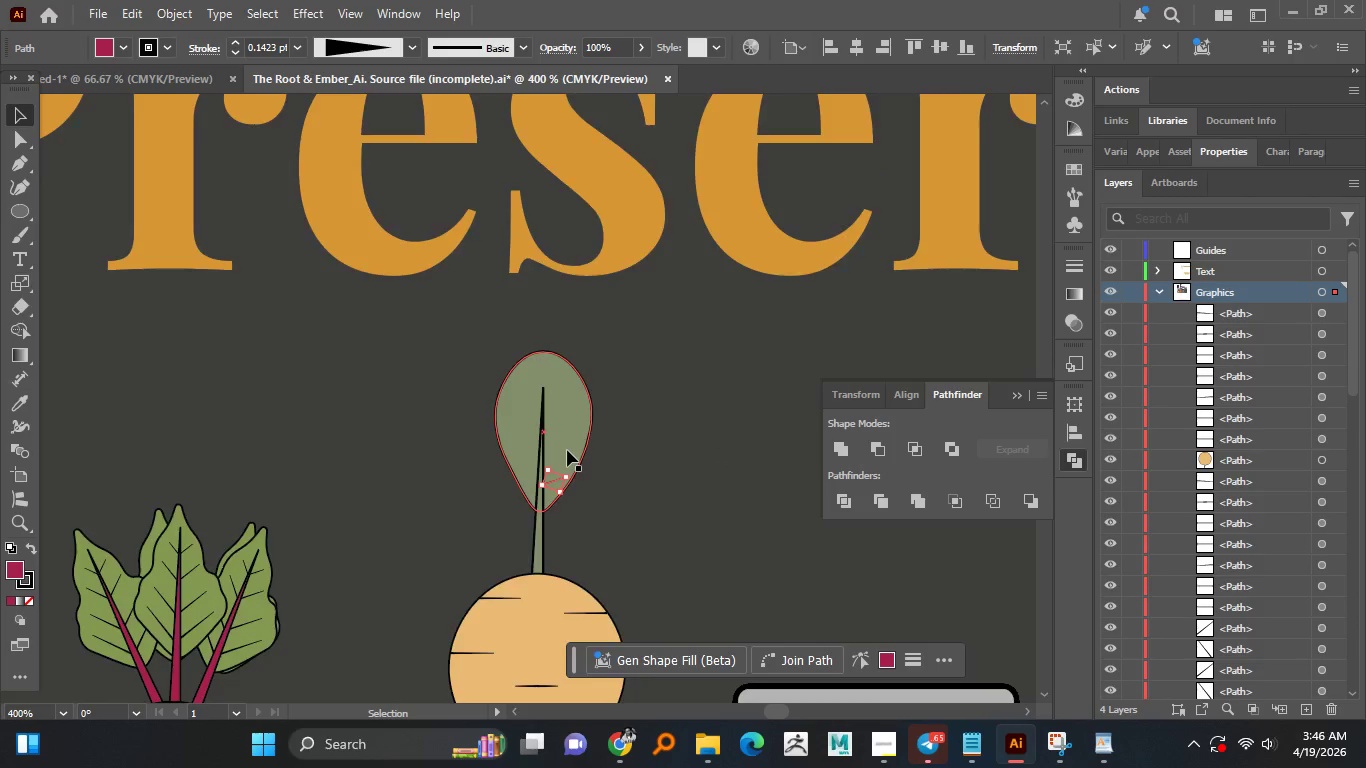 
hold_key(key=AltLeft, duration=1.52)
 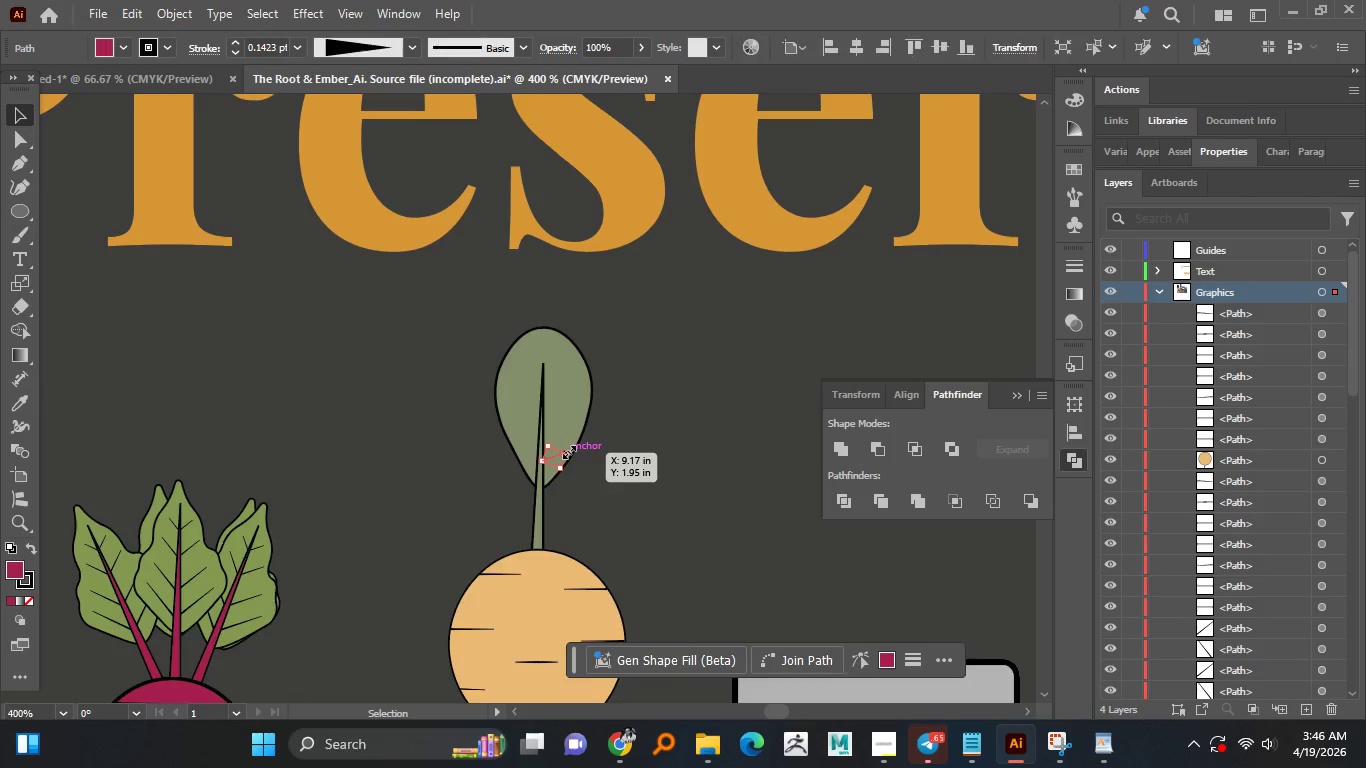 
hold_key(key=AltLeft, duration=0.42)
 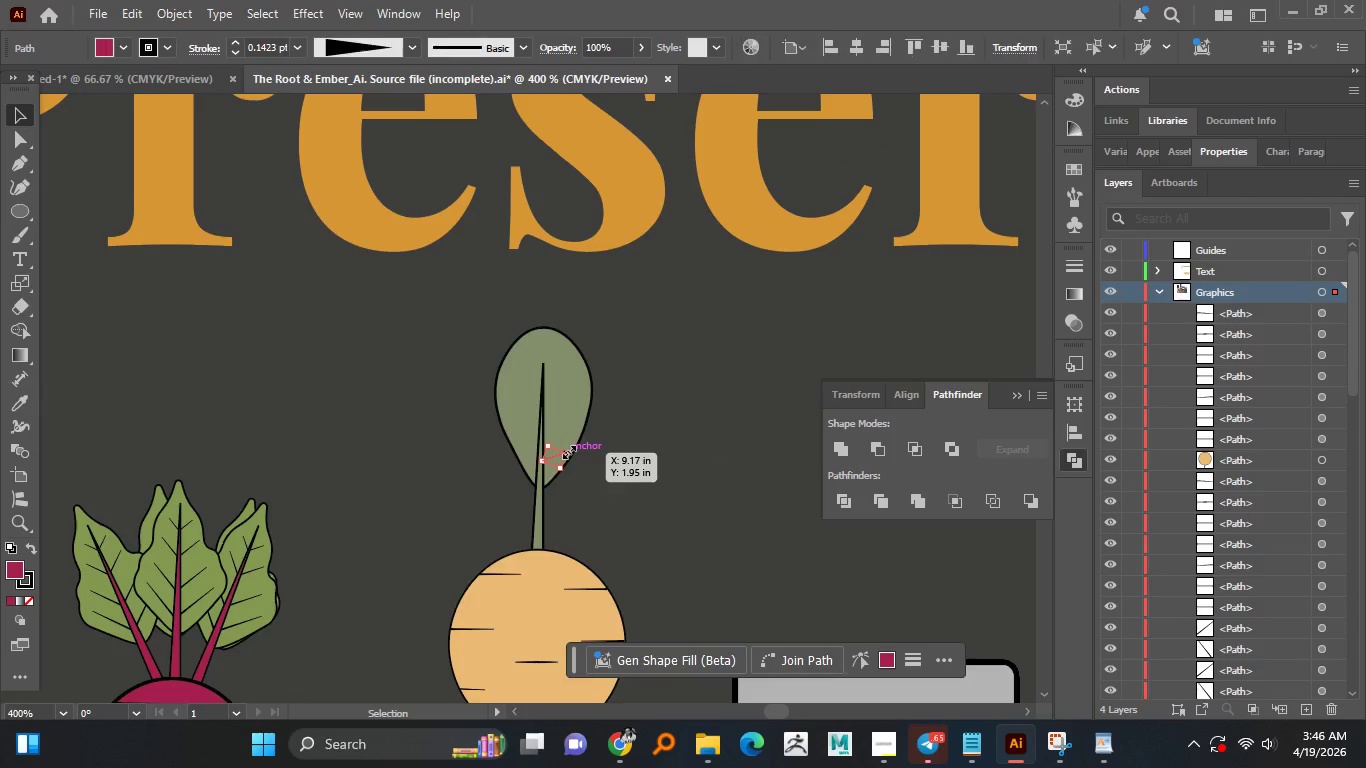 
hold_key(key=AltLeft, duration=0.53)
scroll: coordinate [567, 450], scroll_direction: up, amount: 1.0
 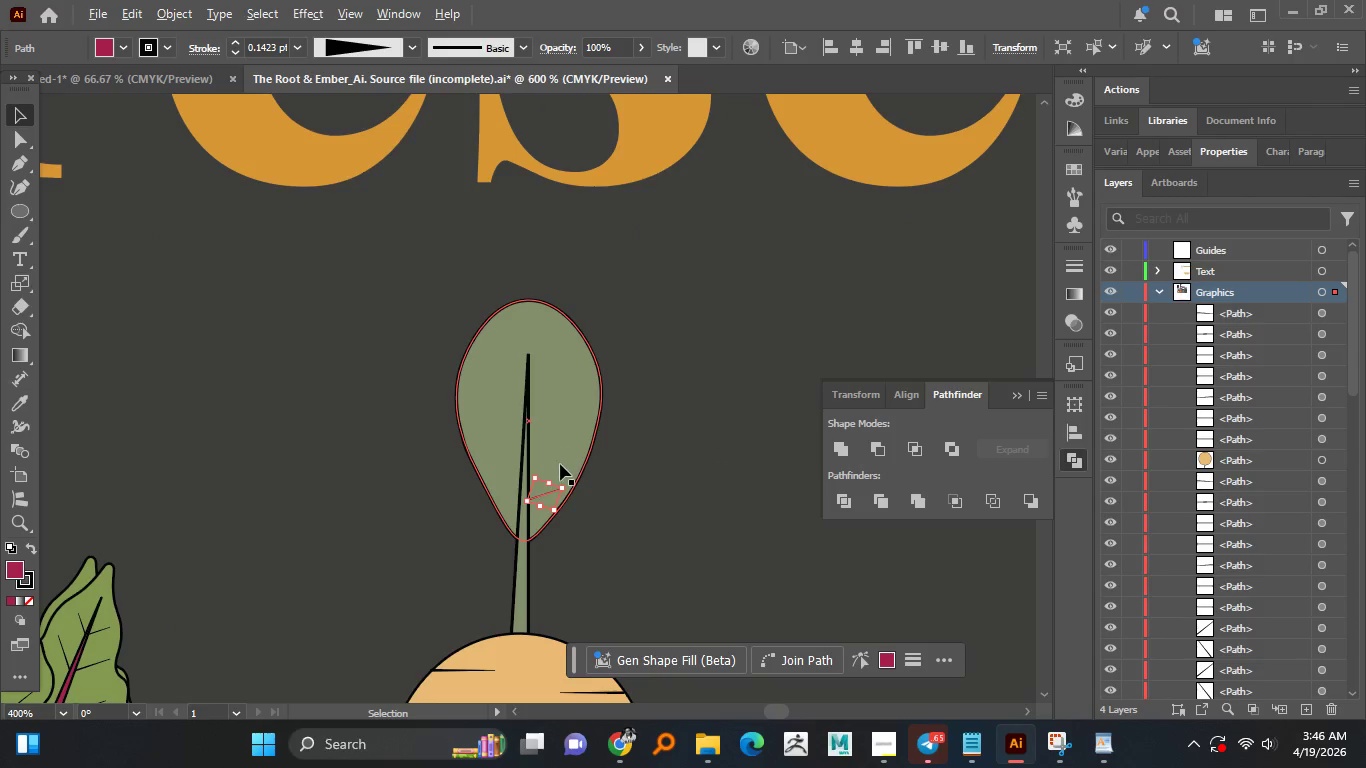 
hold_key(key=AltLeft, duration=1.51)
left_click_drag(start_coordinate=[559, 489], to_coordinate=[586, 489])
 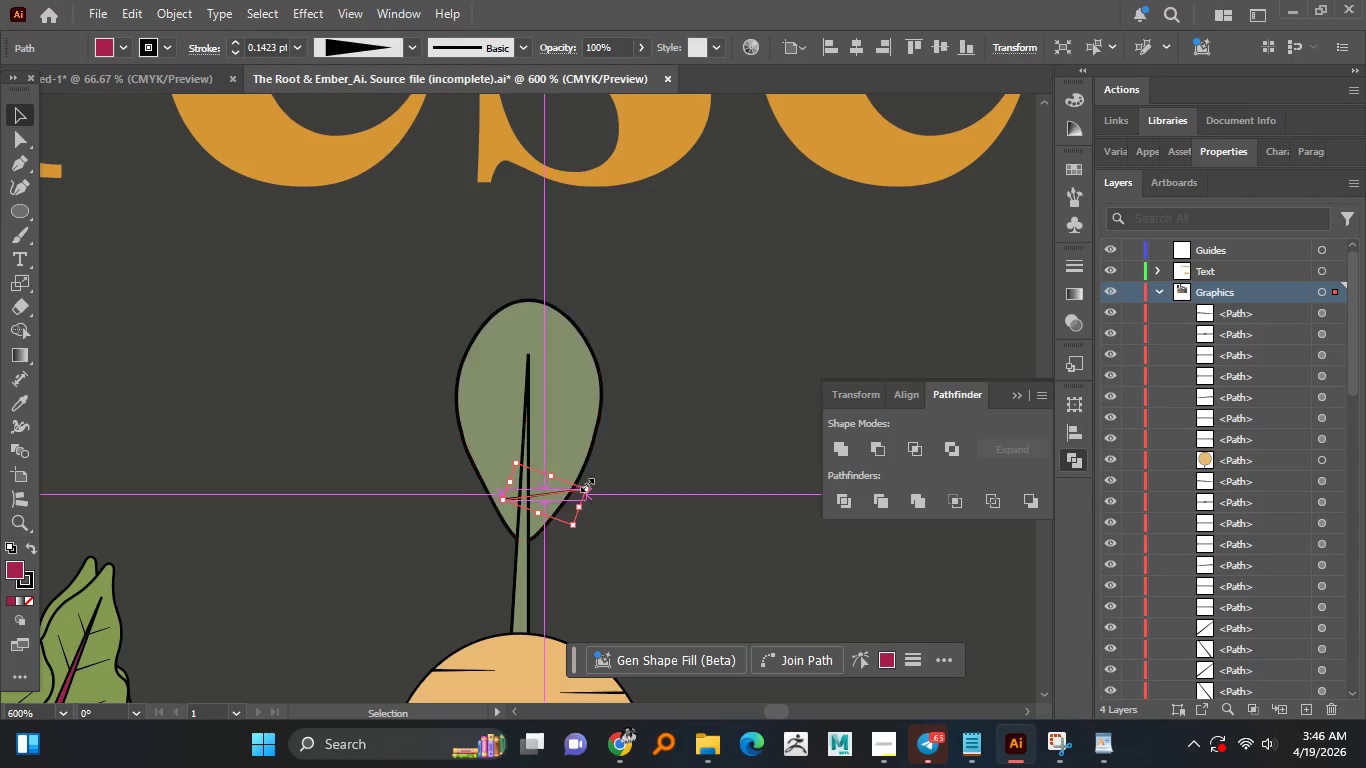 
hold_key(key=AltLeft, duration=0.84)
 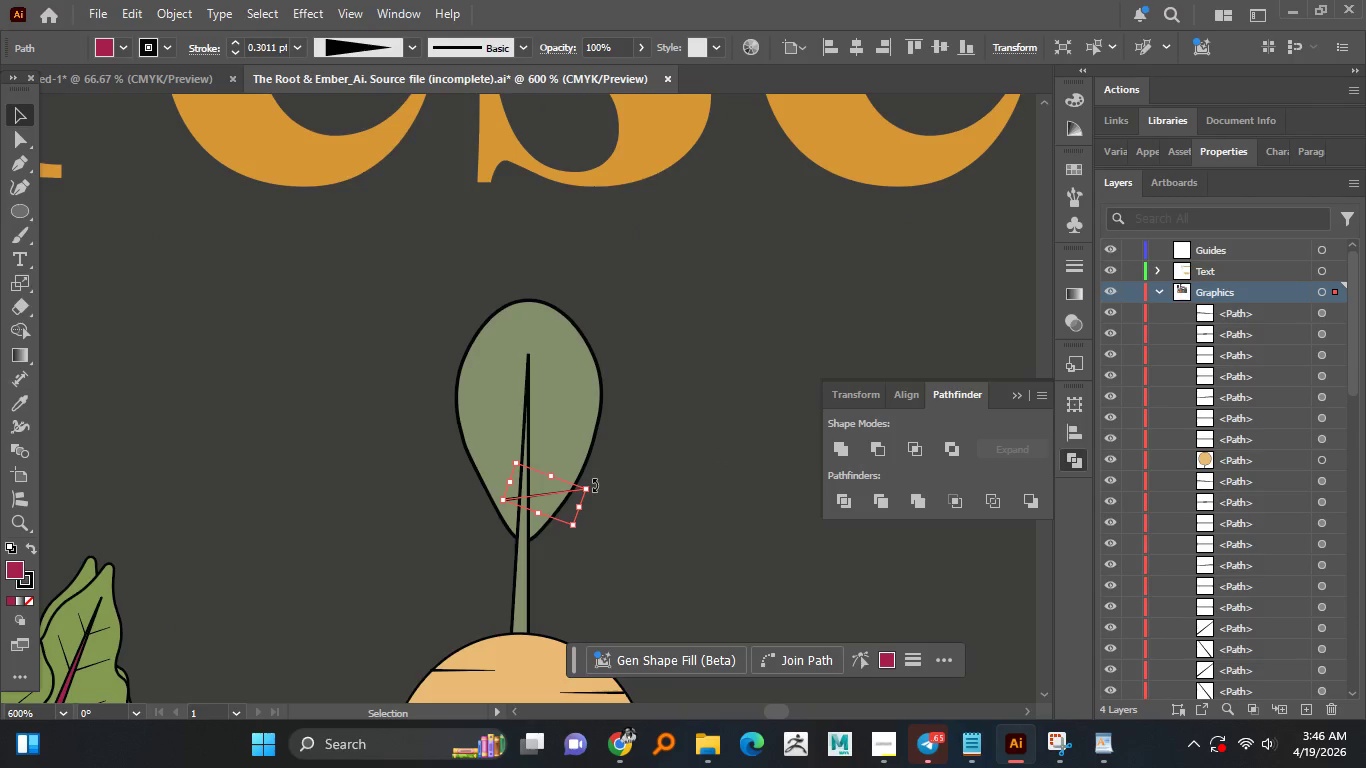 
left_click_drag(start_coordinate=[594, 485], to_coordinate=[573, 436])
 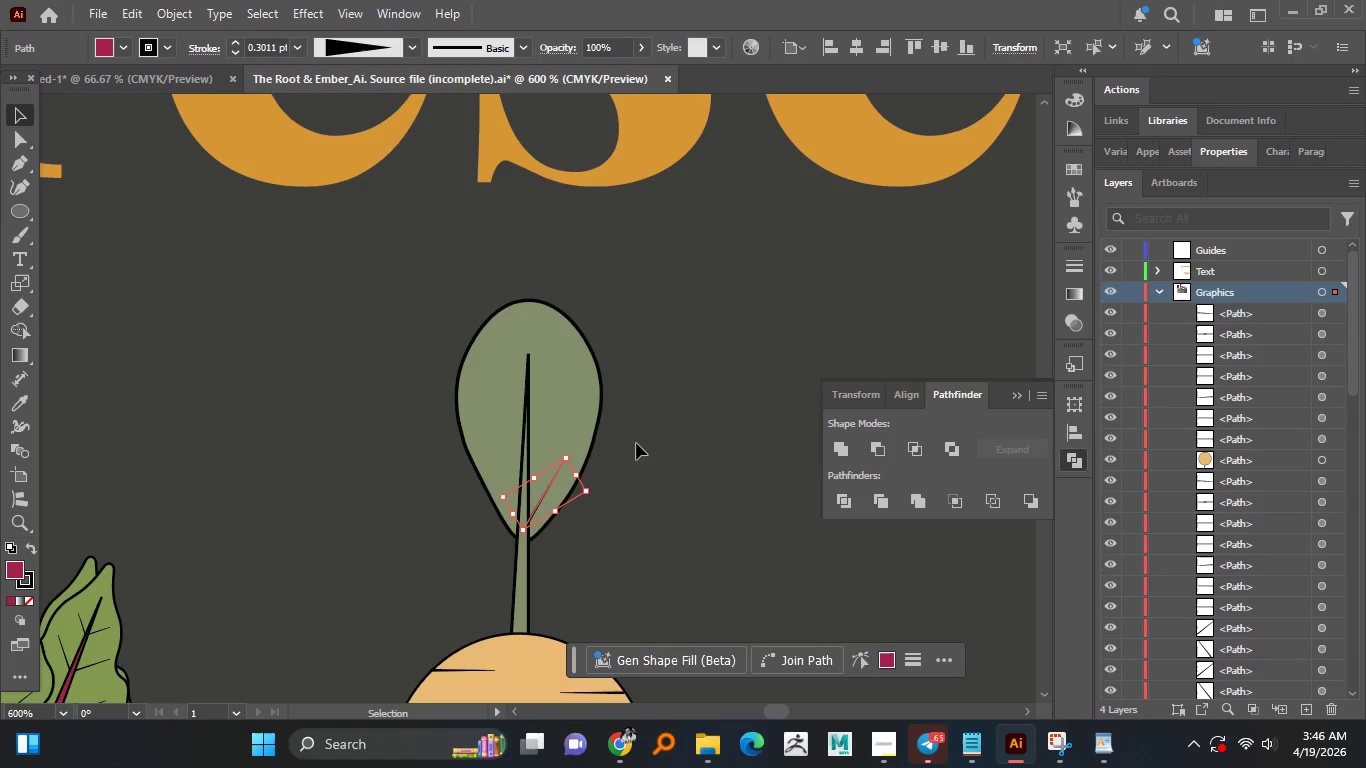 
left_click([642, 449])
 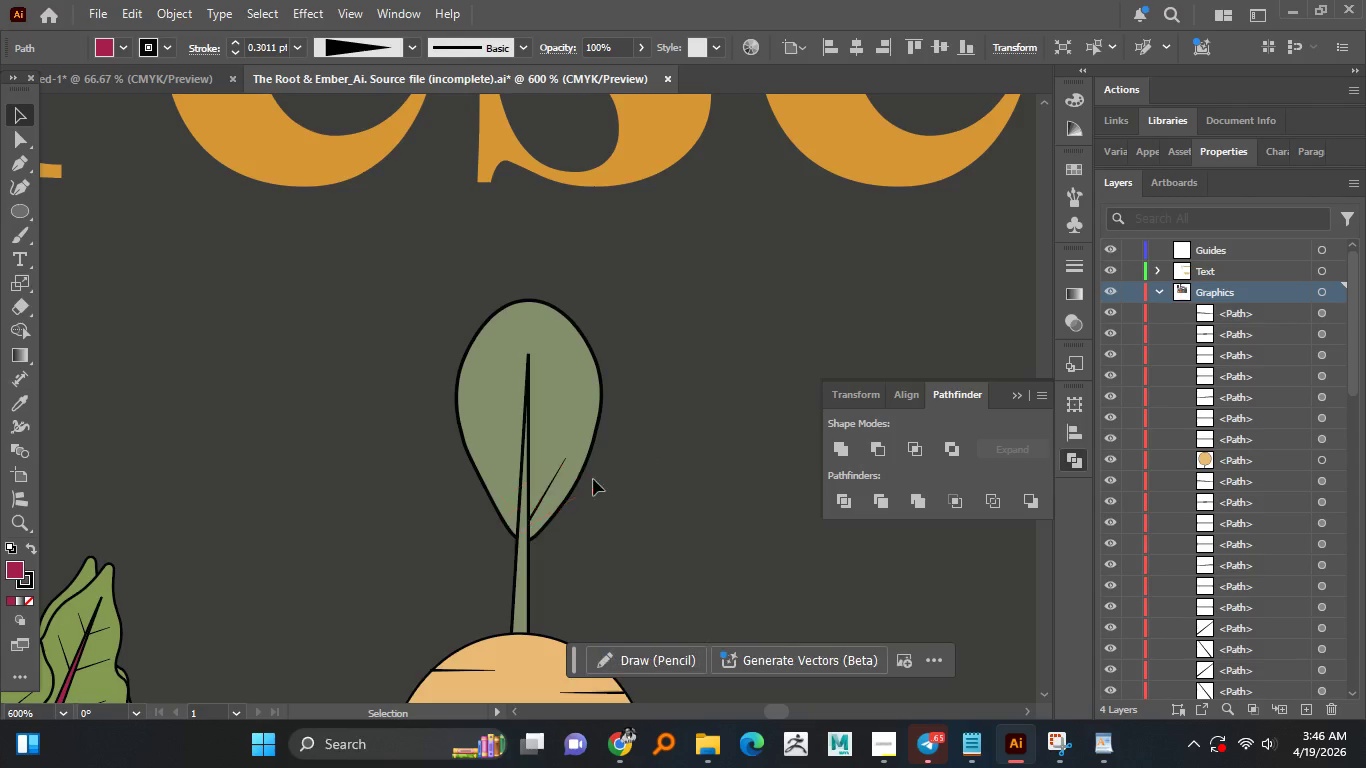 
hold_key(key=AltLeft, duration=0.61)
scroll: coordinate [531, 528], scroll_direction: up, amount: 2.0
 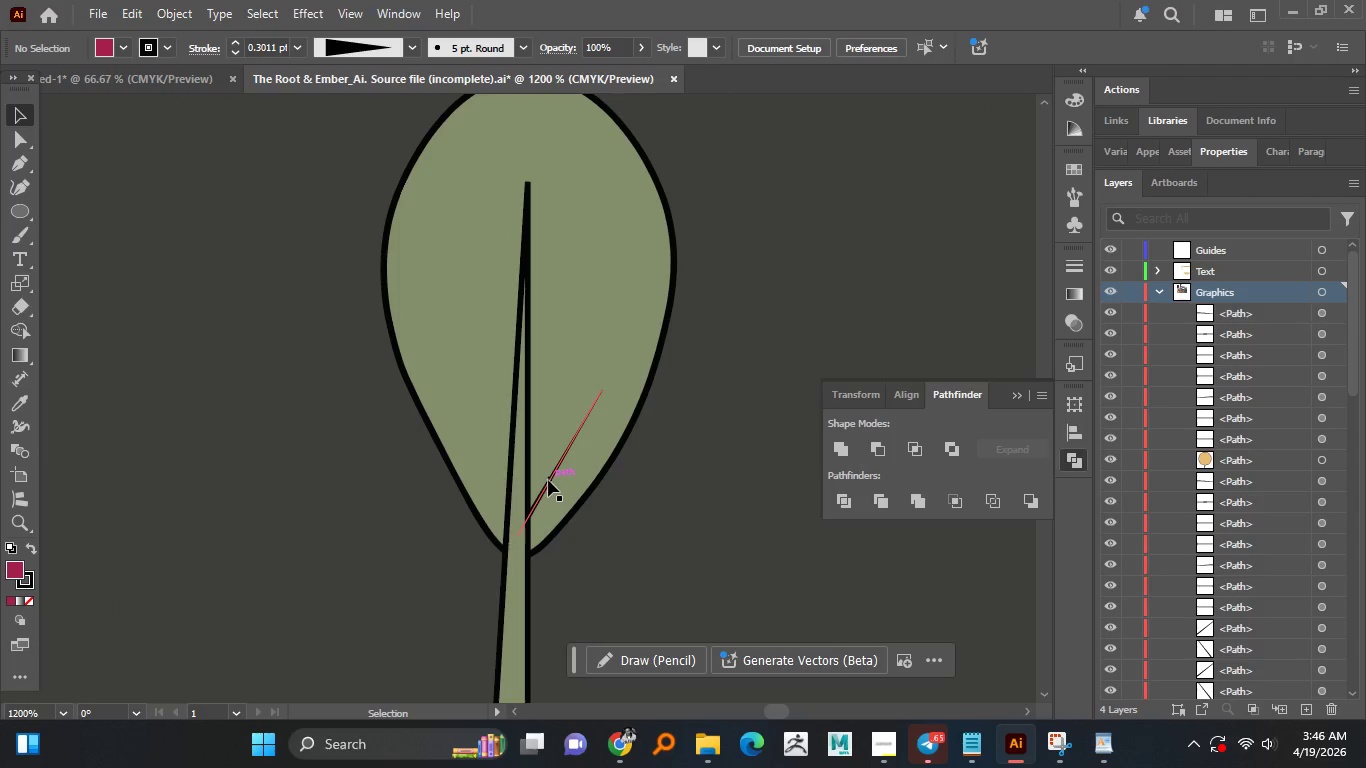 
left_click_drag(start_coordinate=[550, 480], to_coordinate=[563, 447])
 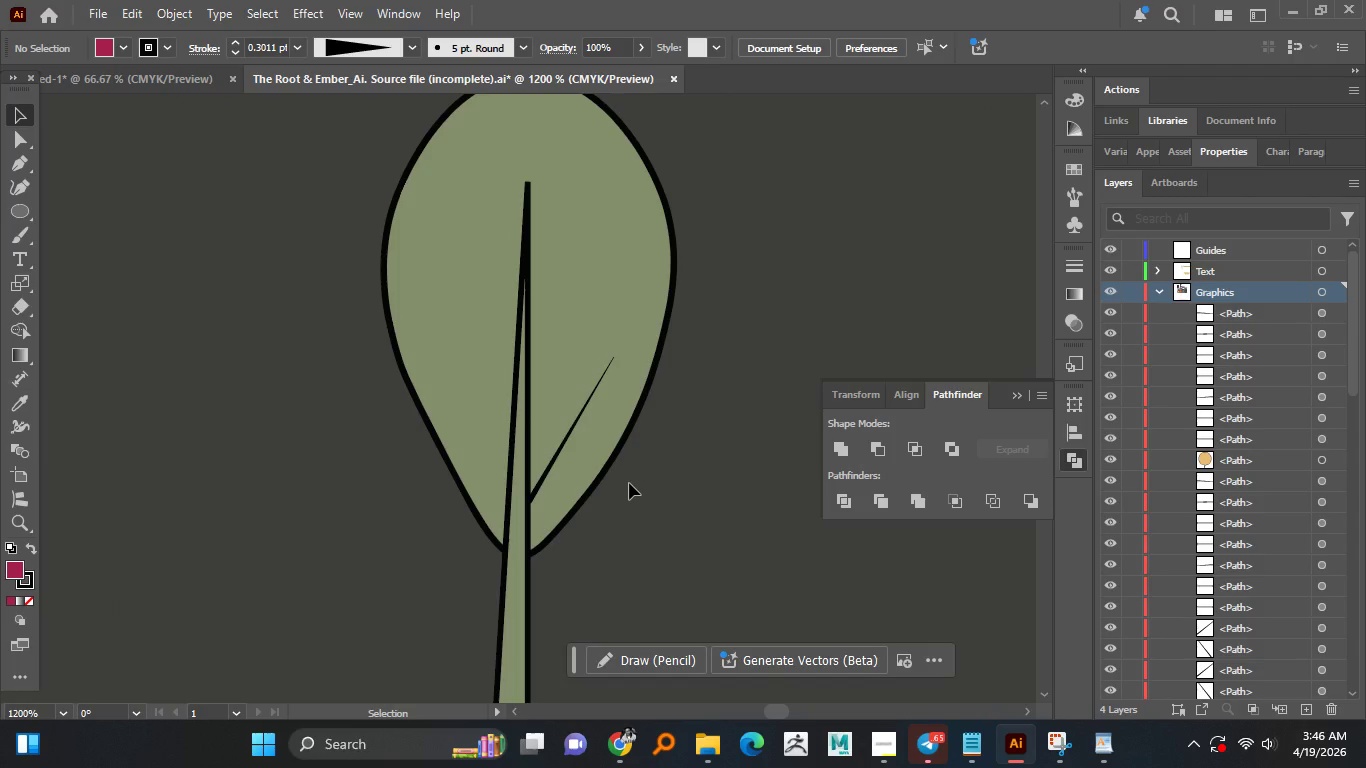 
hold_key(key=AltLeft, duration=1.5)
scroll: coordinate [581, 398], scroll_direction: up, amount: 1.0
 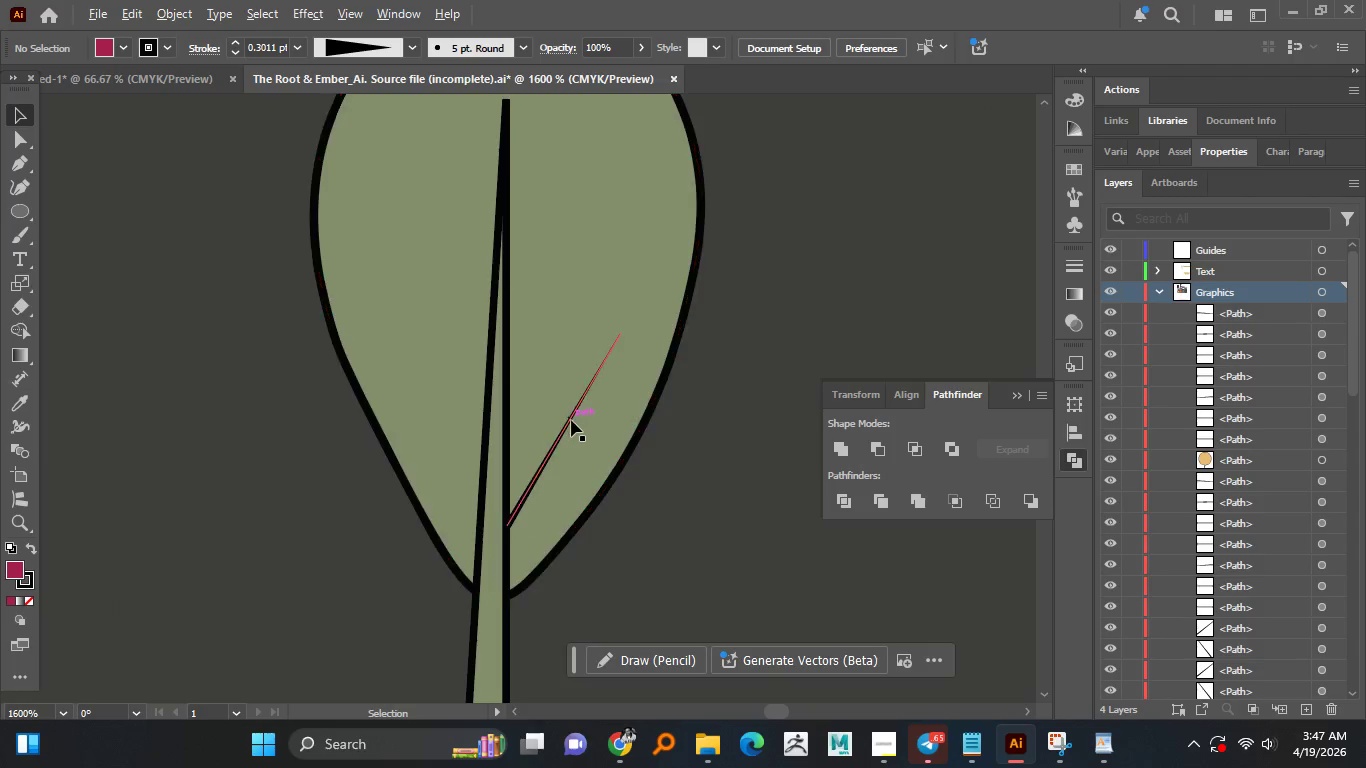 
left_click_drag(start_coordinate=[572, 421], to_coordinate=[562, 217])
 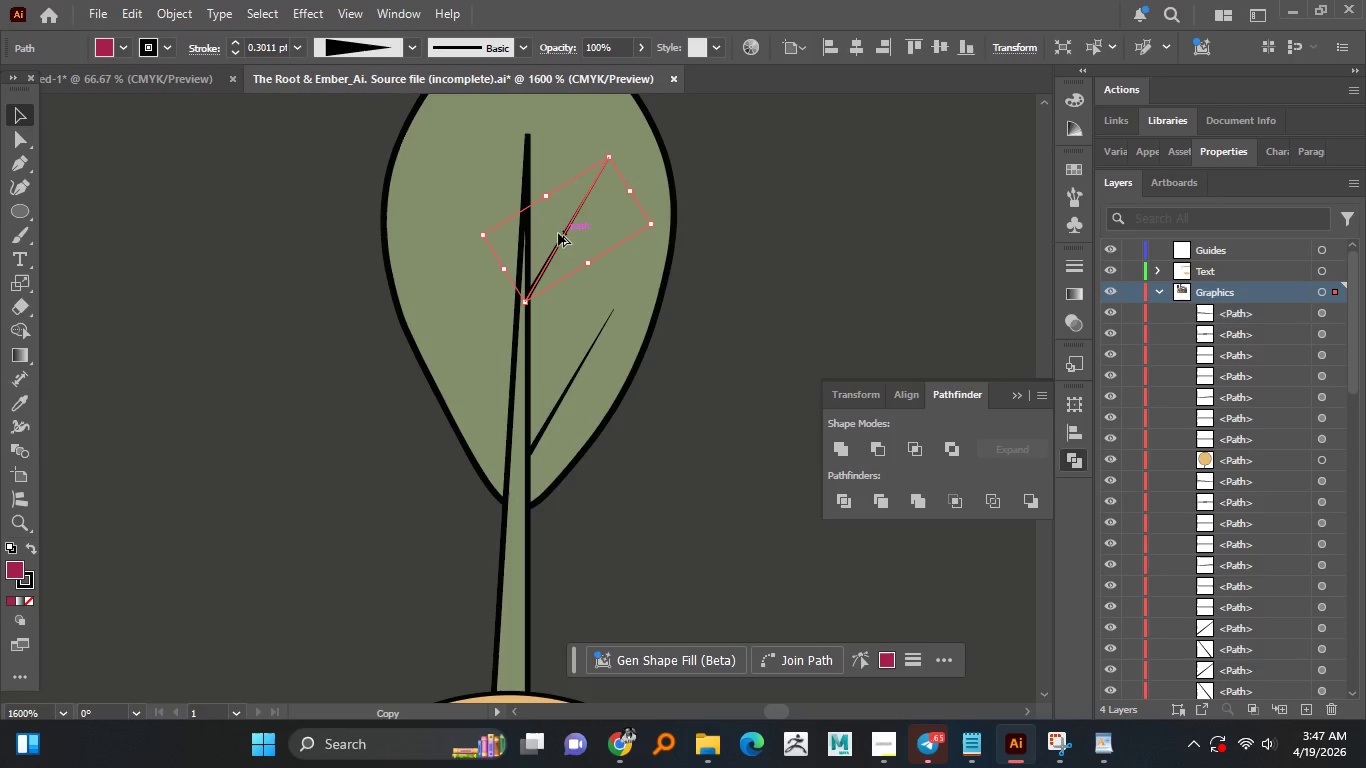 
hold_key(key=AltLeft, duration=1.5)
 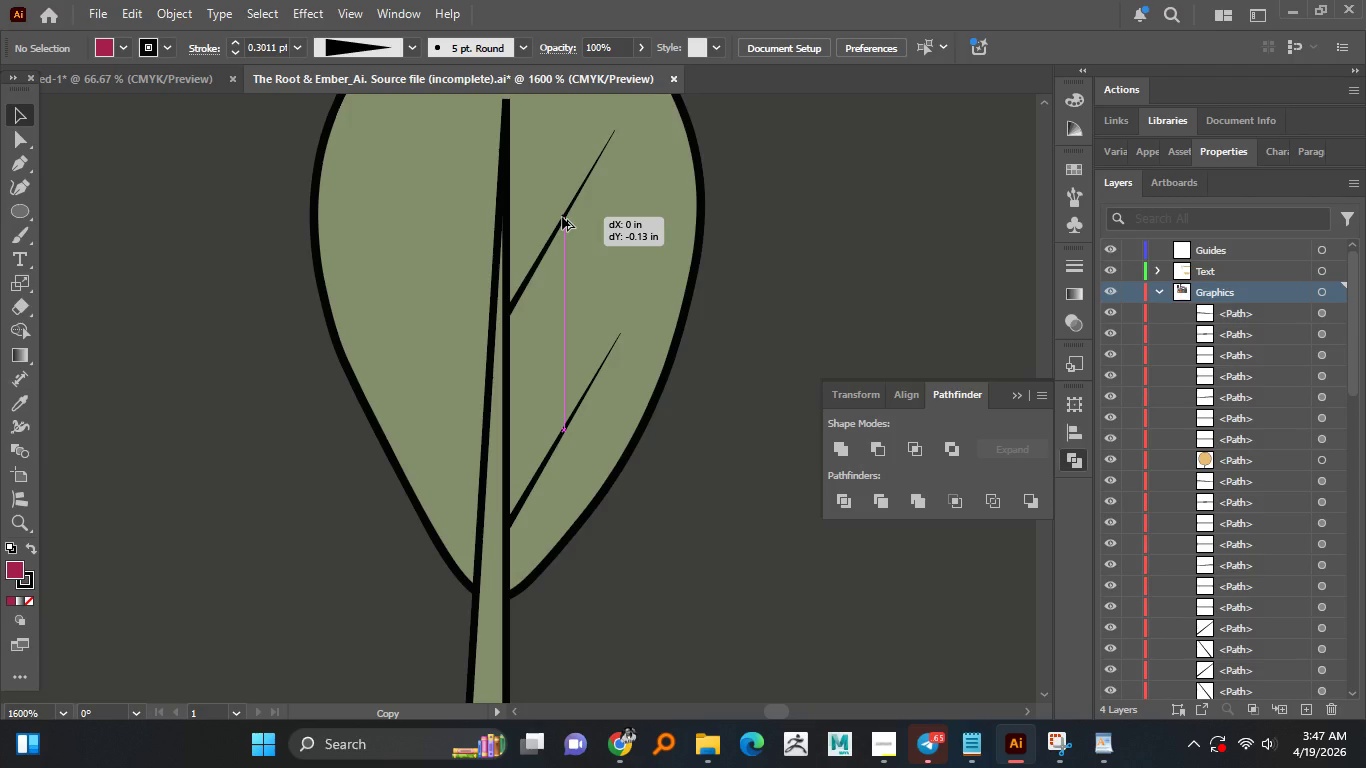 
hold_key(key=AltLeft, duration=1.5)
 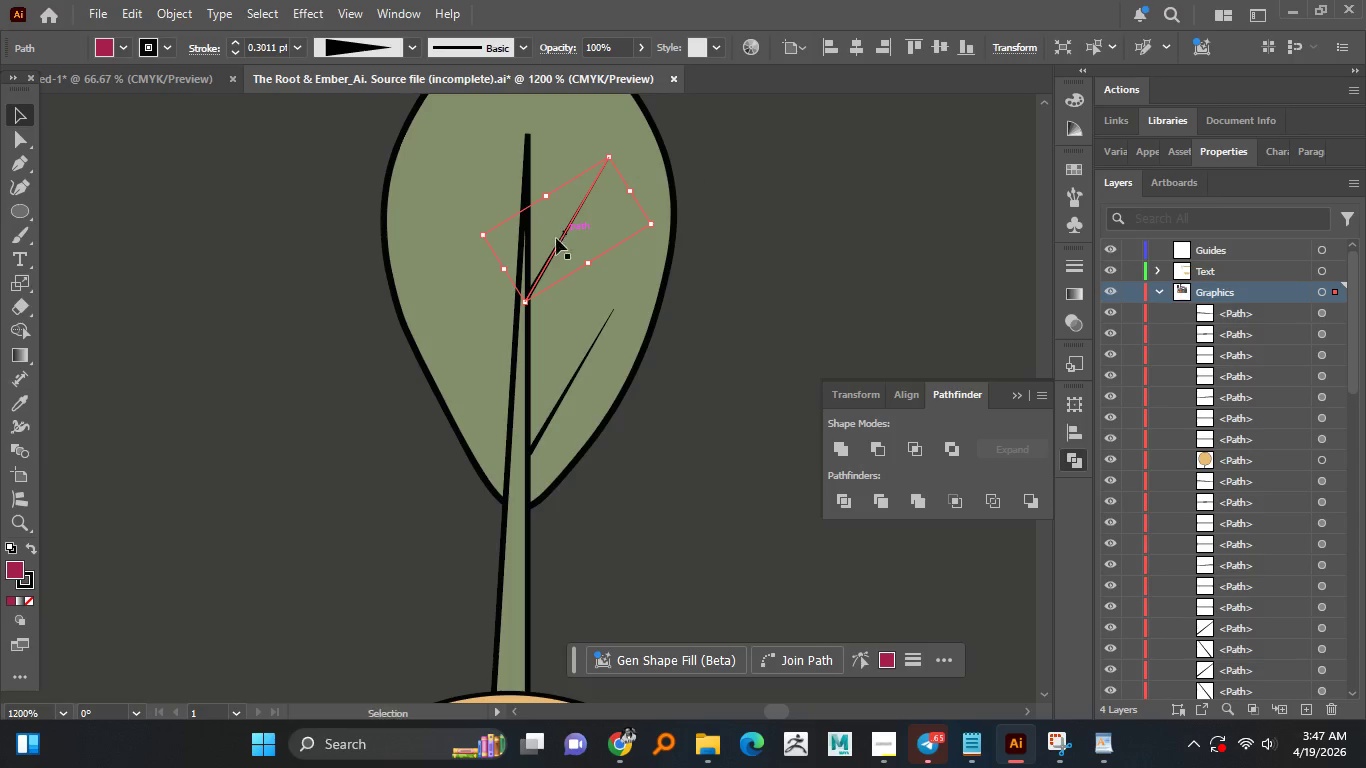 
hold_key(key=AltLeft, duration=1.14)
scroll: coordinate [558, 233], scroll_direction: down, amount: 1.0
 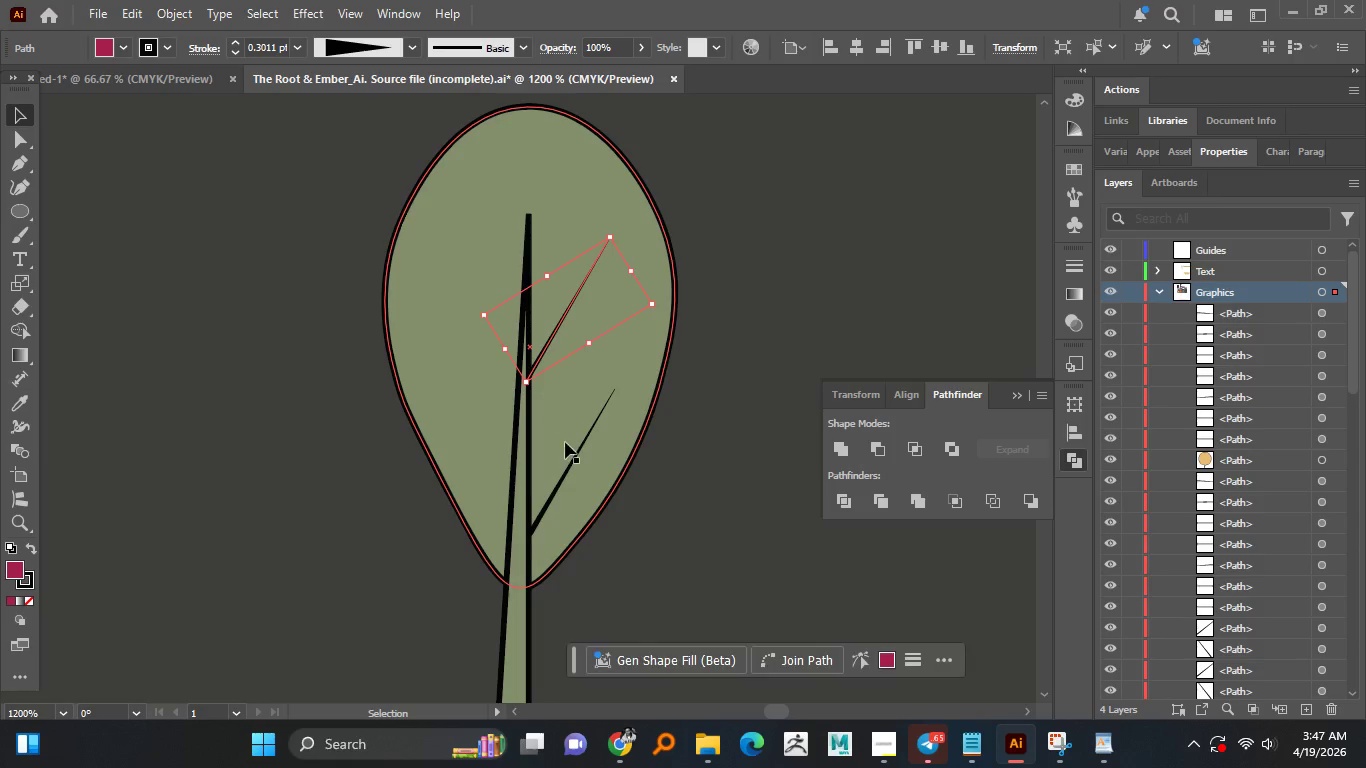 
hold_key(key=ShiftLeft, duration=1.0)
left_click([568, 474])
 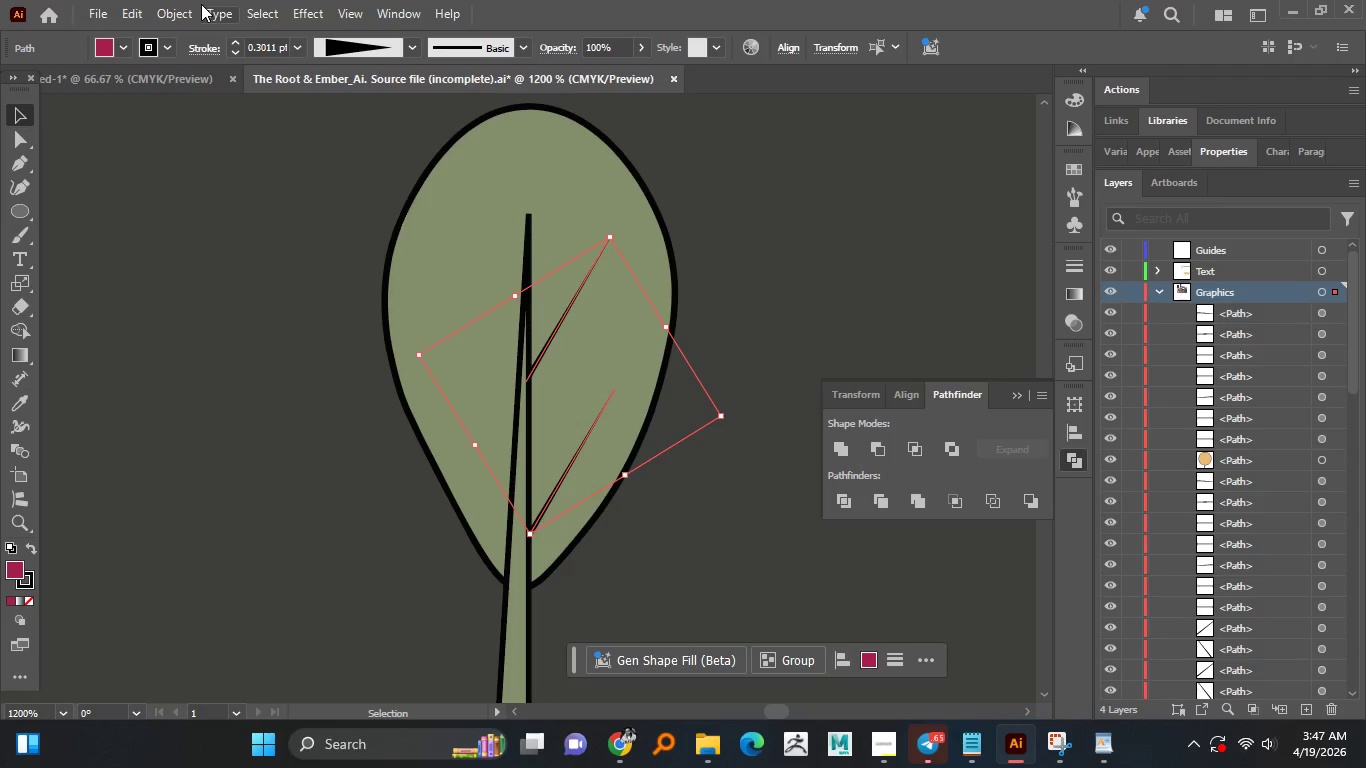 
left_click([187, 13])
 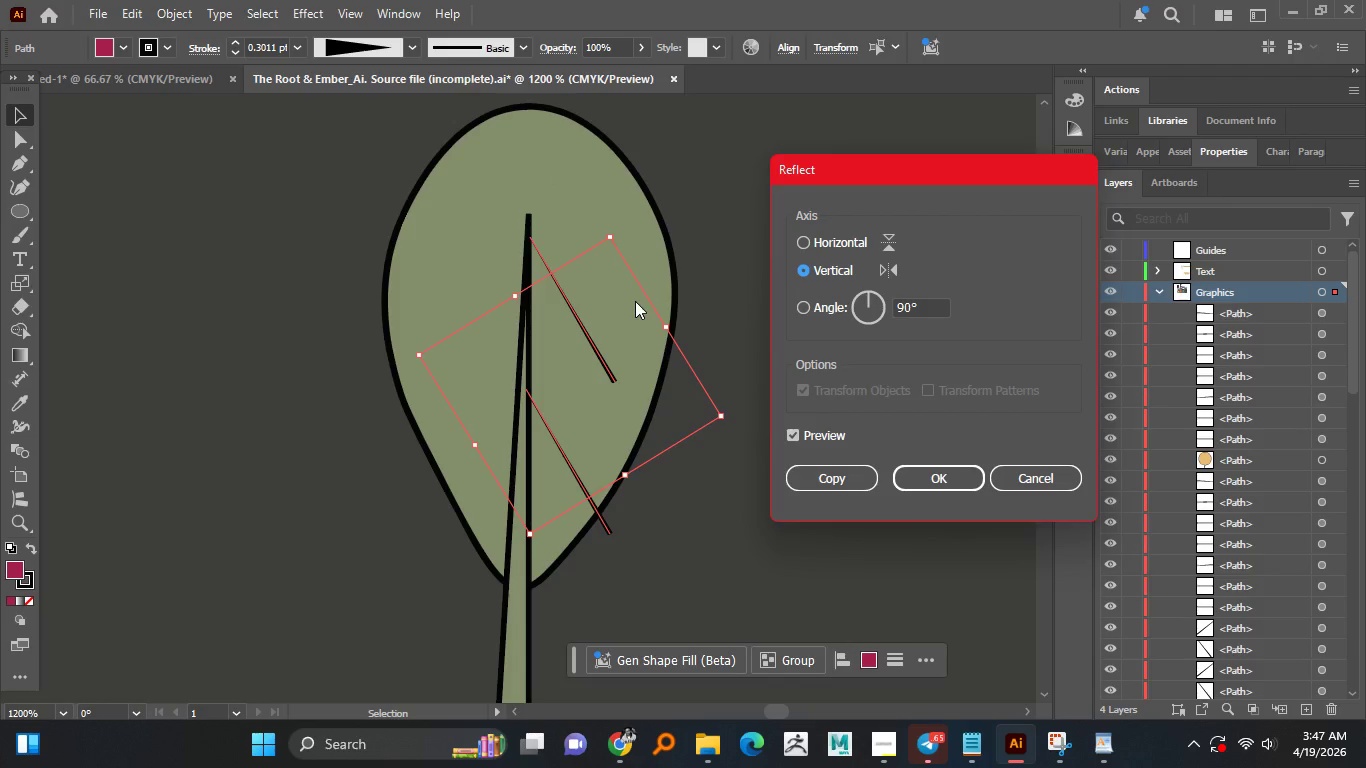 
left_click([832, 478])
 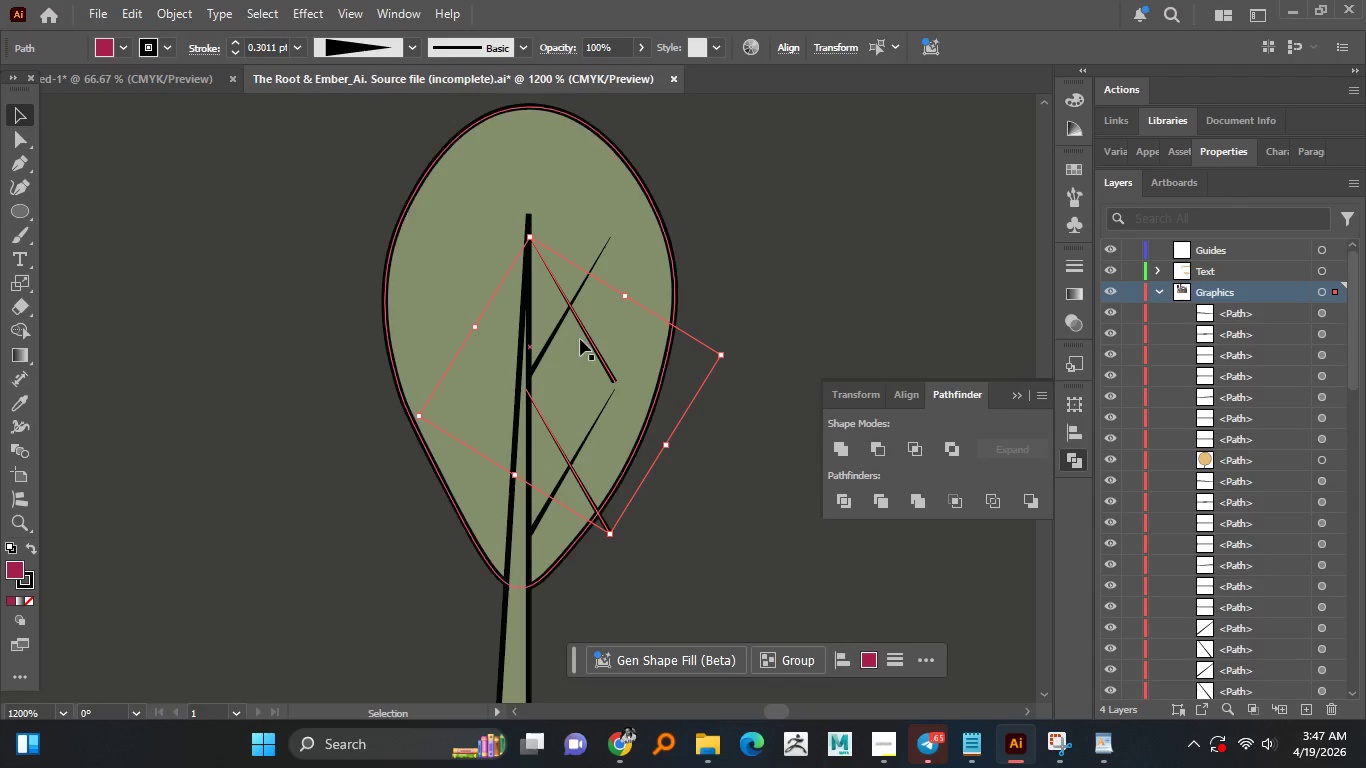 
left_click_drag(start_coordinate=[592, 339], to_coordinate=[501, 348])
 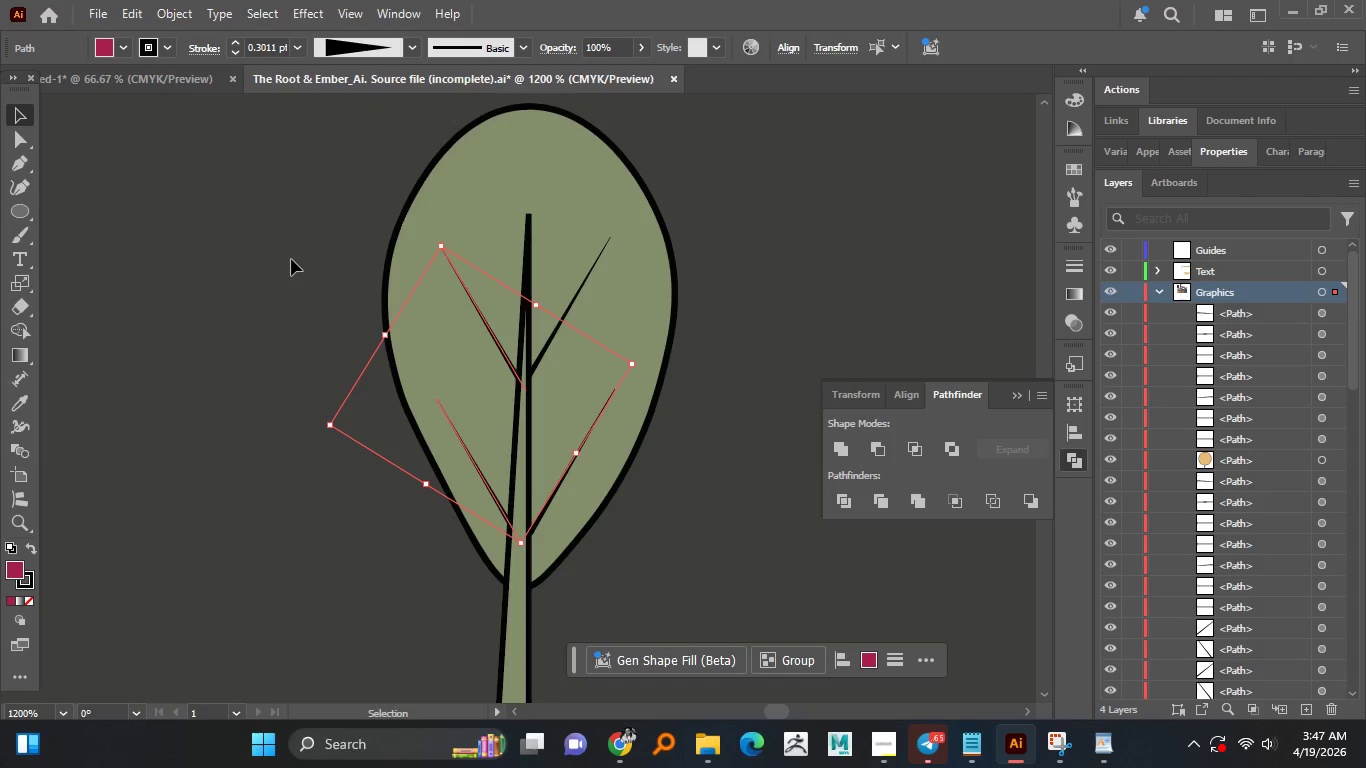 
left_click([291, 259])
 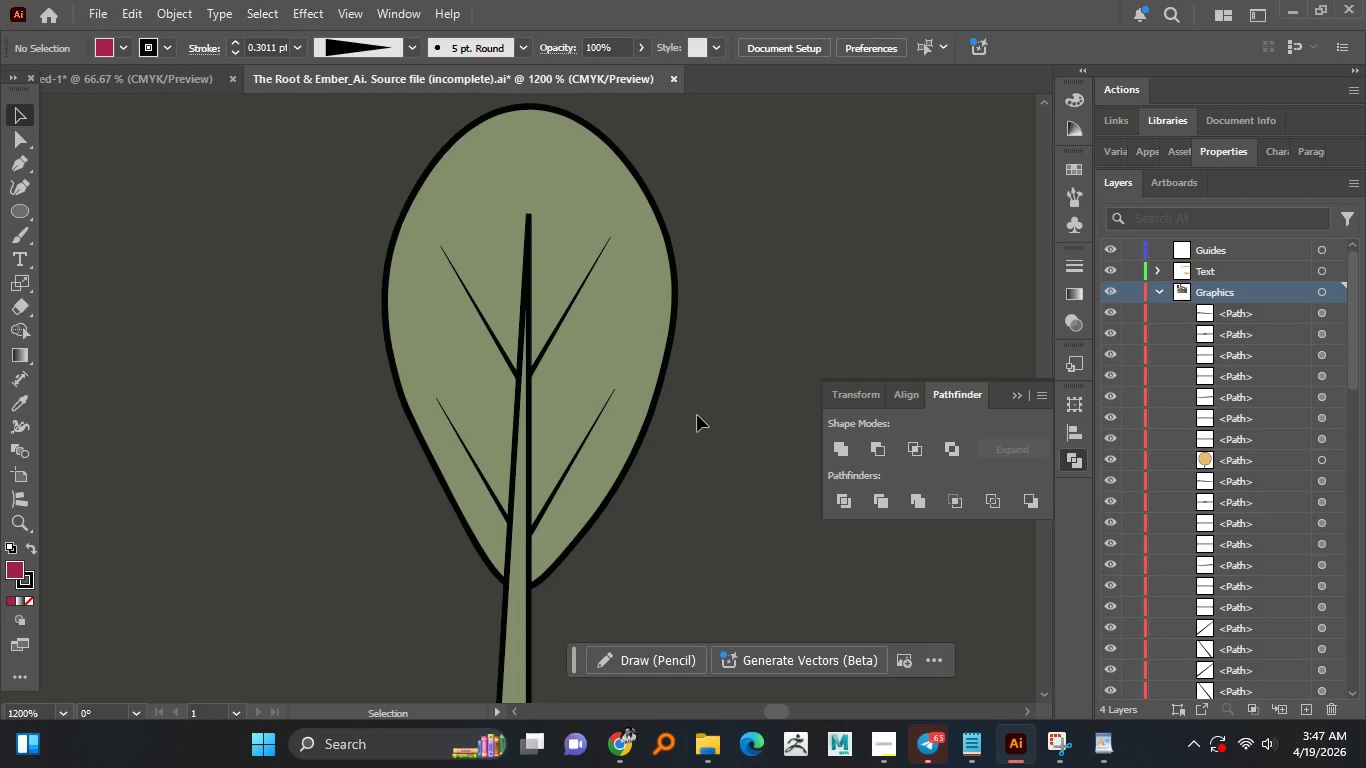 
hold_key(key=AltLeft, duration=0.34)
scroll: coordinate [652, 369], scroll_direction: down, amount: 2.0
 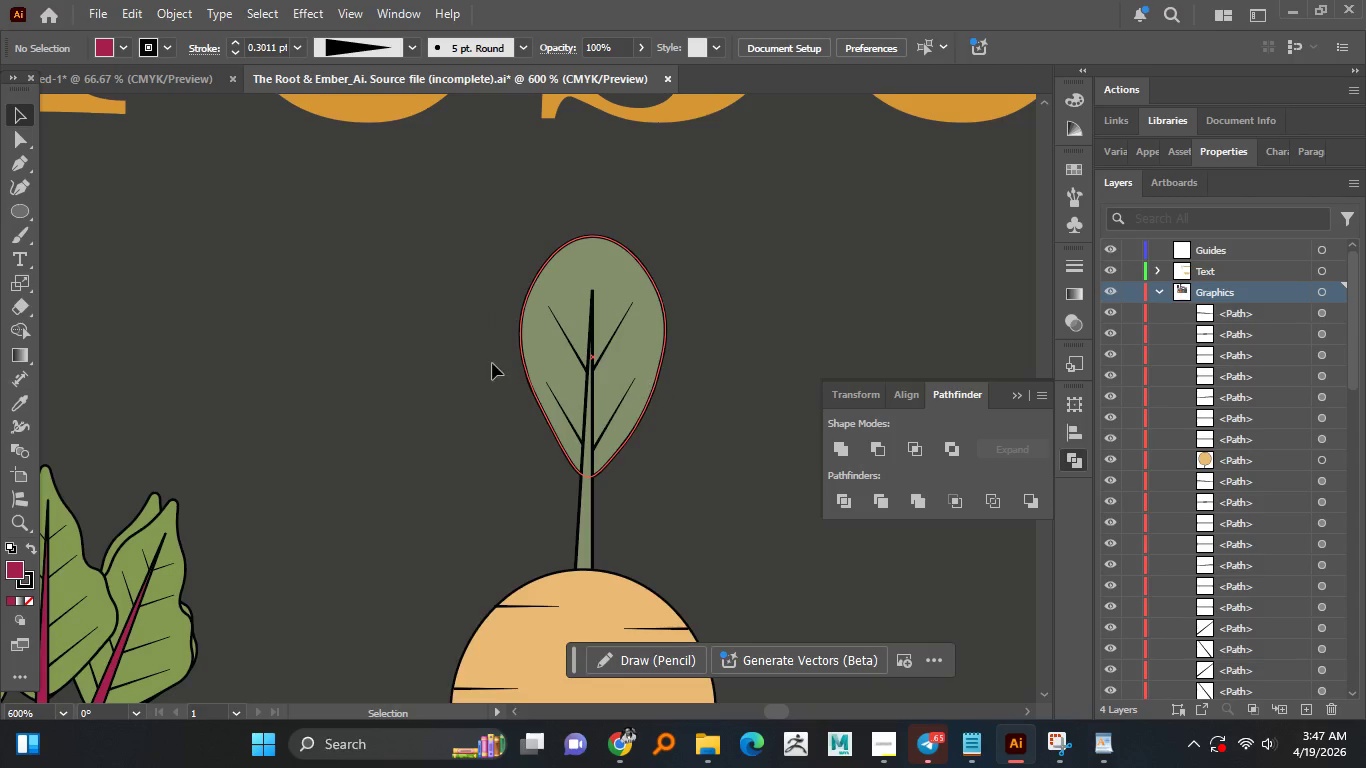 
left_click([597, 268])
 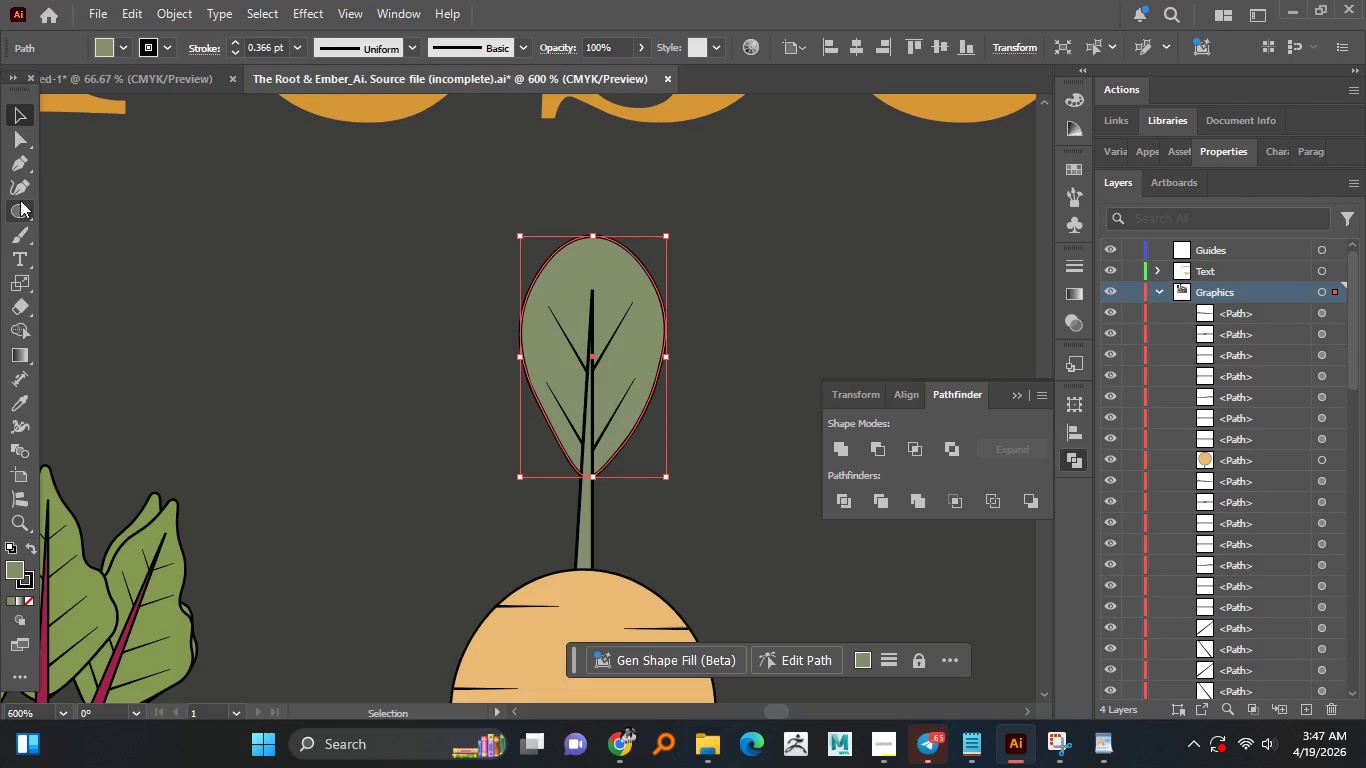 
left_click([20, 185])
 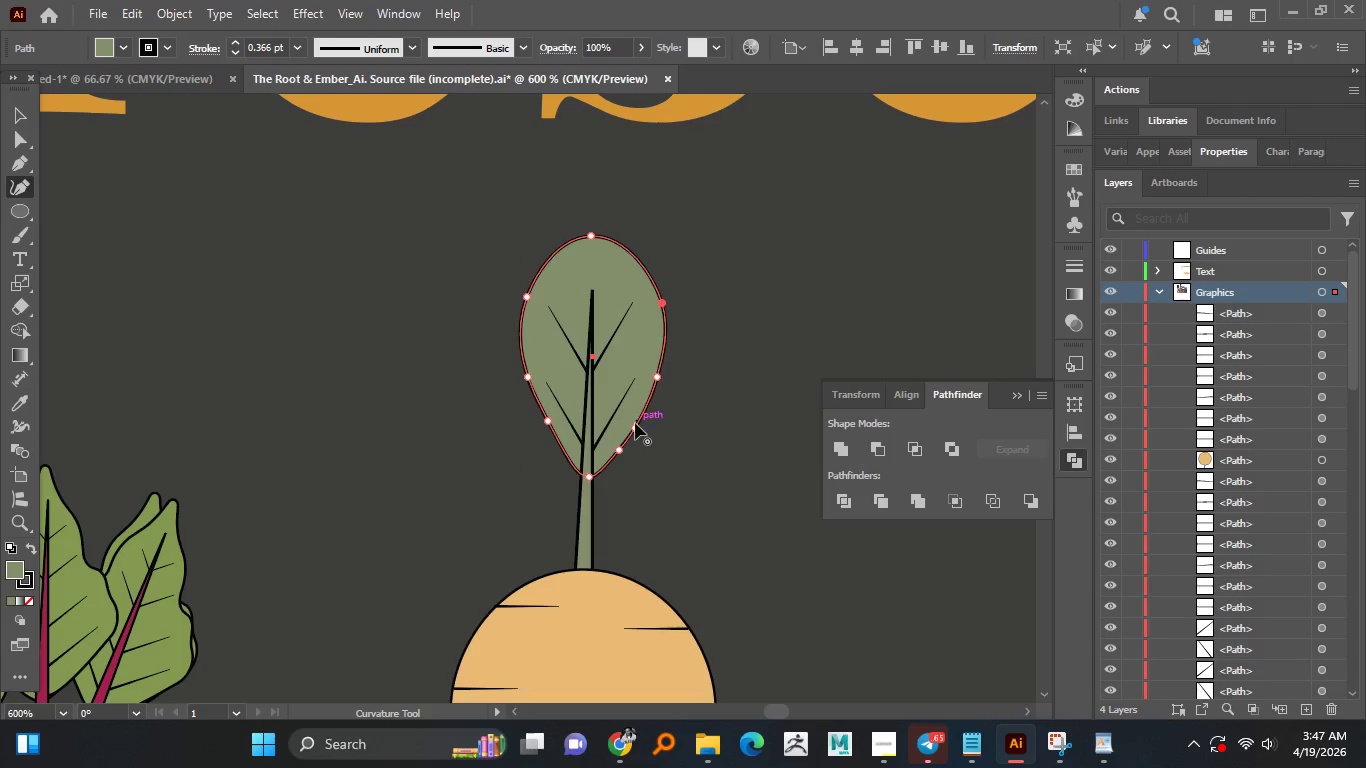 
wait(5.28)
 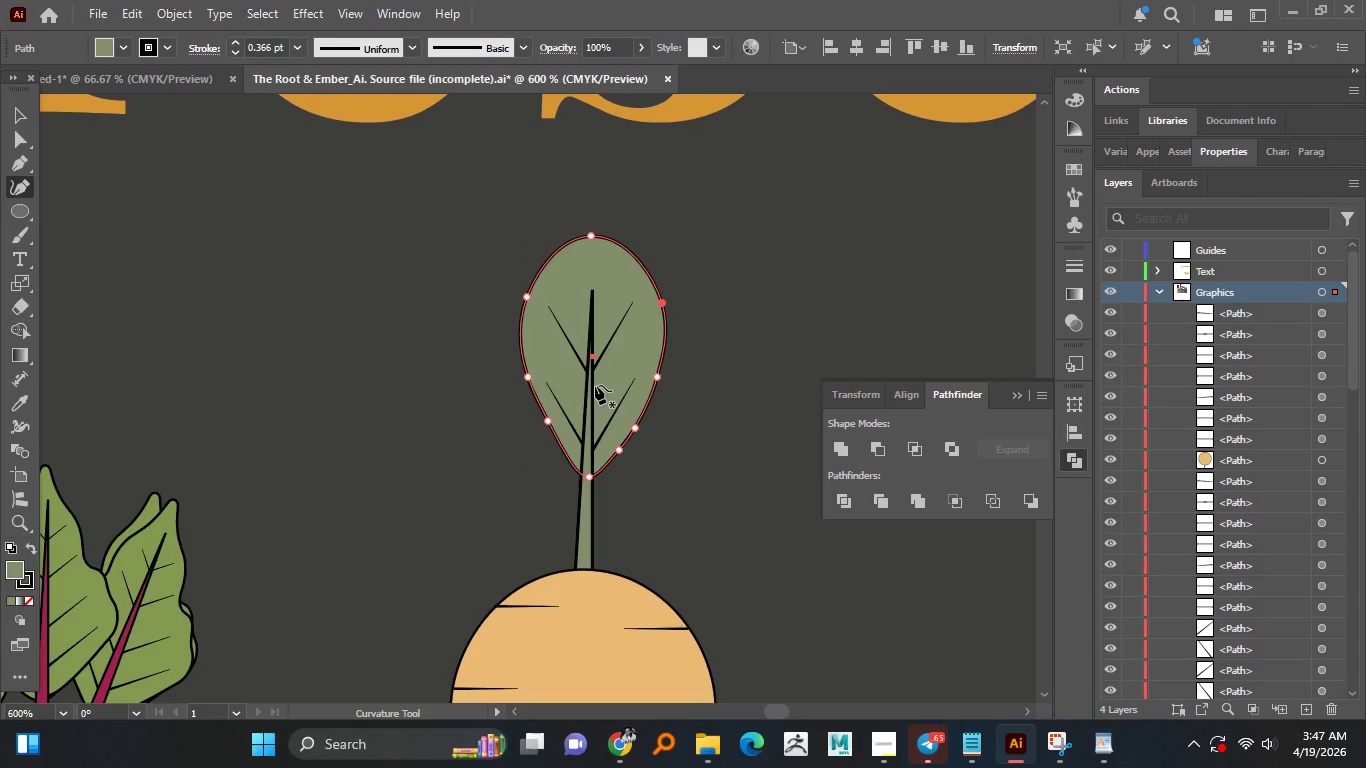 
left_click_drag(start_coordinate=[656, 379], to_coordinate=[663, 391])
 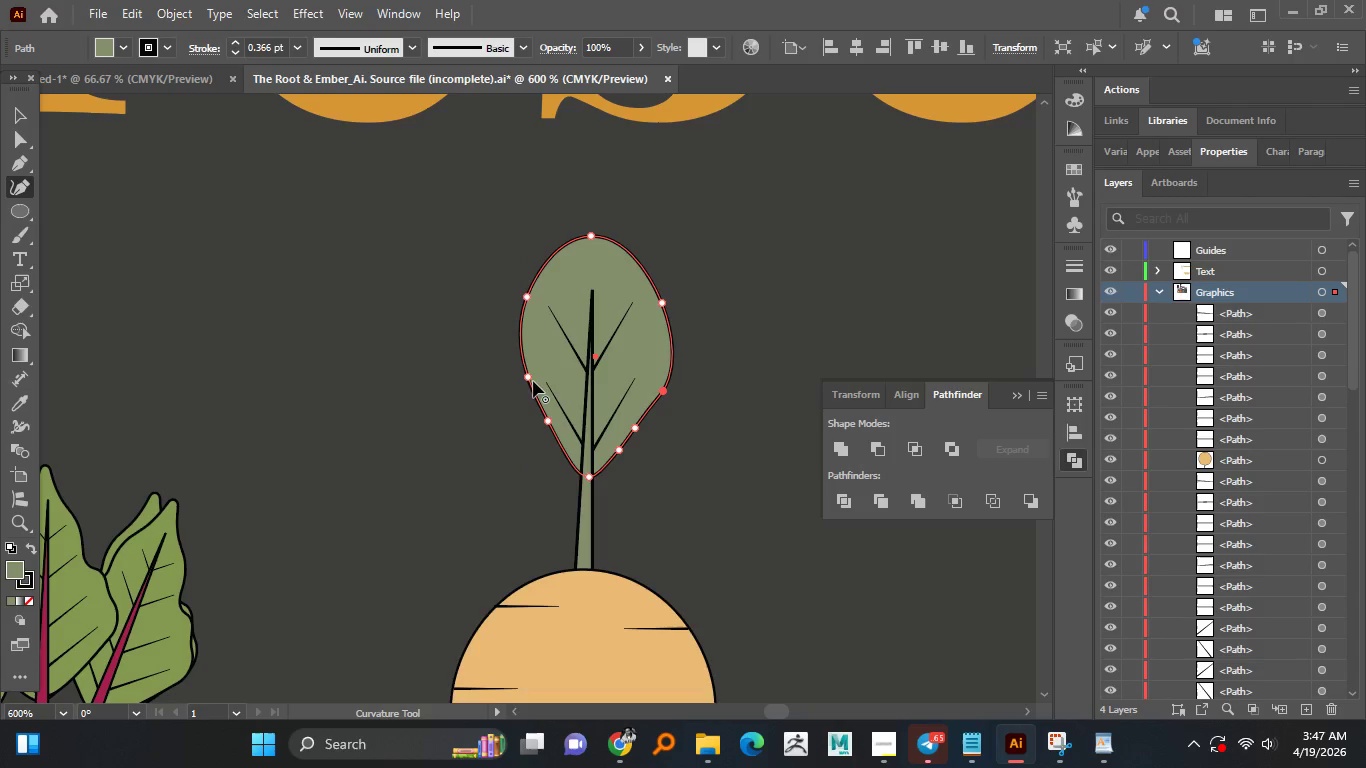 
left_click_drag(start_coordinate=[531, 381], to_coordinate=[522, 393])
 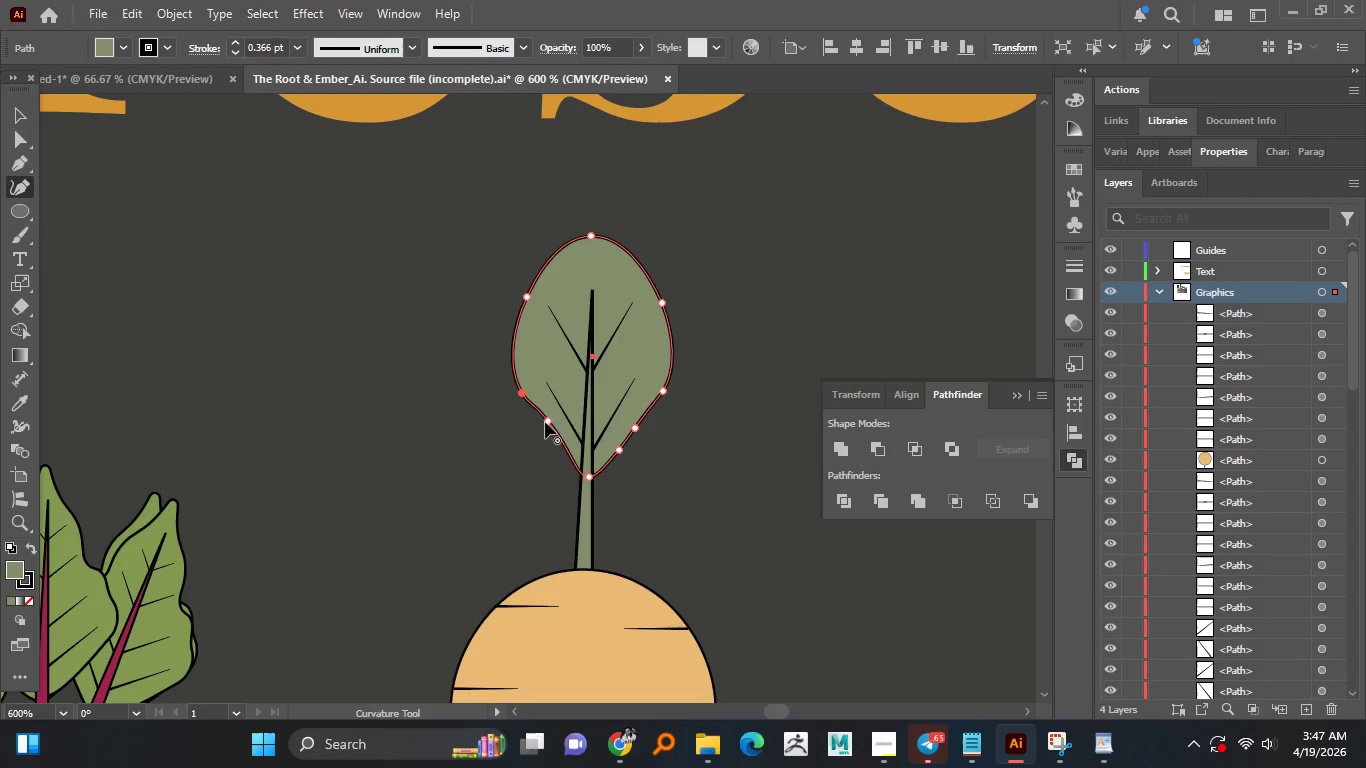 
left_click_drag(start_coordinate=[549, 424], to_coordinate=[569, 447])
 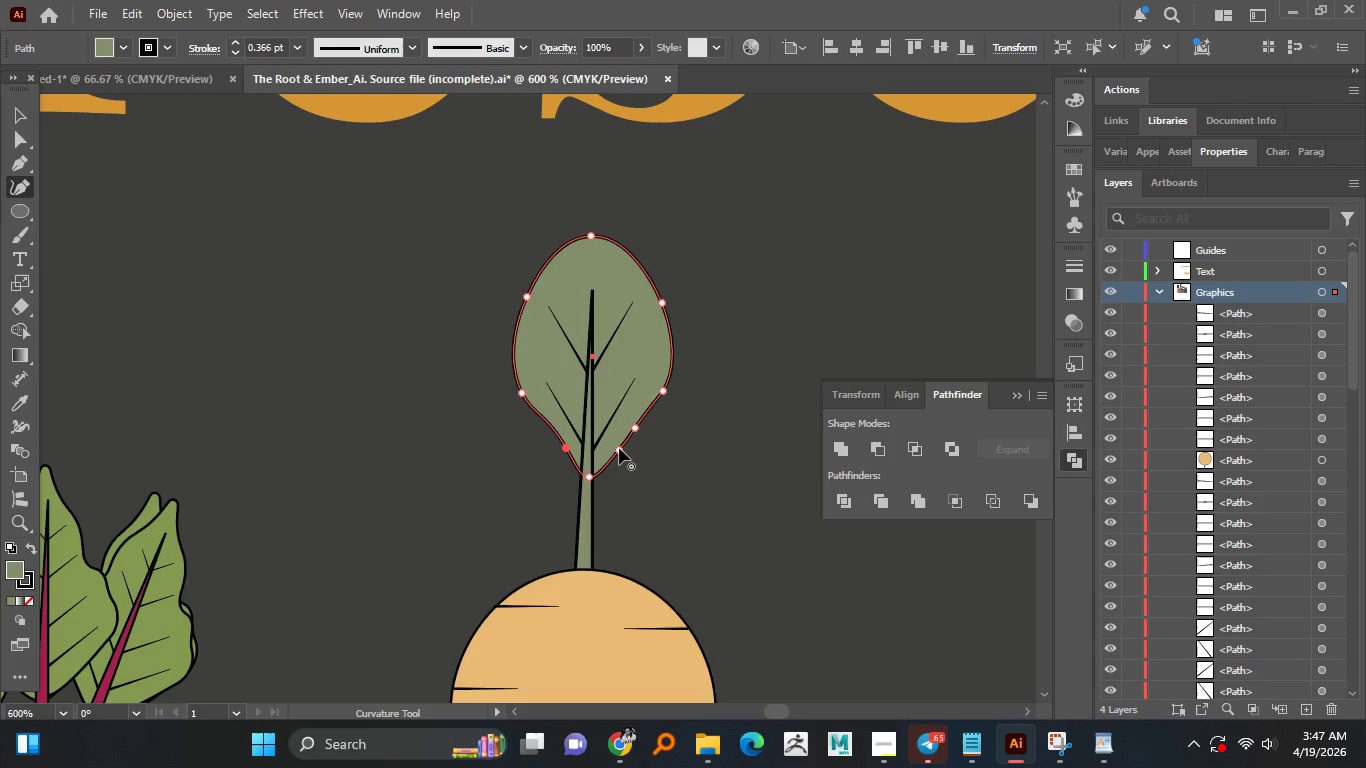 
left_click_drag(start_coordinate=[618, 449], to_coordinate=[613, 444])
 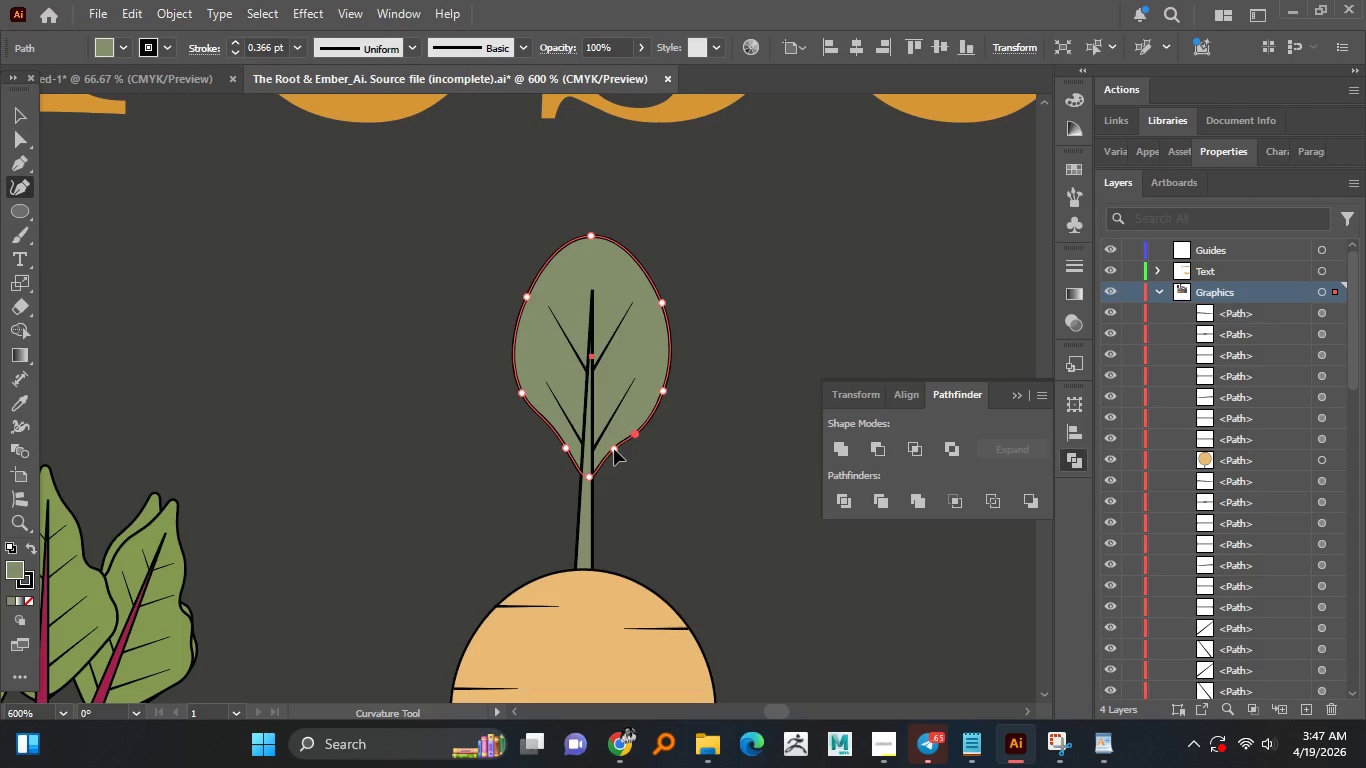 
wait(5.14)
 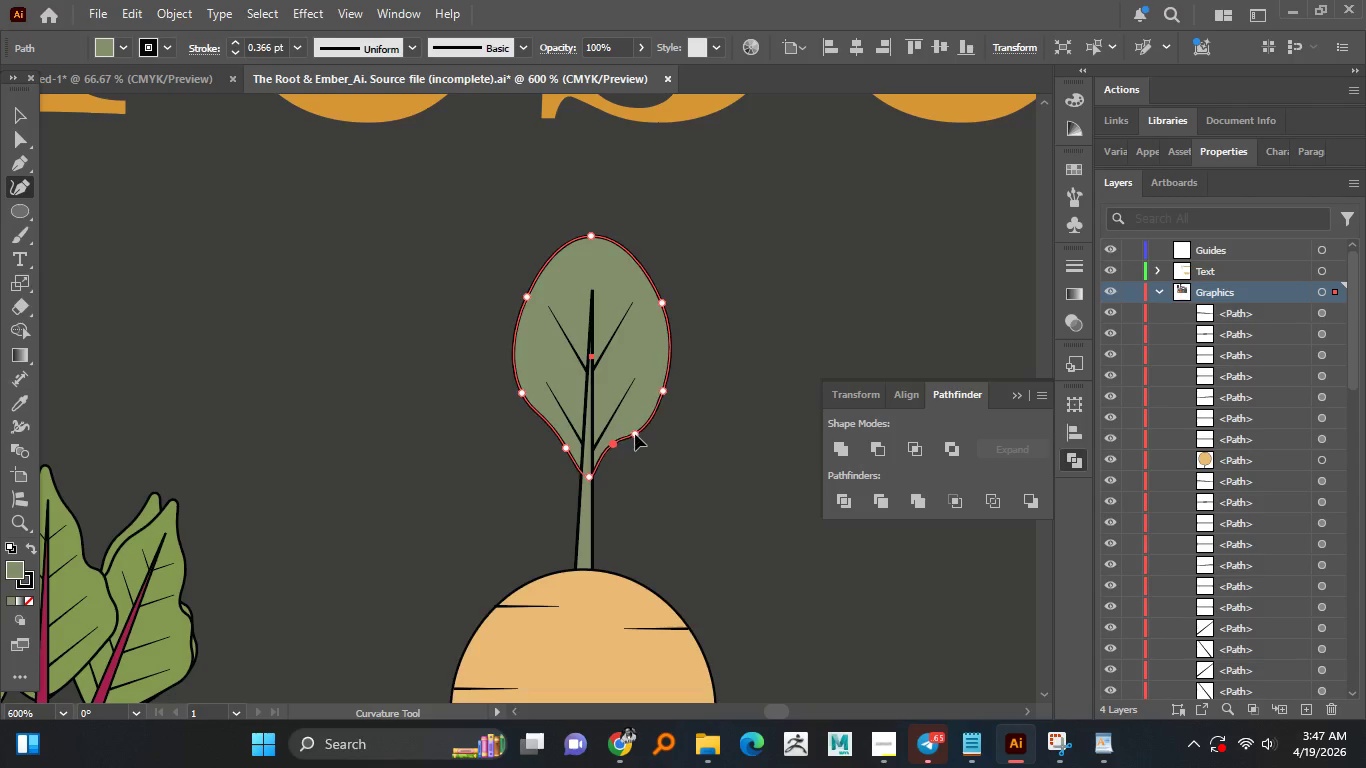 
left_click_drag(start_coordinate=[587, 475], to_coordinate=[586, 489])
 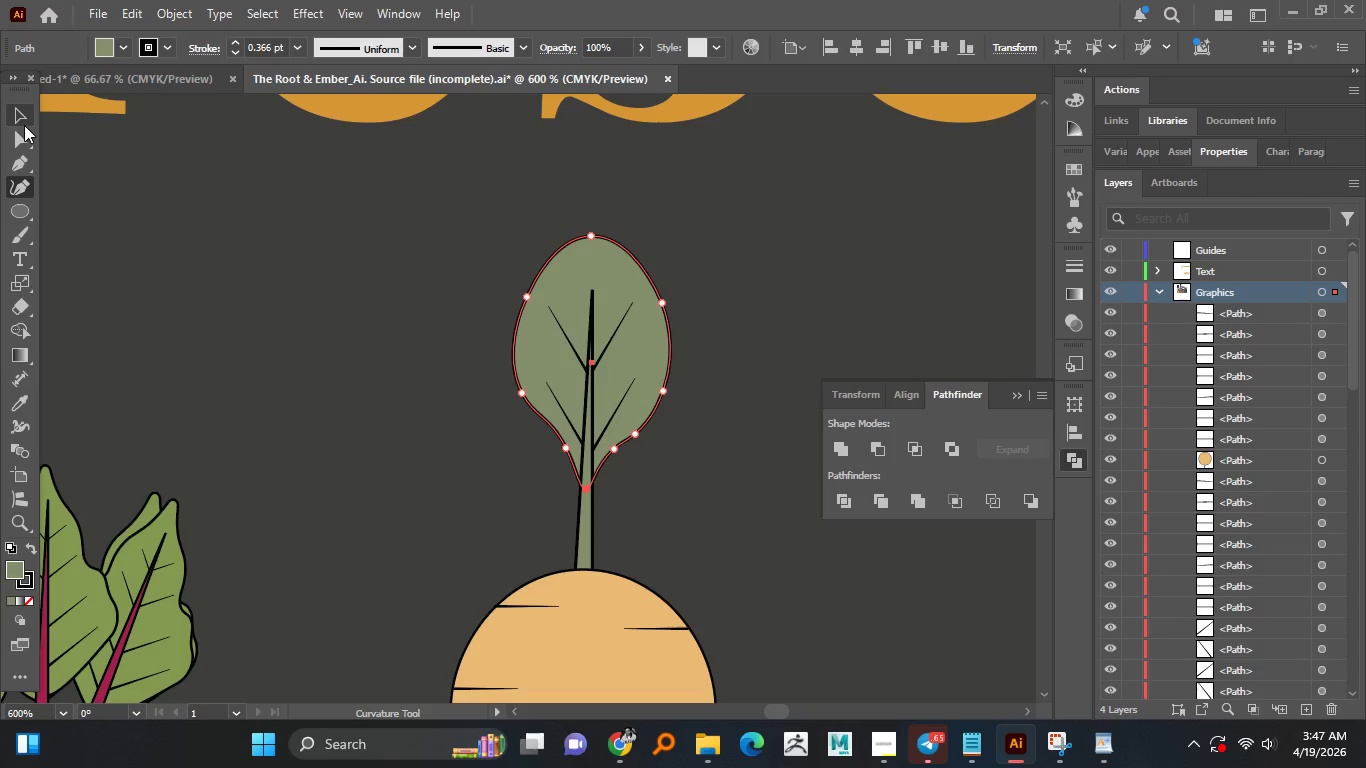 
left_click([22, 122])
 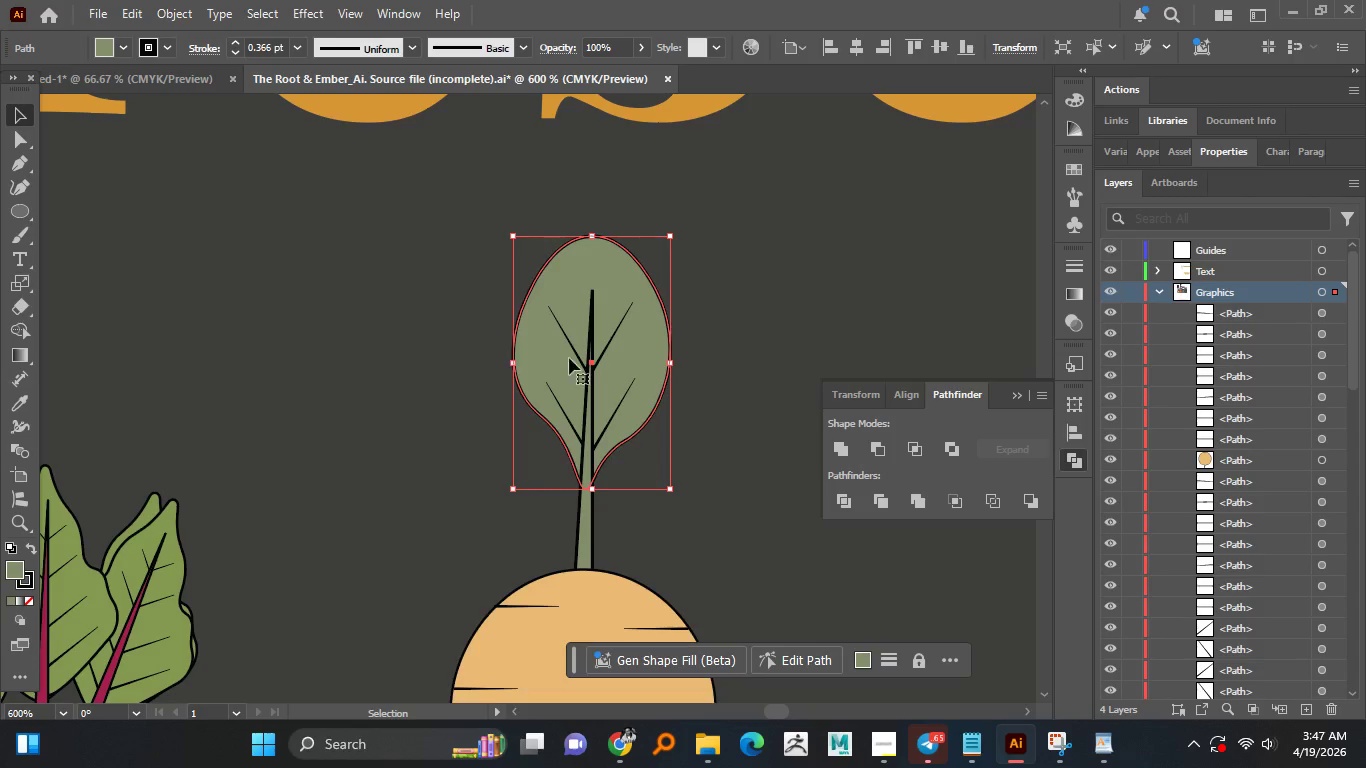 
left_click([735, 365])
 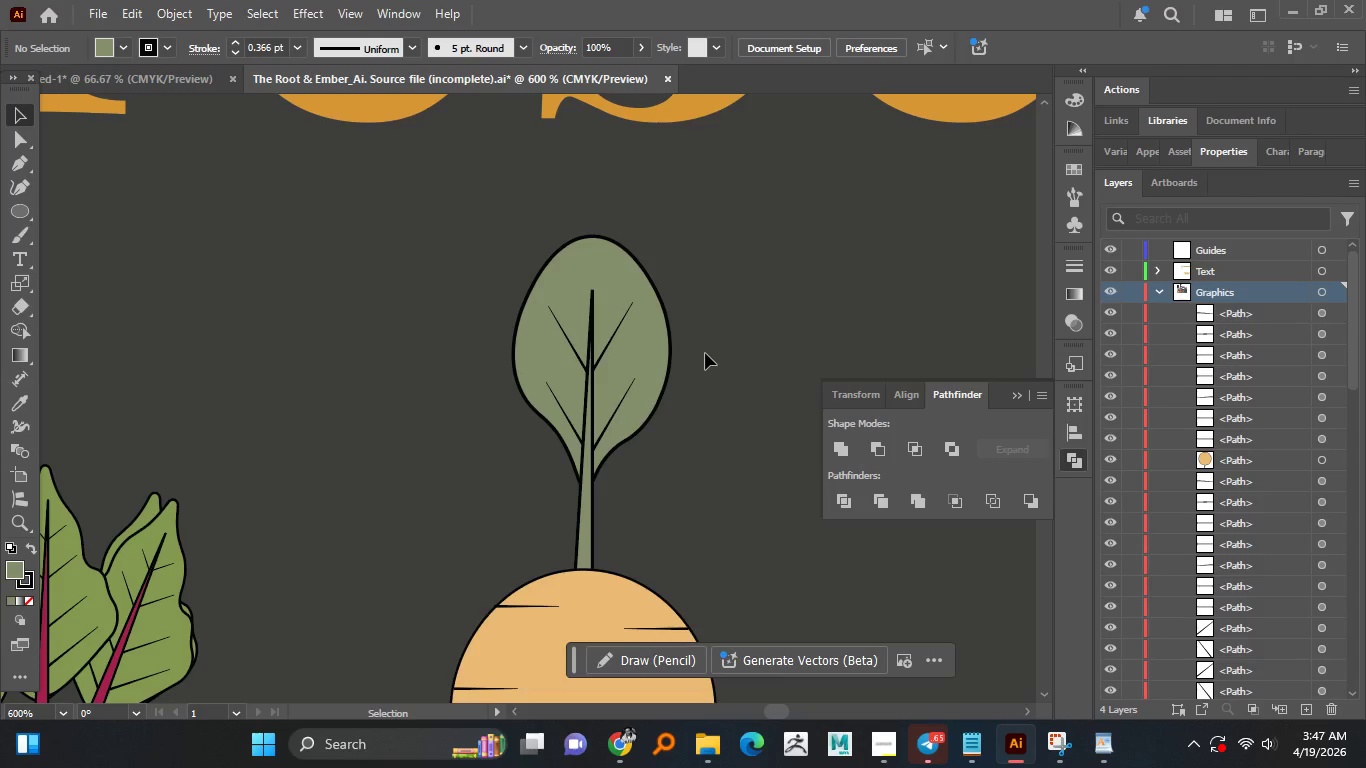 
hold_key(key=AltLeft, duration=1.5)
scroll: coordinate [650, 350], scroll_direction: down, amount: 3.0
 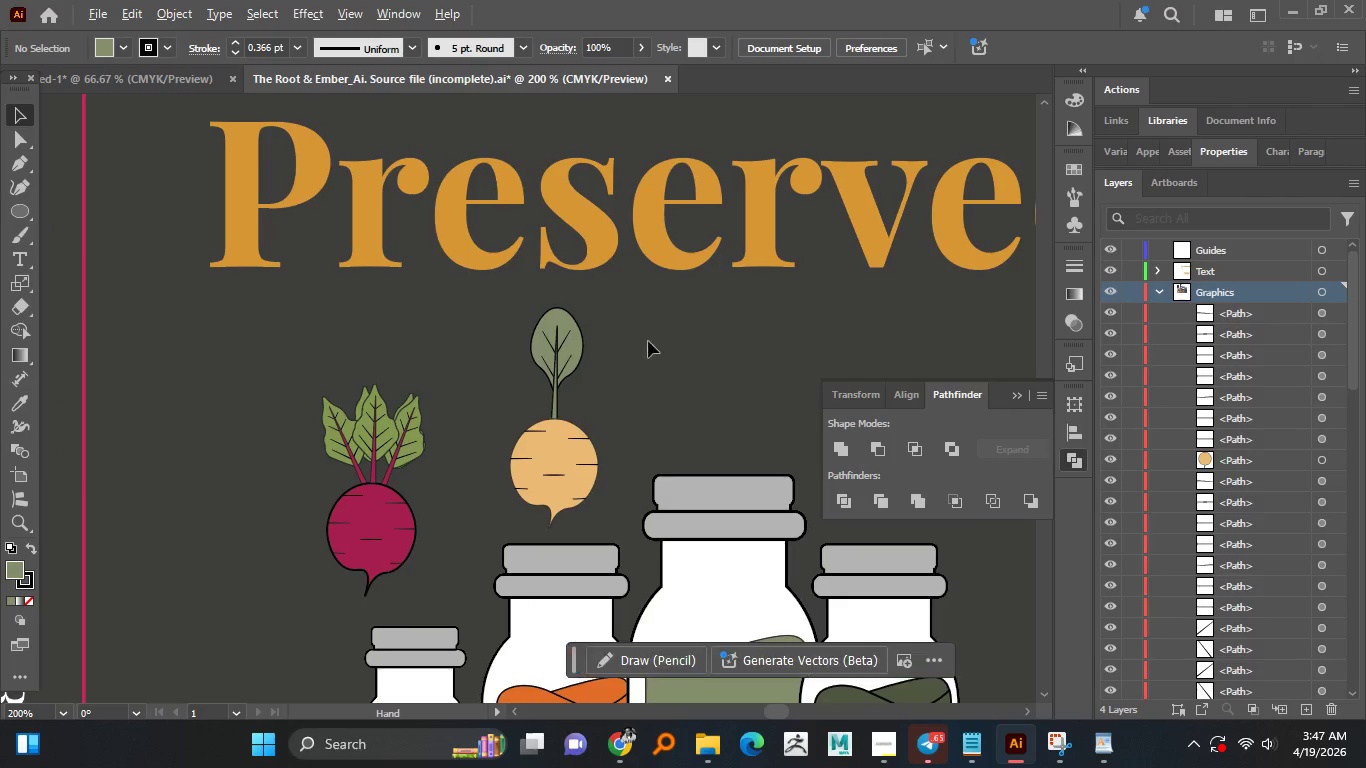 
hold_key(key=AltLeft, duration=1.5)
scroll: coordinate [545, 380], scroll_direction: up, amount: 1.0
 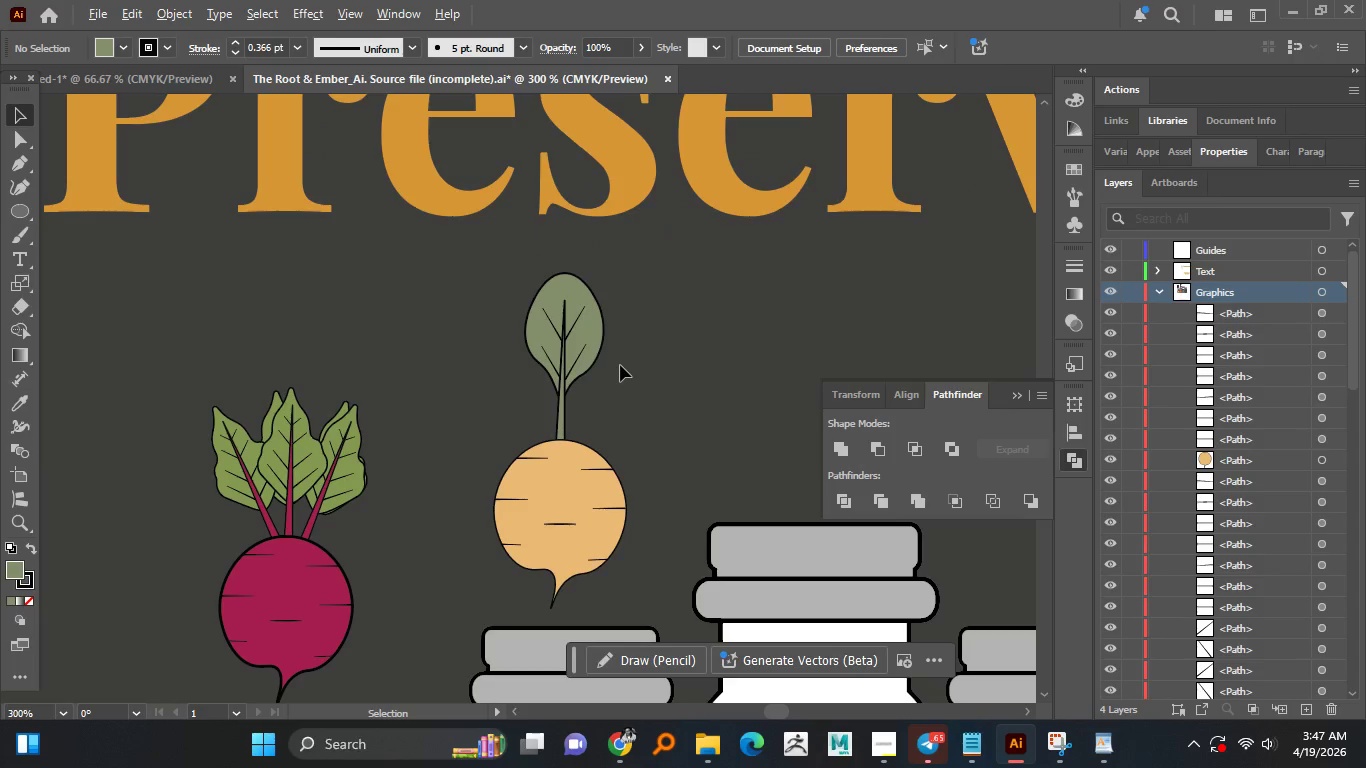 
hold_key(key=AltLeft, duration=1.5)
 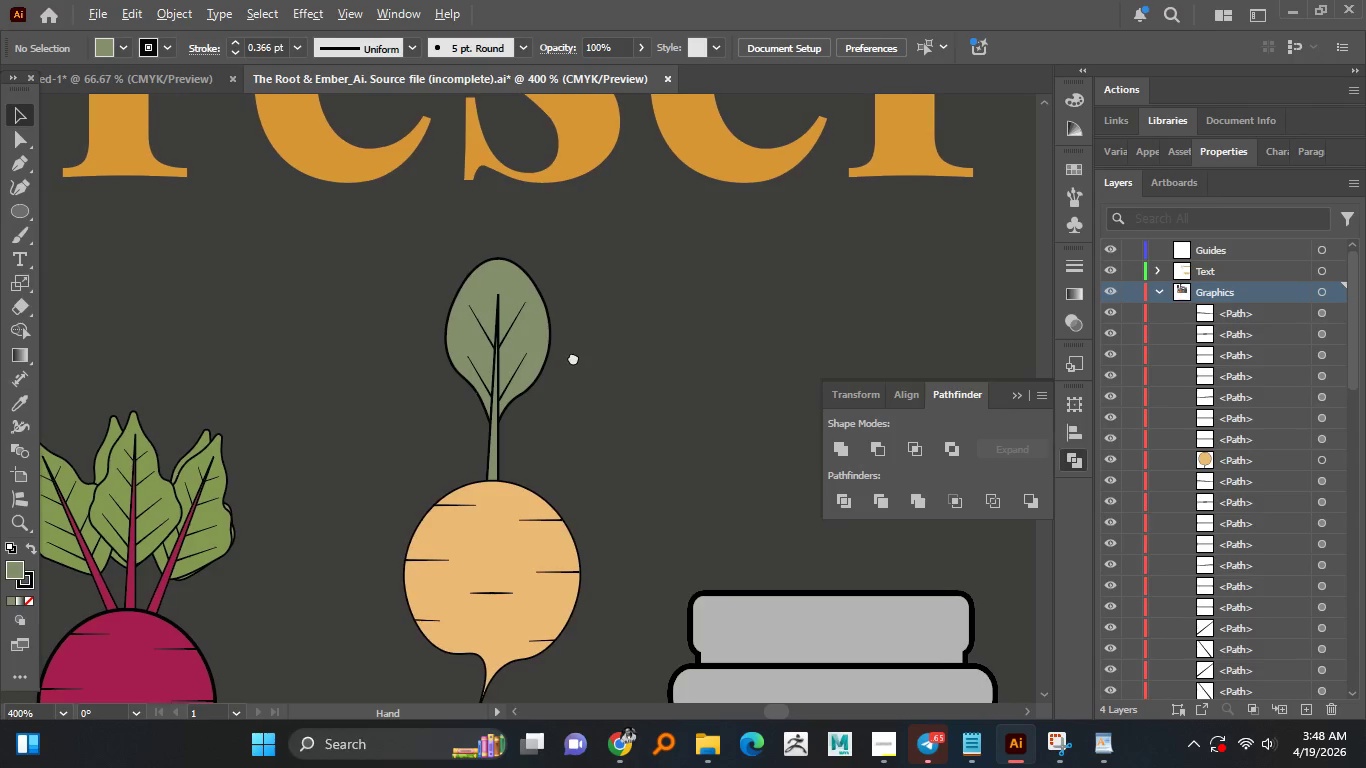 
scroll: coordinate [620, 365], scroll_direction: up, amount: 1.0
 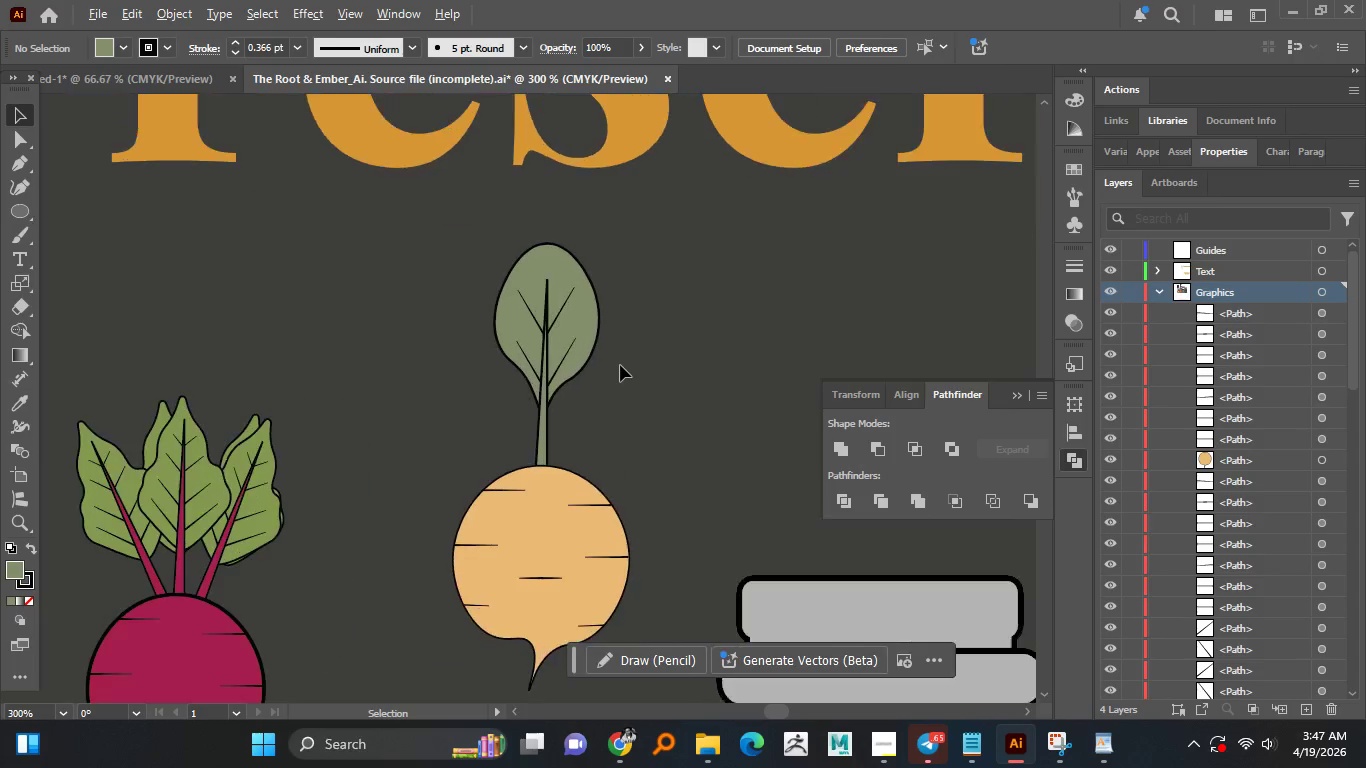 
hold_key(key=AltLeft, duration=0.73)
 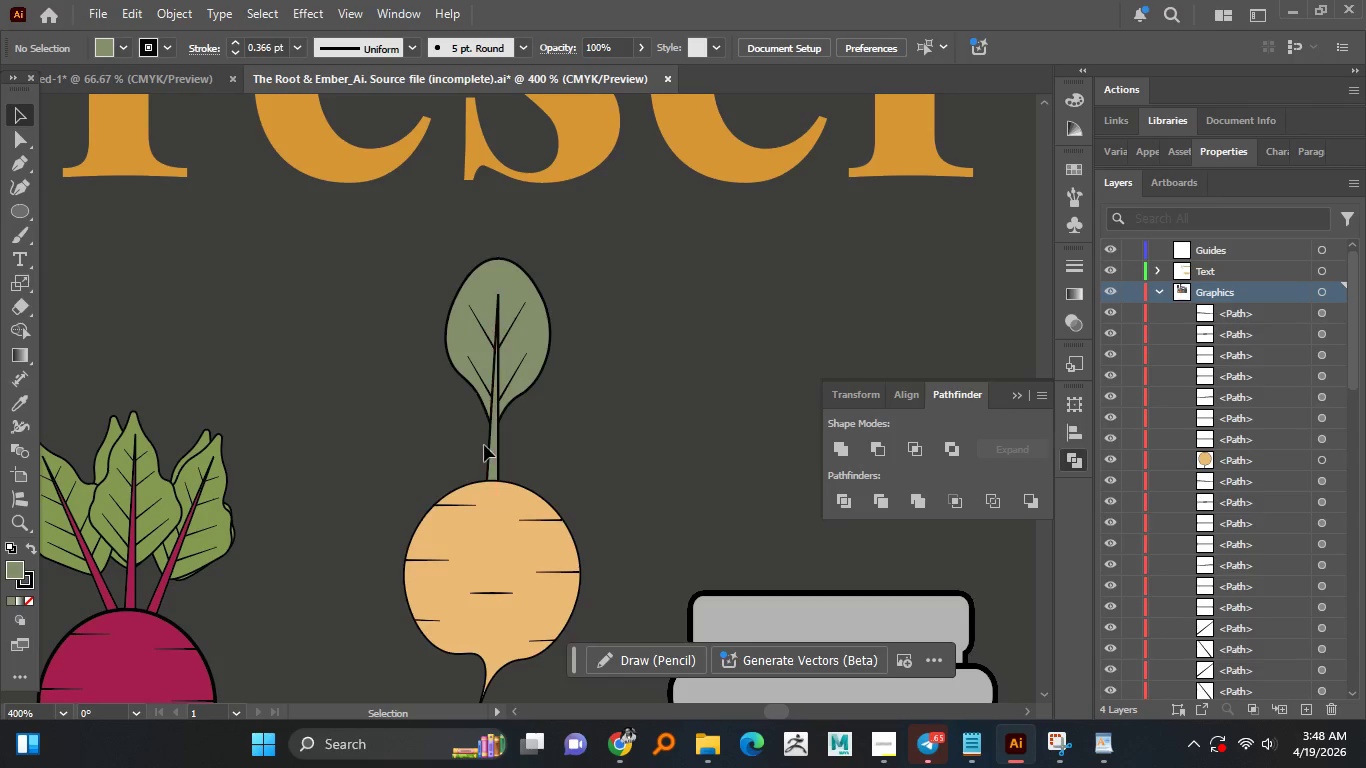 
left_click_drag(start_coordinate=[498, 444], to_coordinate=[529, 448])
 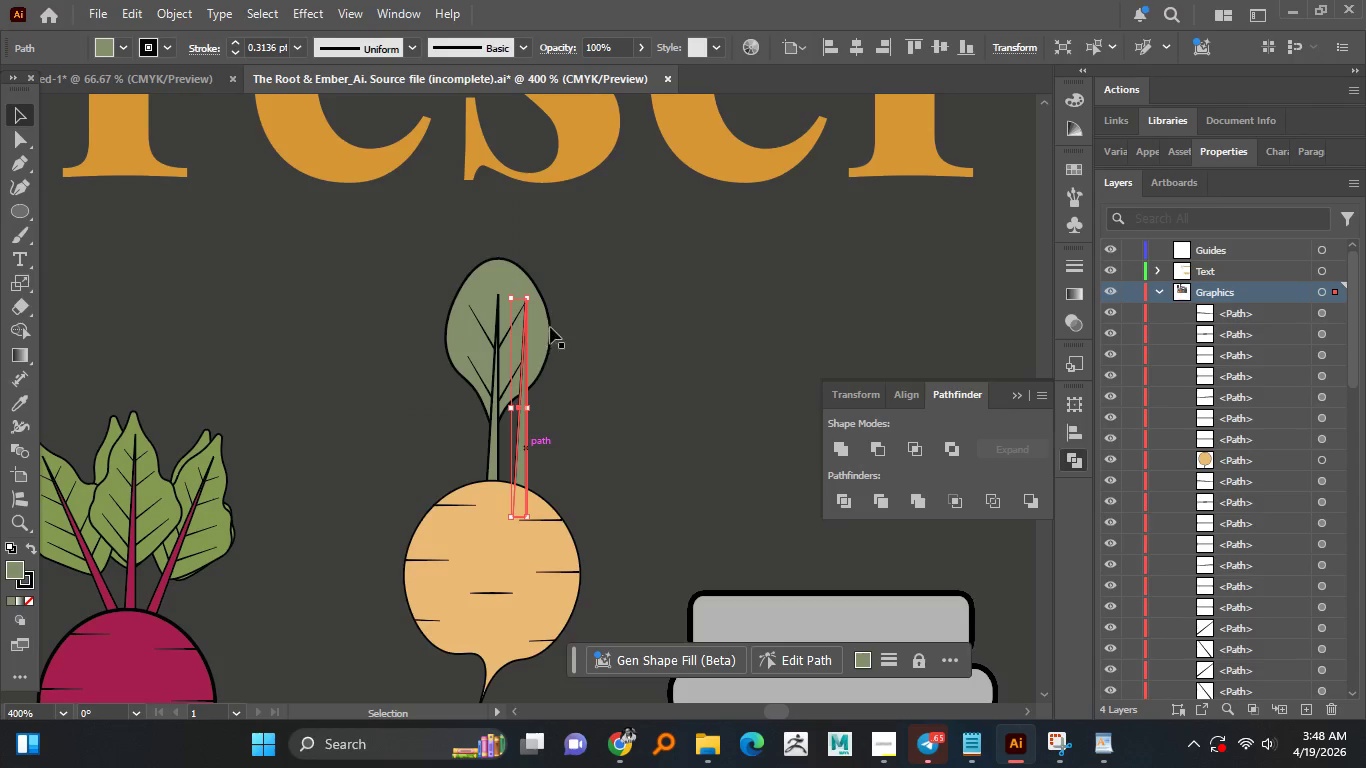 
hold_key(key=AltLeft, duration=1.5)
 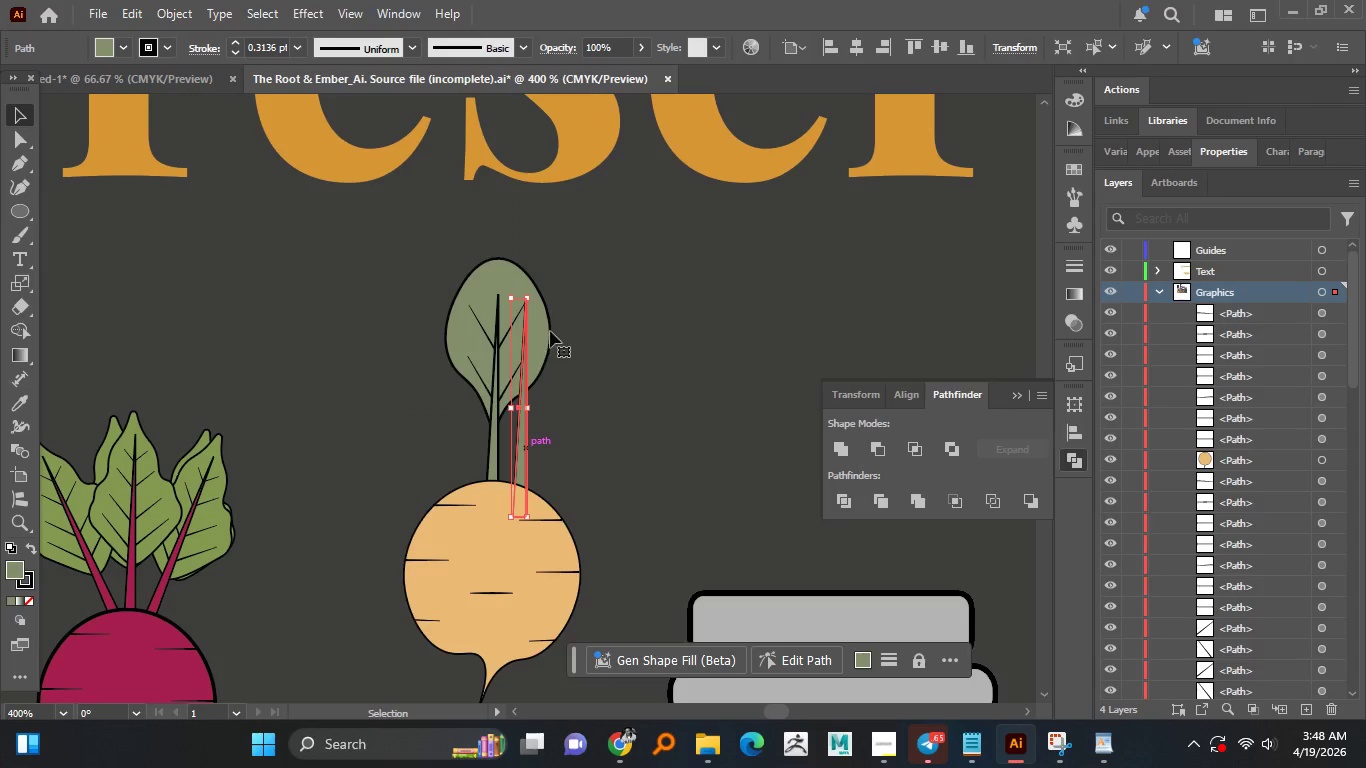 
hold_key(key=AltLeft, duration=0.33)
 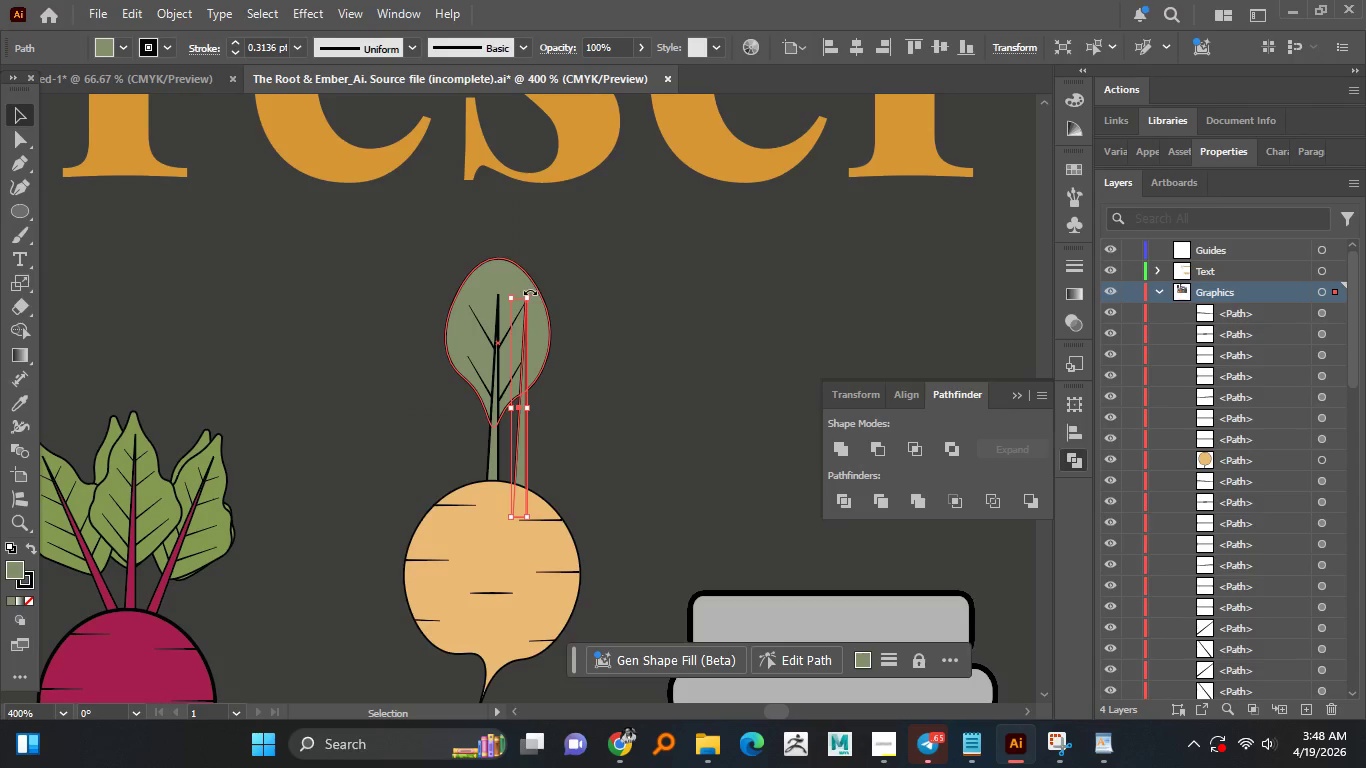 
left_click_drag(start_coordinate=[530, 291], to_coordinate=[555, 315])
 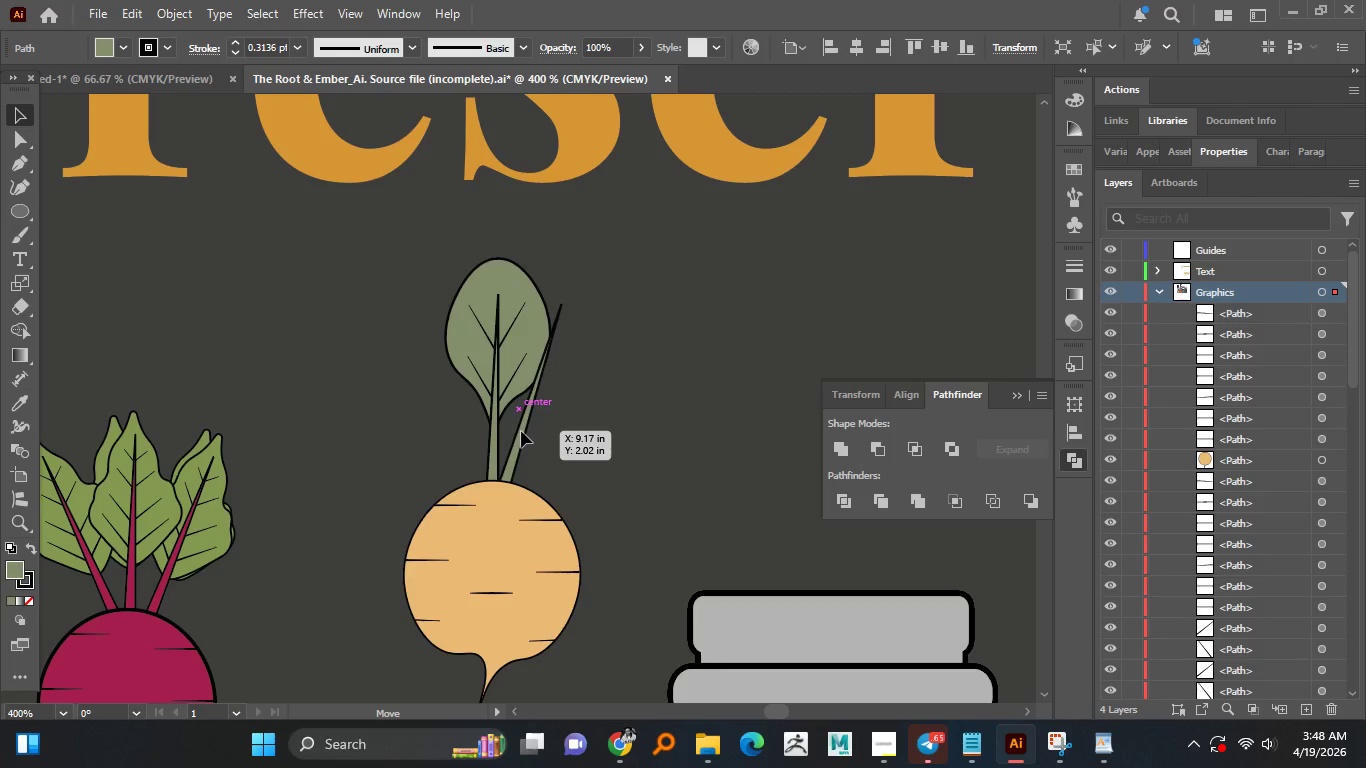 
wait(5.19)
 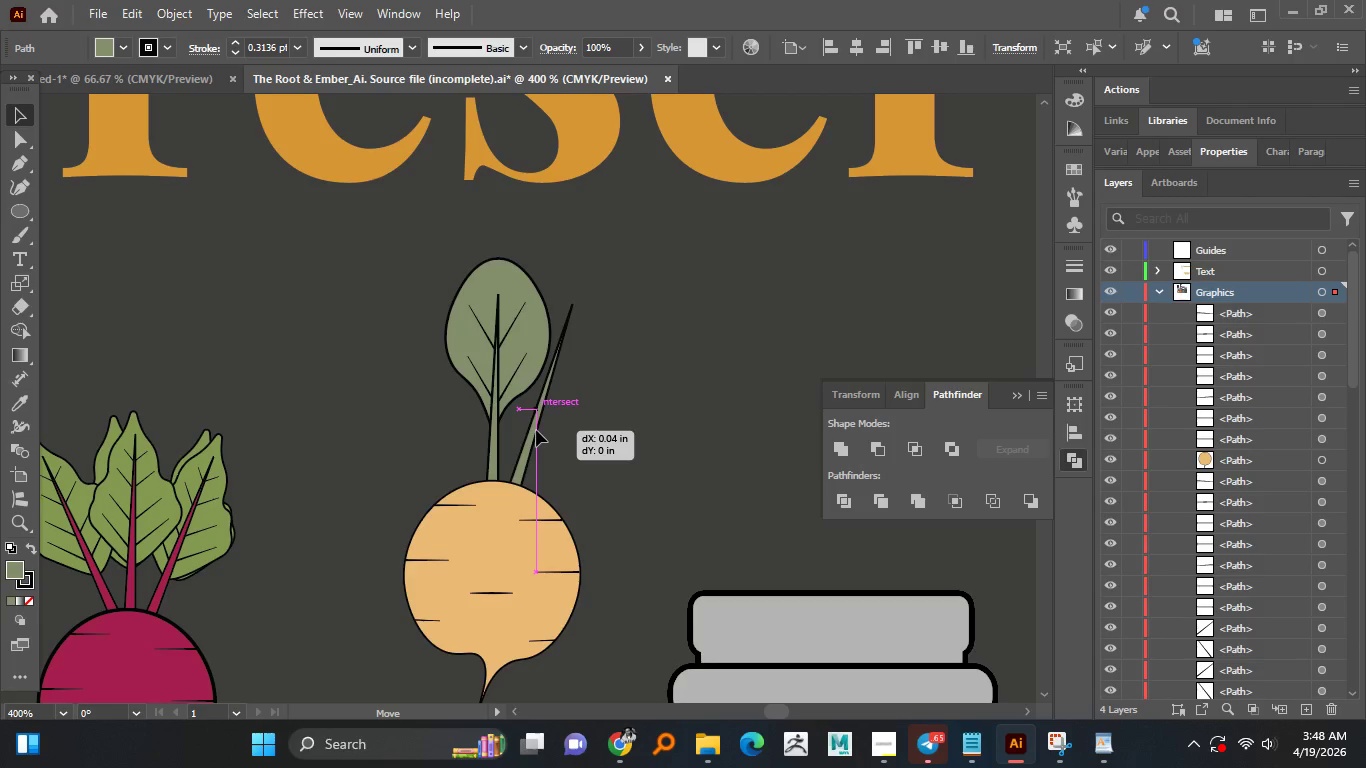 
left_click([20, 185])
 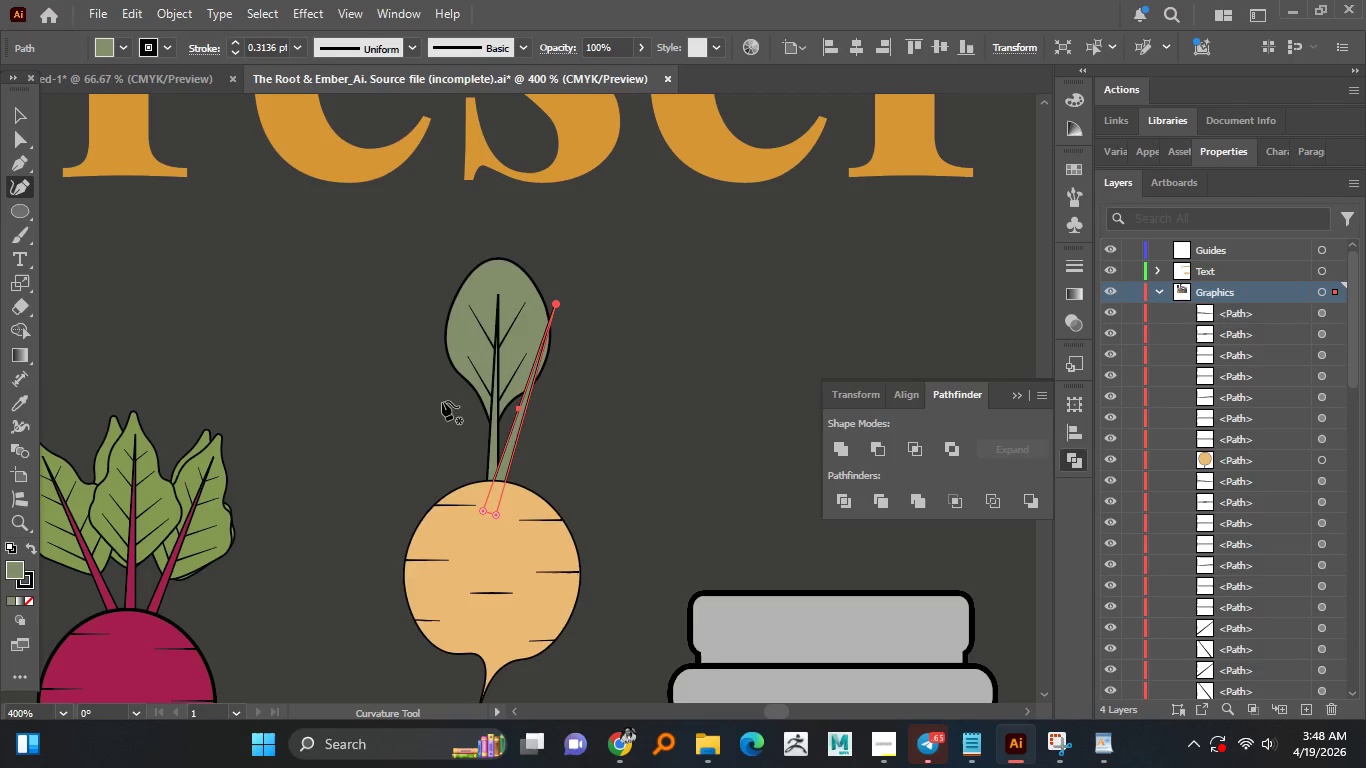 
hold_key(key=AltLeft, duration=0.59)
scroll: coordinate [536, 419], scroll_direction: up, amount: 2.0
 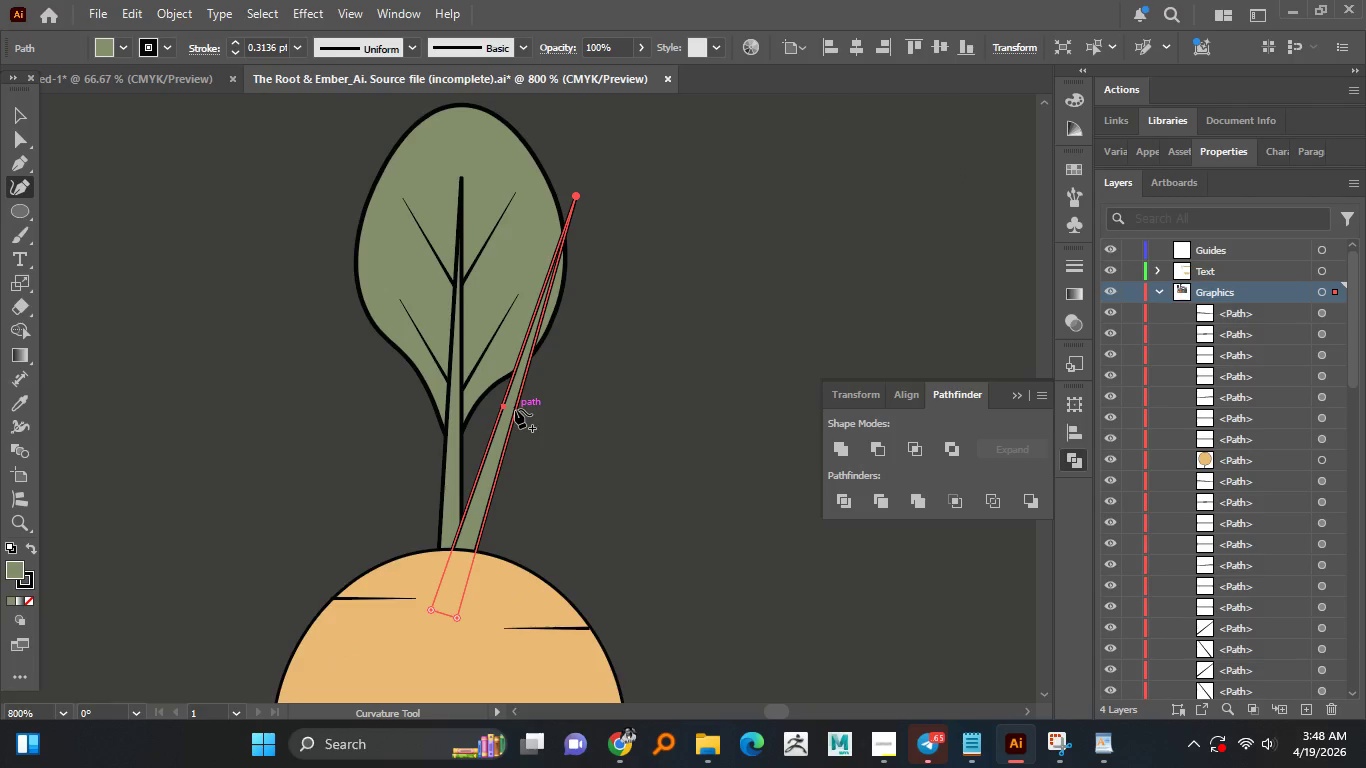 
left_click([515, 408])
 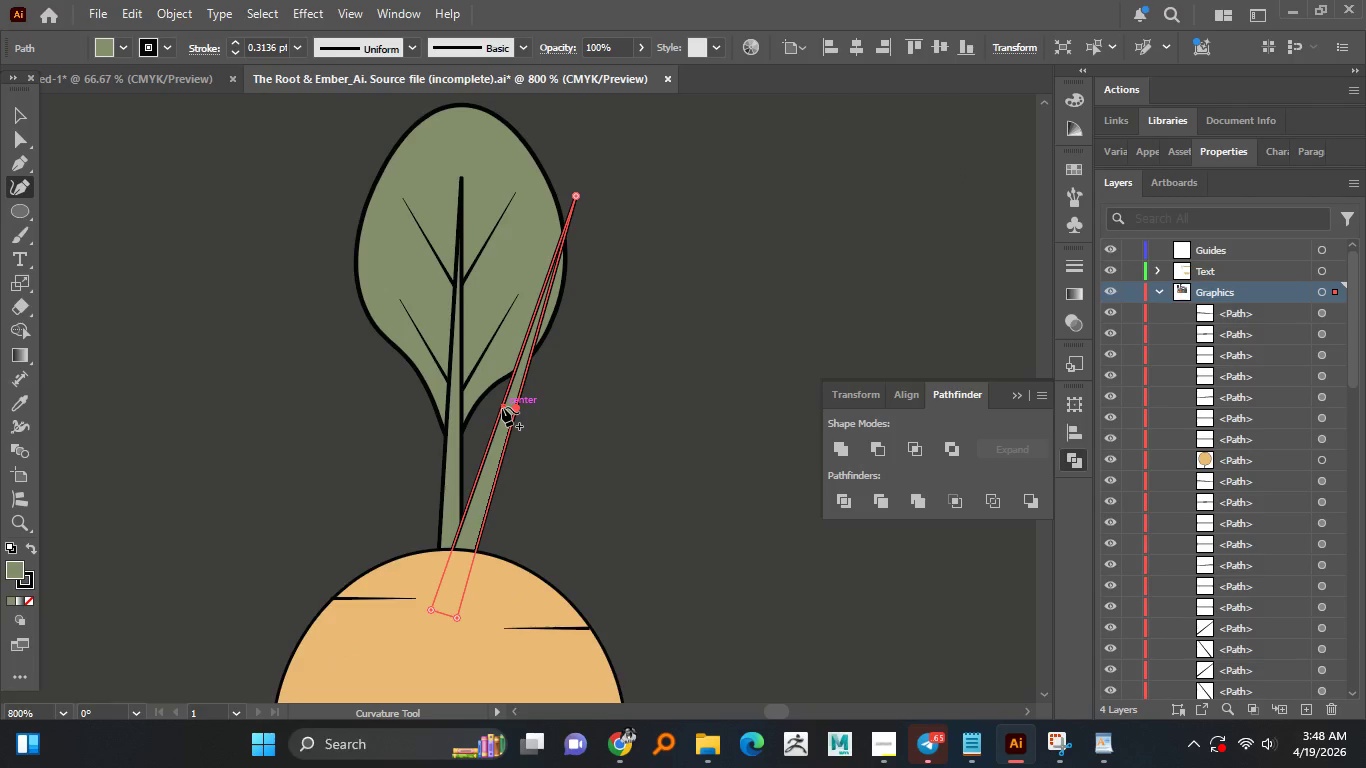 
left_click_drag(start_coordinate=[502, 407], to_coordinate=[475, 402])
 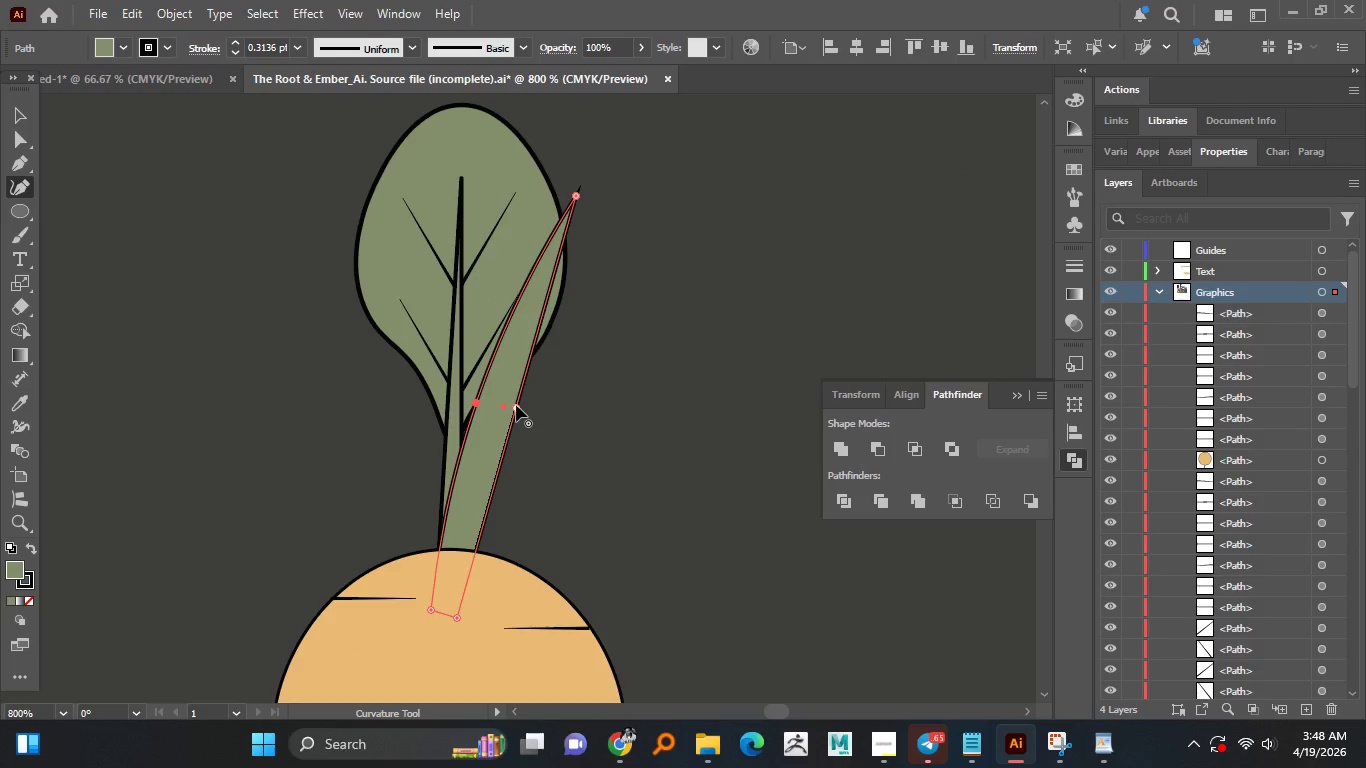 
left_click_drag(start_coordinate=[516, 405], to_coordinate=[490, 403])
 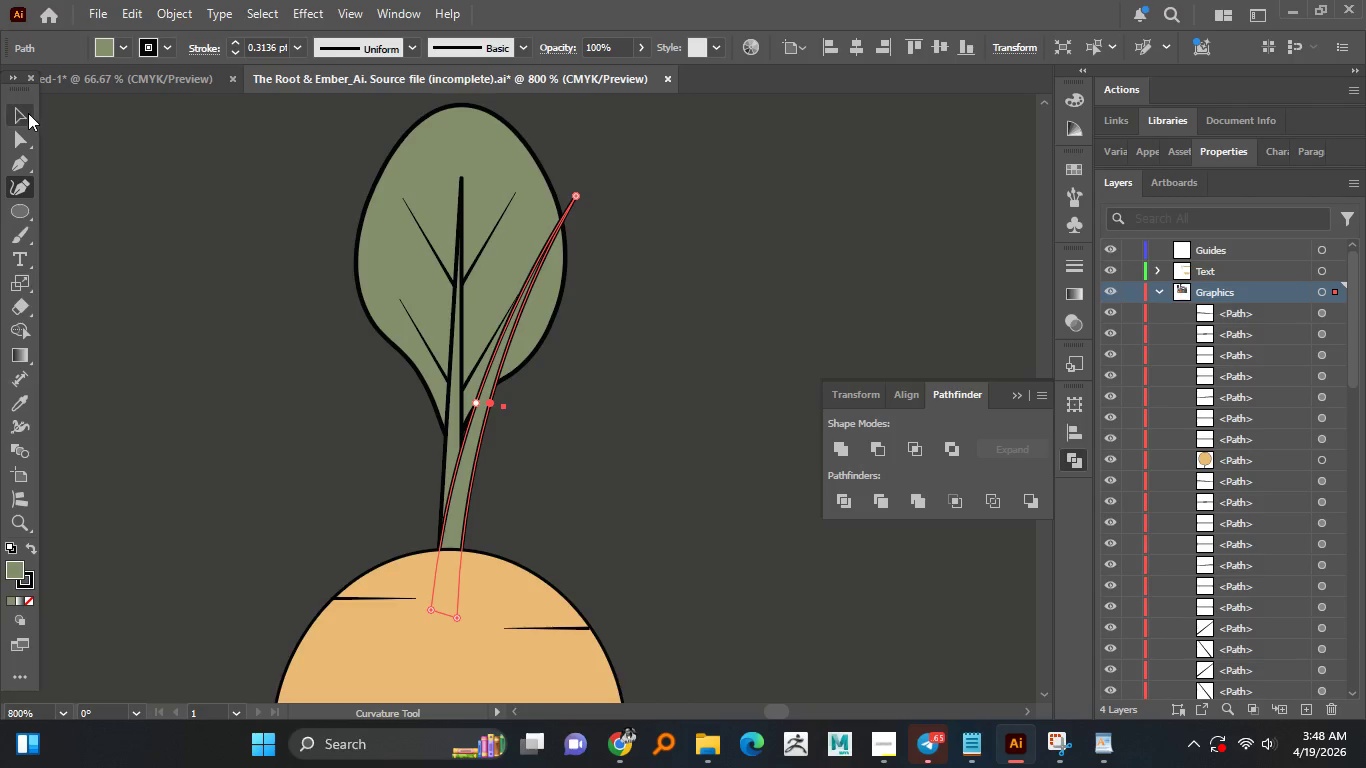 
left_click_drag(start_coordinate=[23, 112], to_coordinate=[28, 115])
 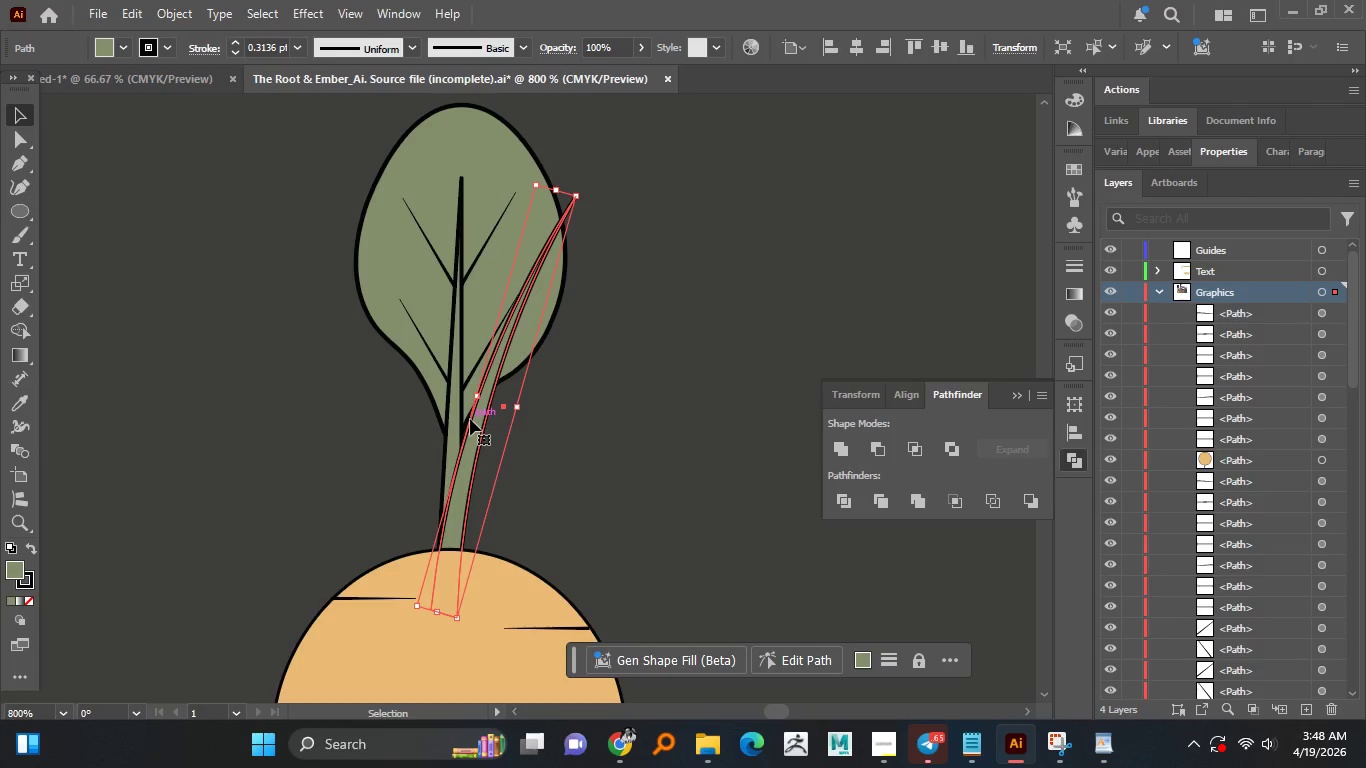 
left_click_drag(start_coordinate=[472, 422], to_coordinate=[479, 423])
 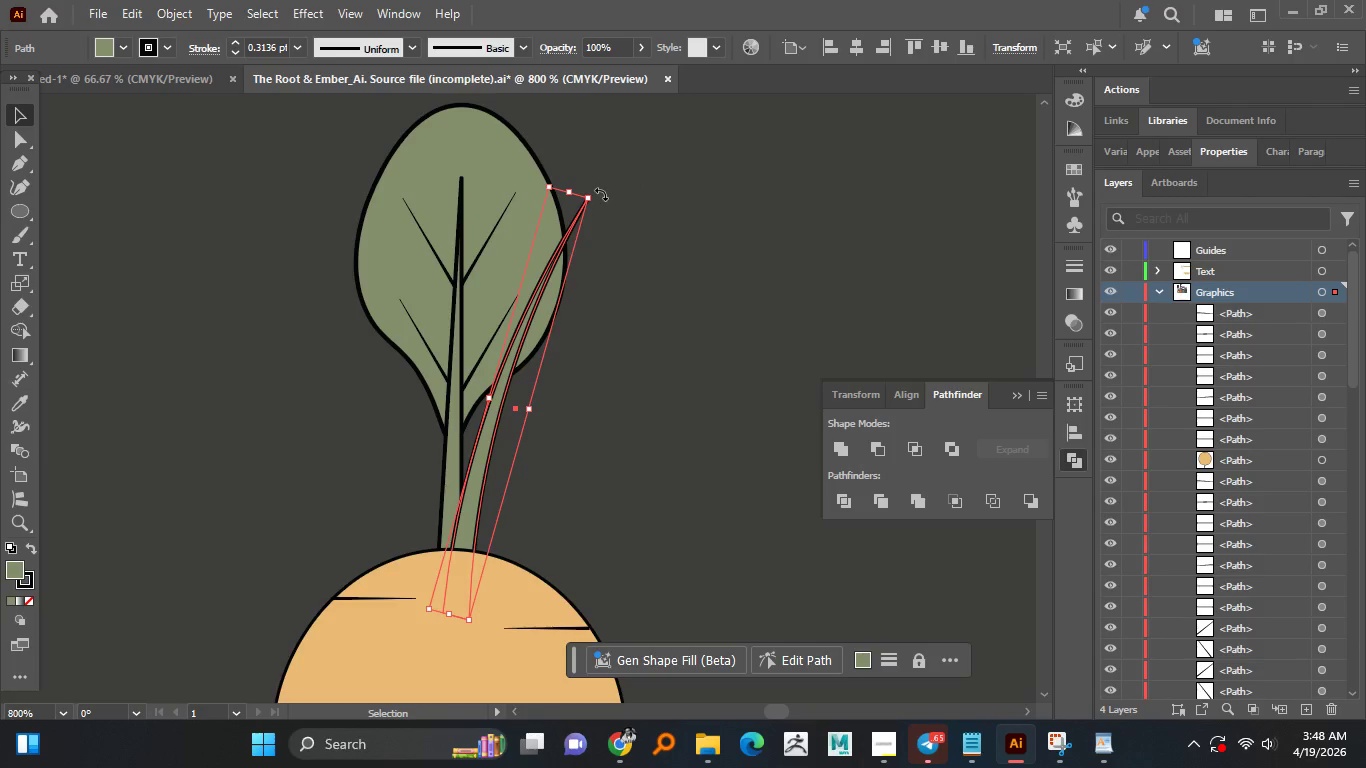 
left_click_drag(start_coordinate=[601, 194], to_coordinate=[627, 210])
 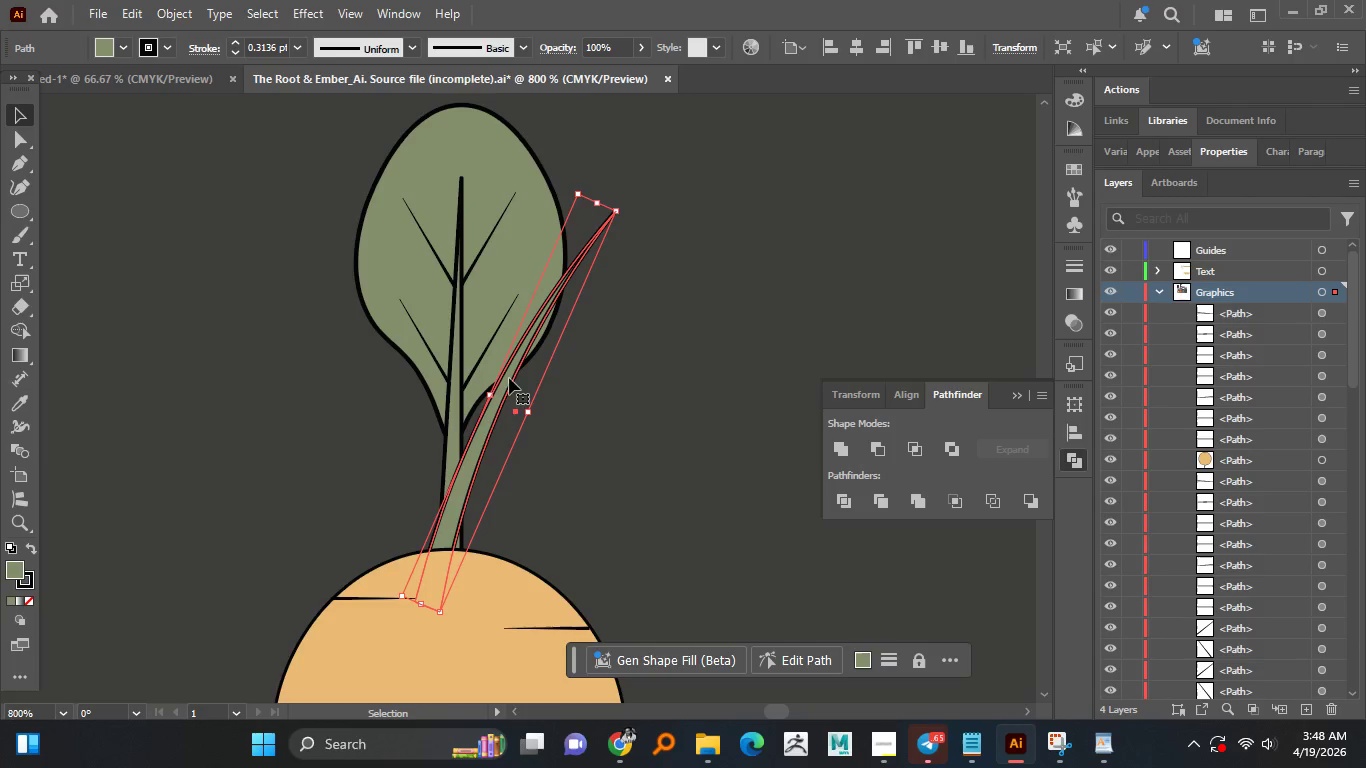 
left_click_drag(start_coordinate=[506, 377], to_coordinate=[543, 367])
 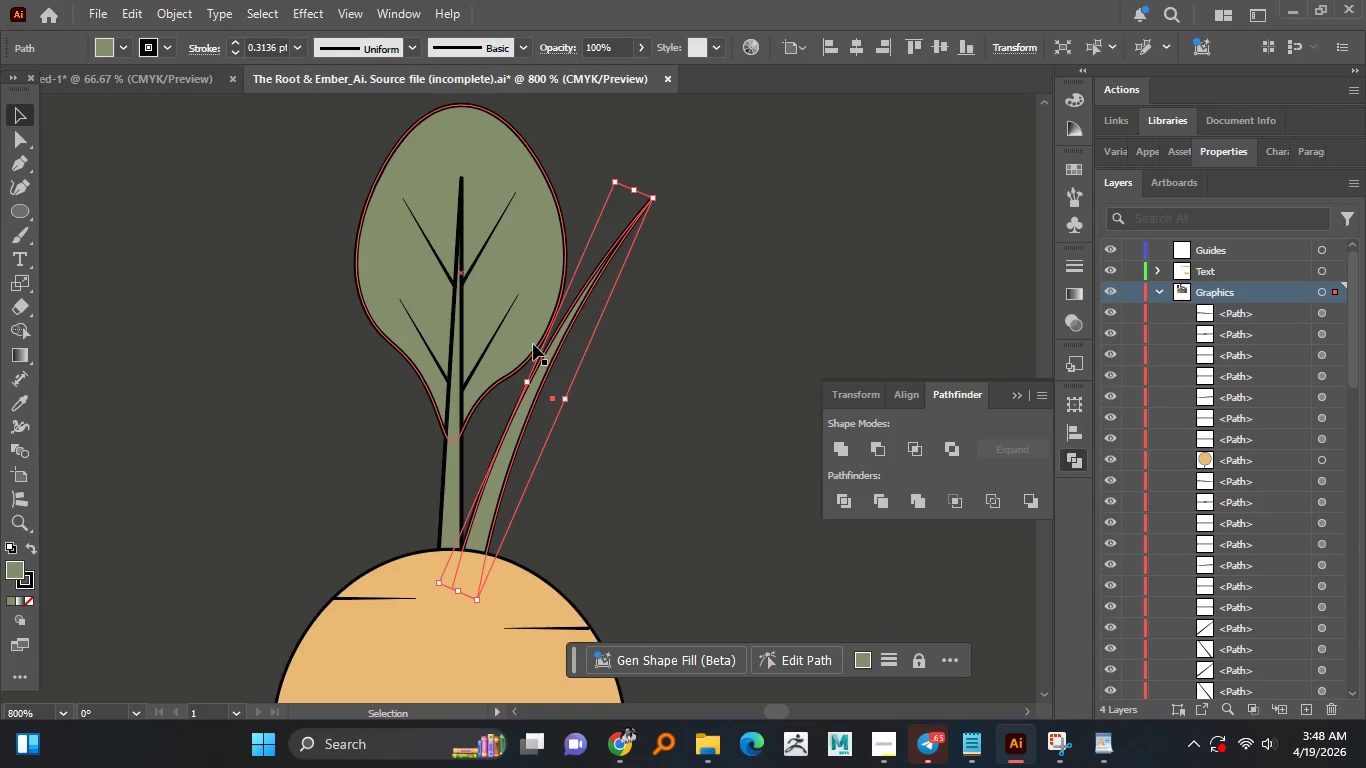 
left_click([509, 139])
 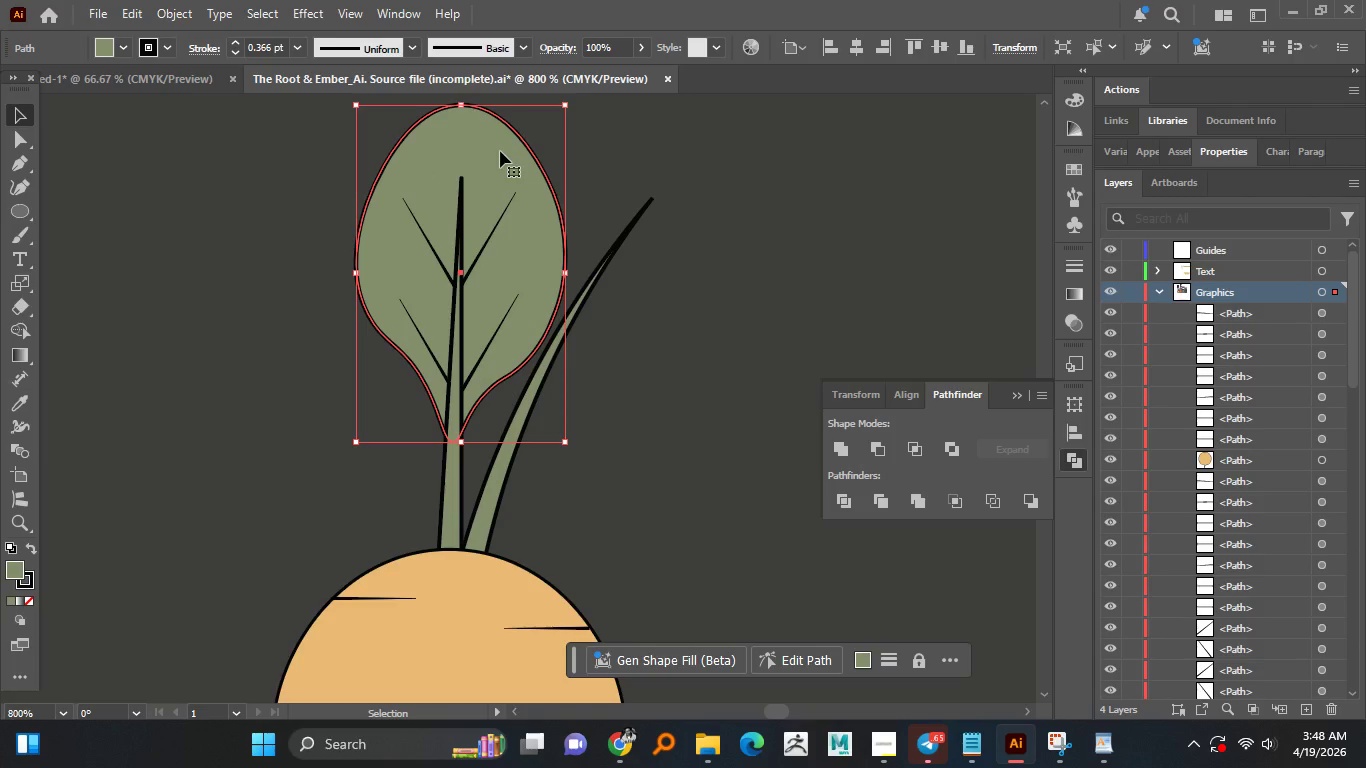 
left_click_drag(start_coordinate=[500, 151], to_coordinate=[649, 167])
 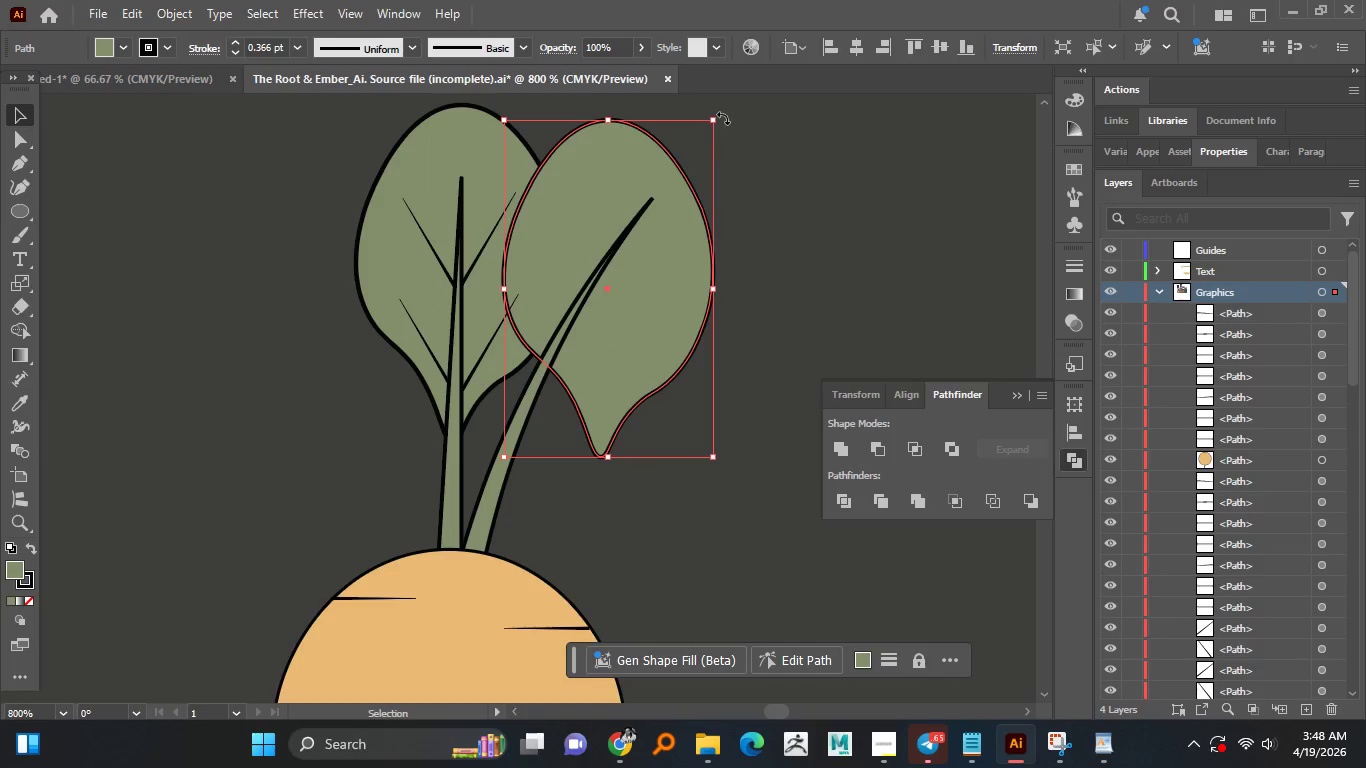 
hold_key(key=AltLeft, duration=0.72)
 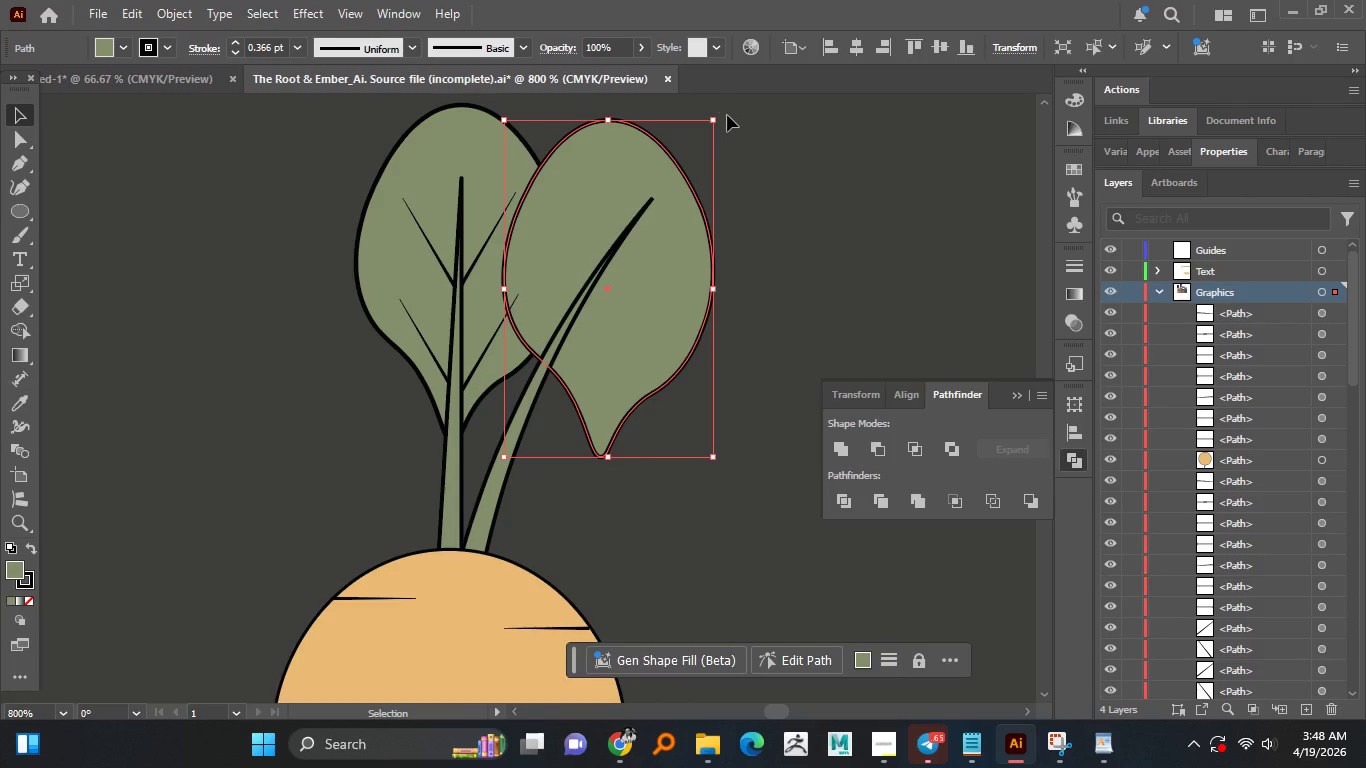 
left_click([729, 115])
 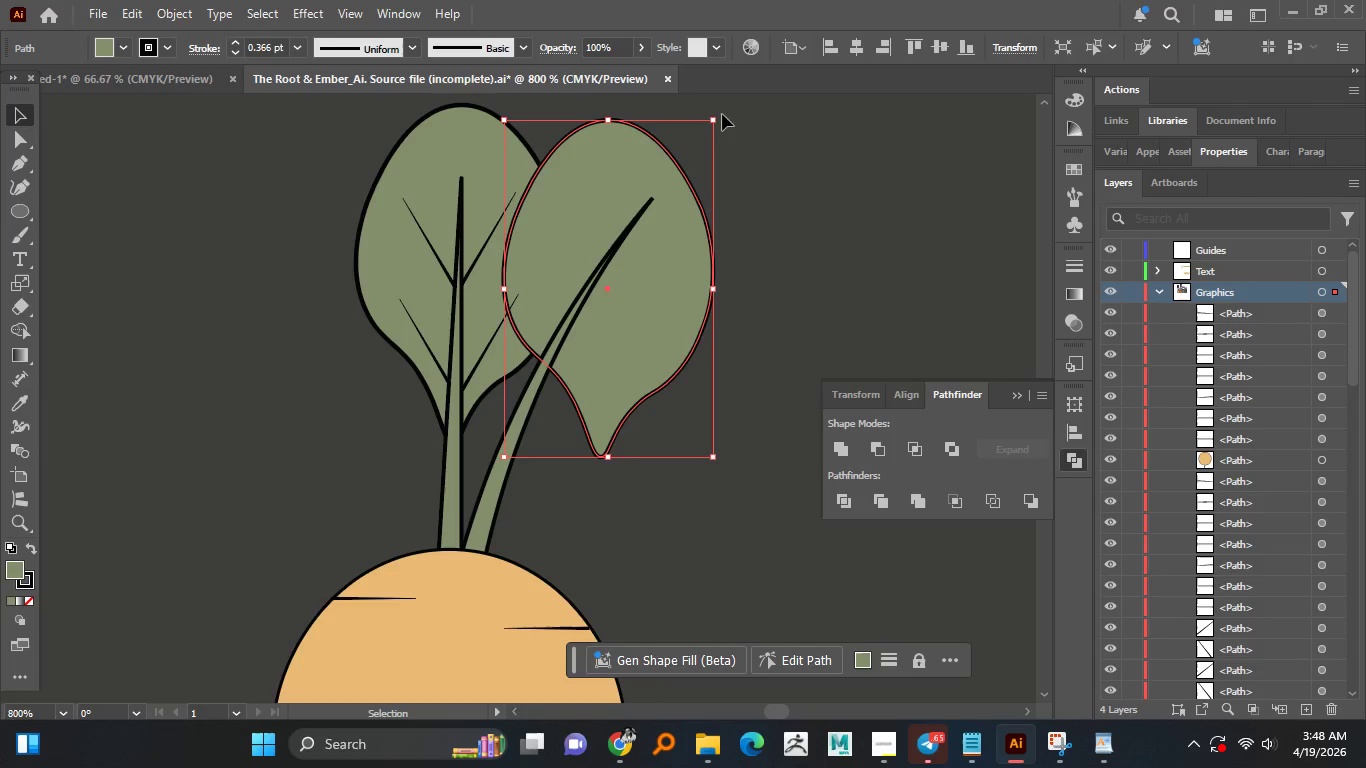 
left_click_drag(start_coordinate=[722, 114], to_coordinate=[767, 212])
 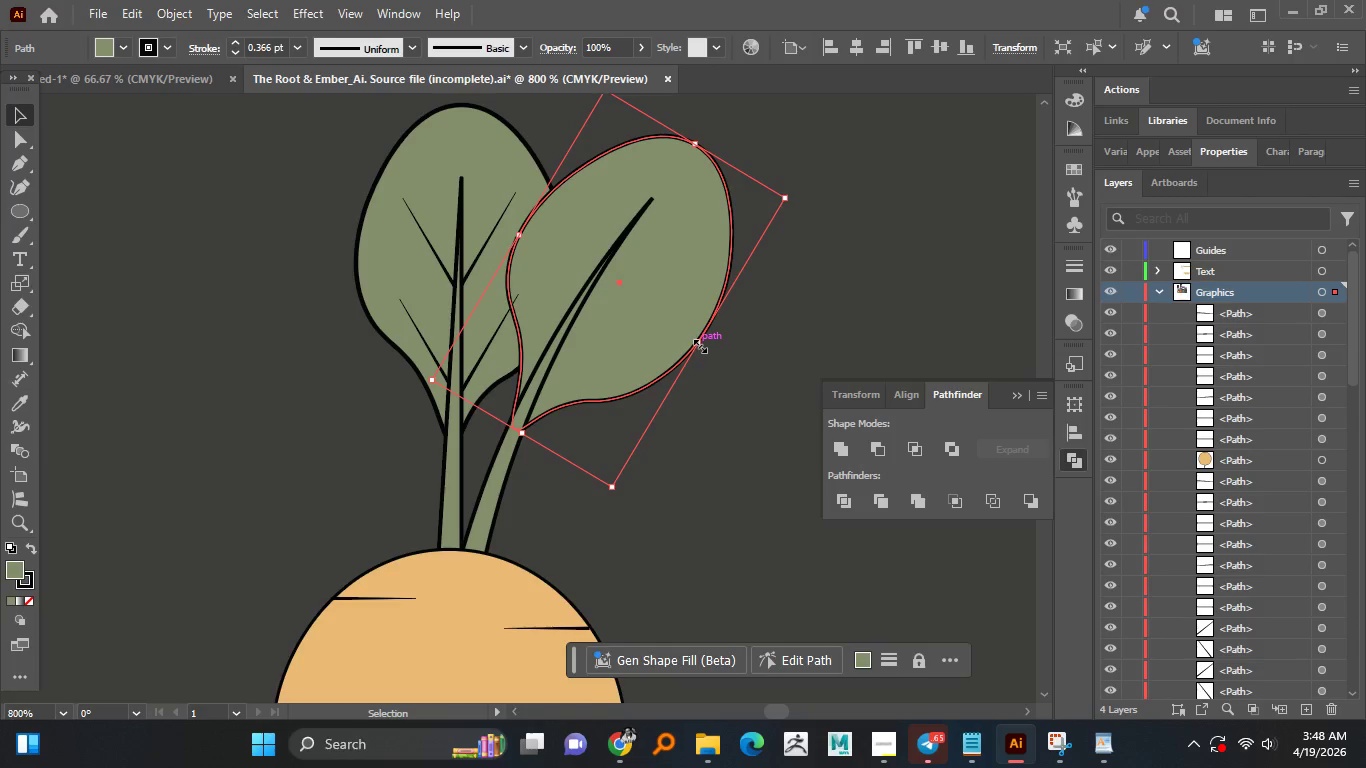 
left_click_drag(start_coordinate=[698, 344], to_coordinate=[648, 301])
 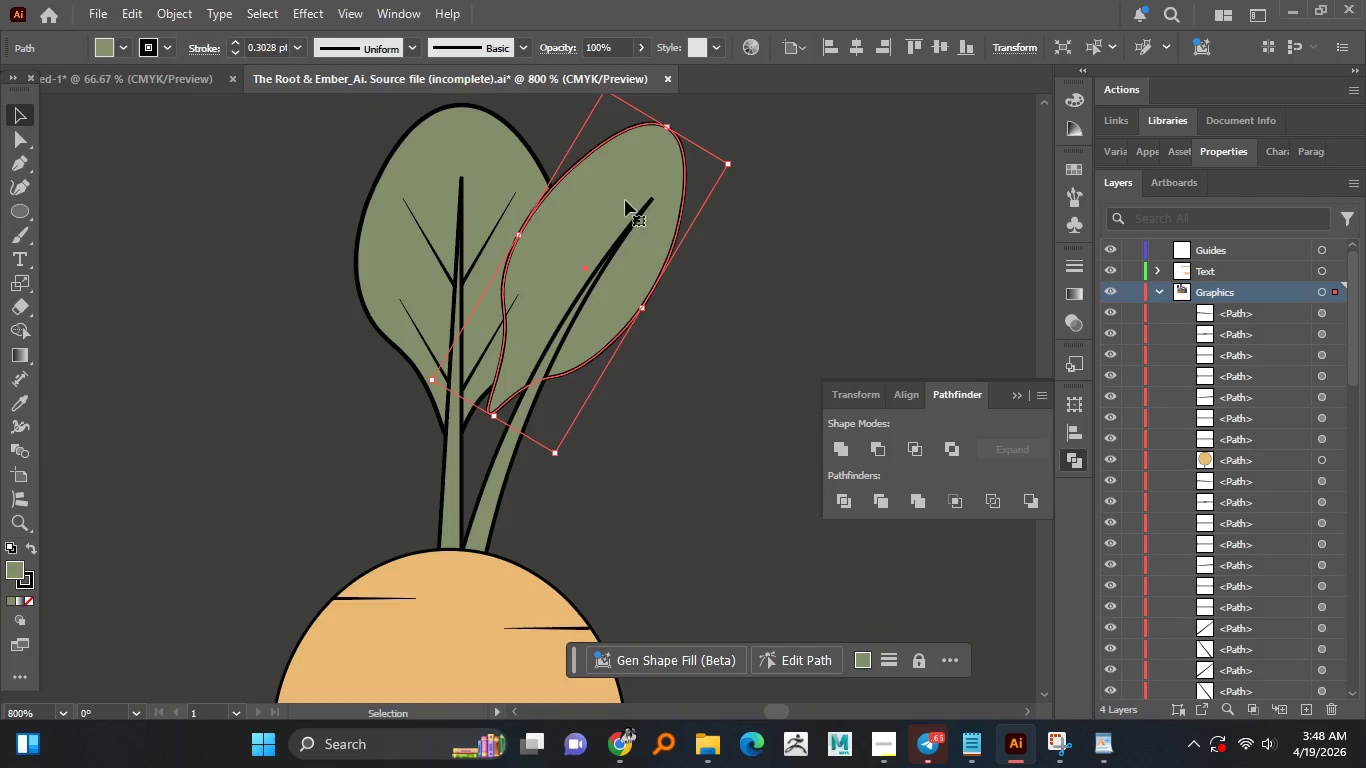 
left_click_drag(start_coordinate=[628, 197], to_coordinate=[638, 203])
 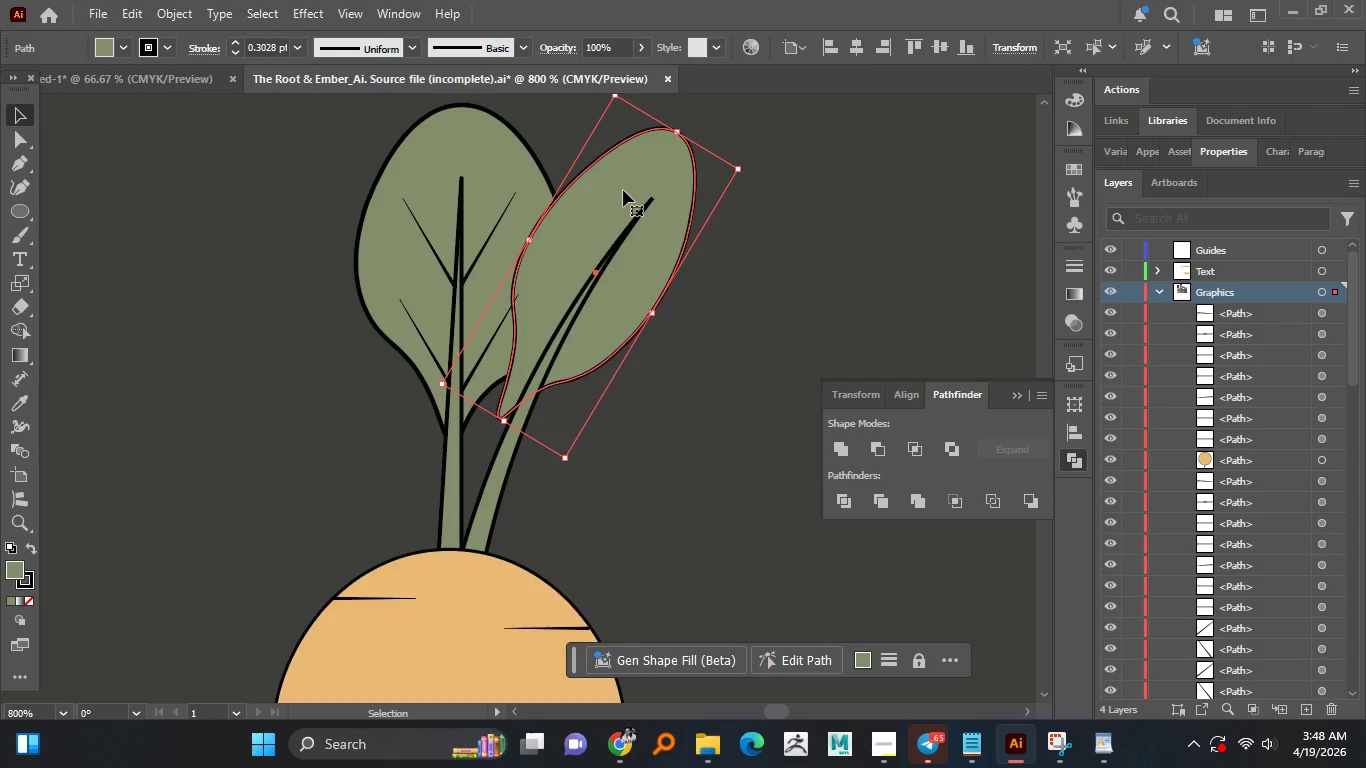 
right_click([623, 190])
 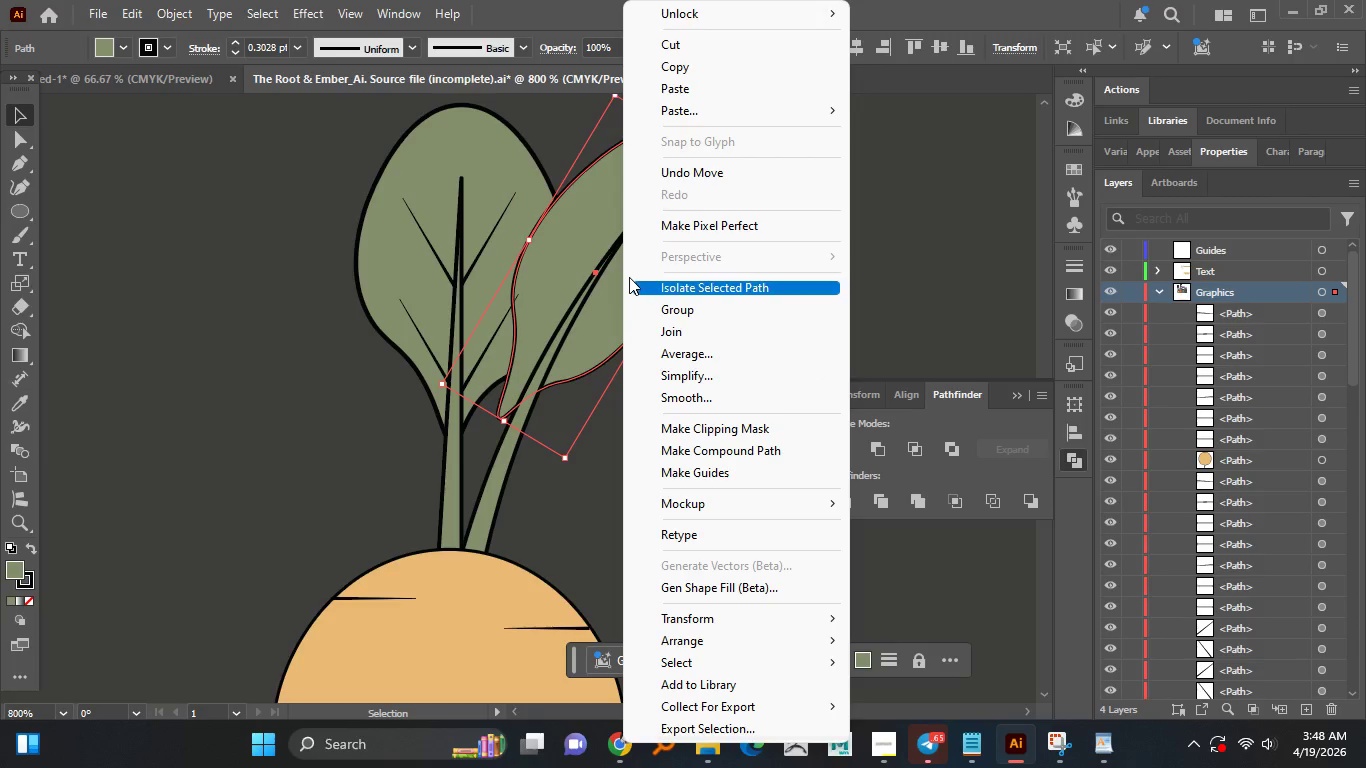 
hold_key(key=ShiftLeft, duration=1.17)
left_click([581, 299])
 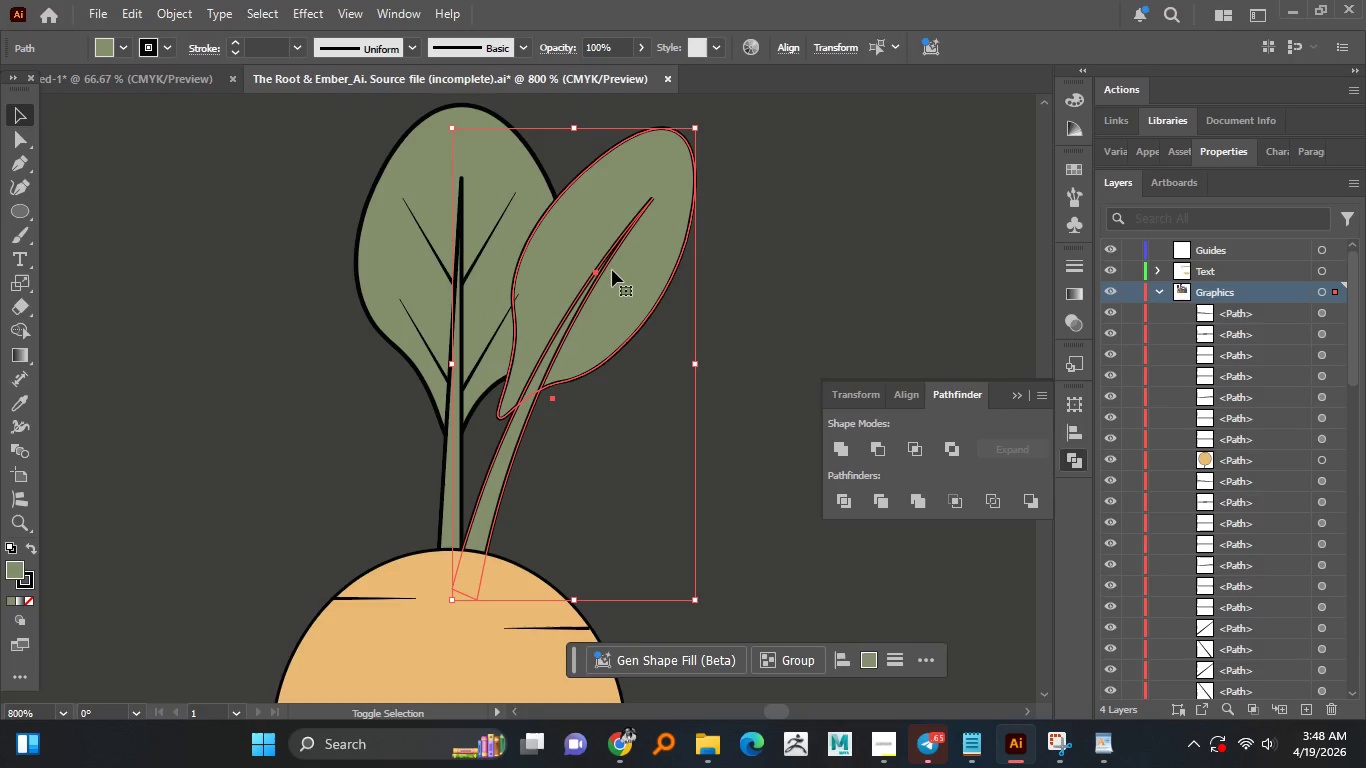 
right_click([612, 269])
 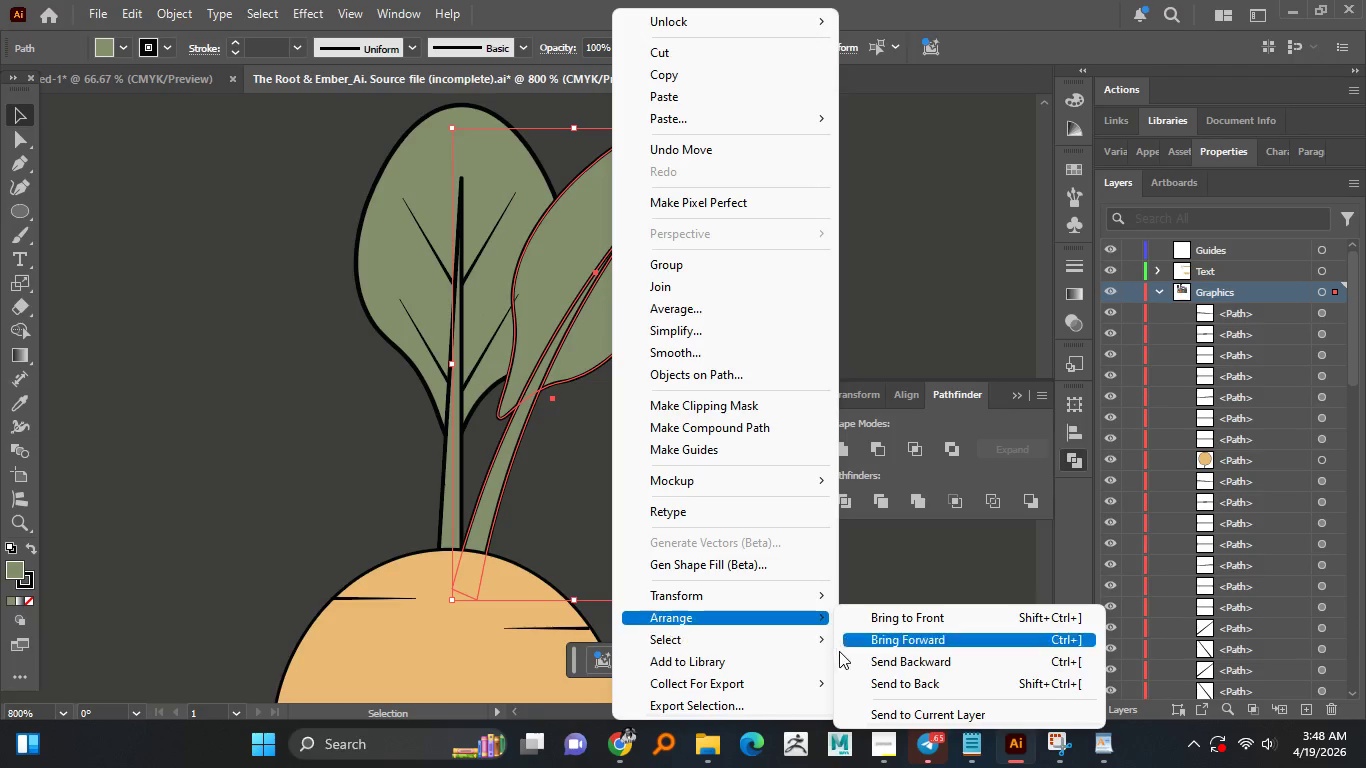 
left_click([884, 679])
 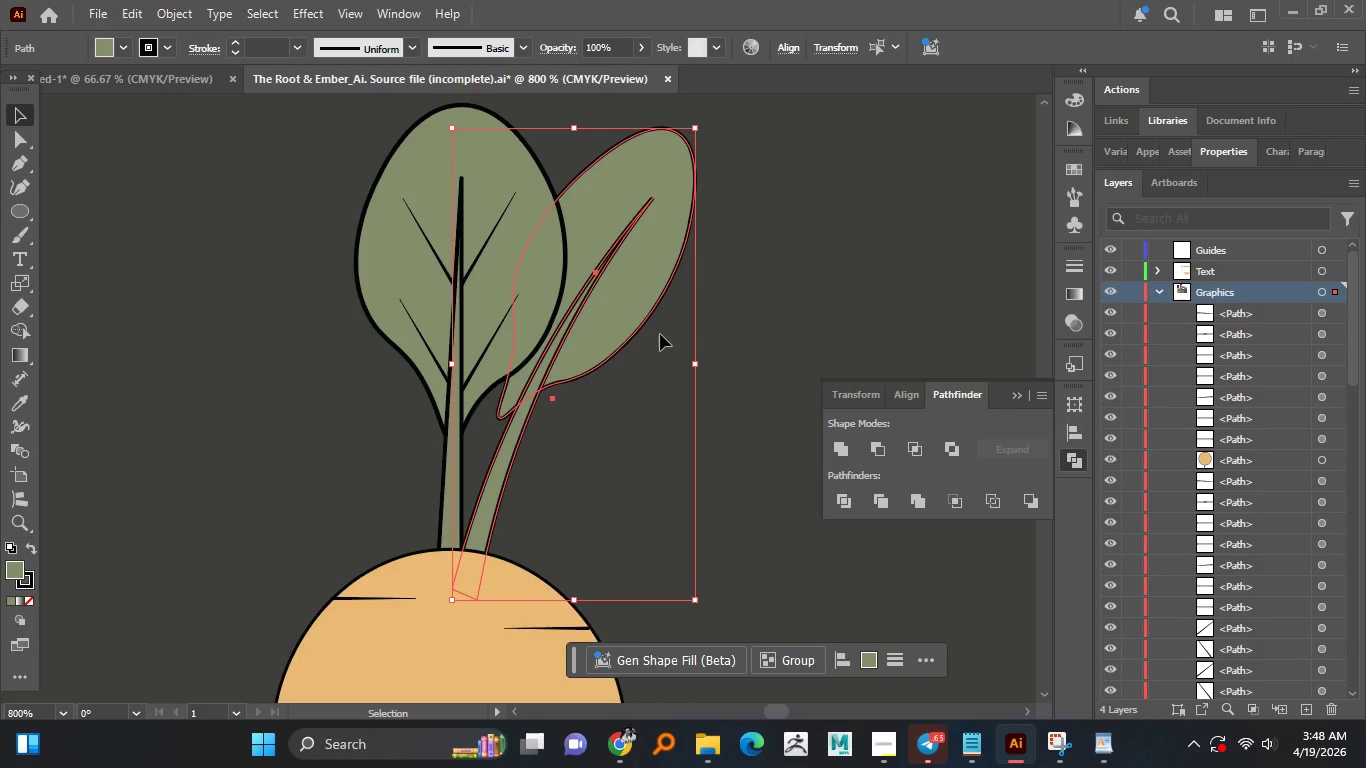 
hold_key(key=AltLeft, duration=0.92)
 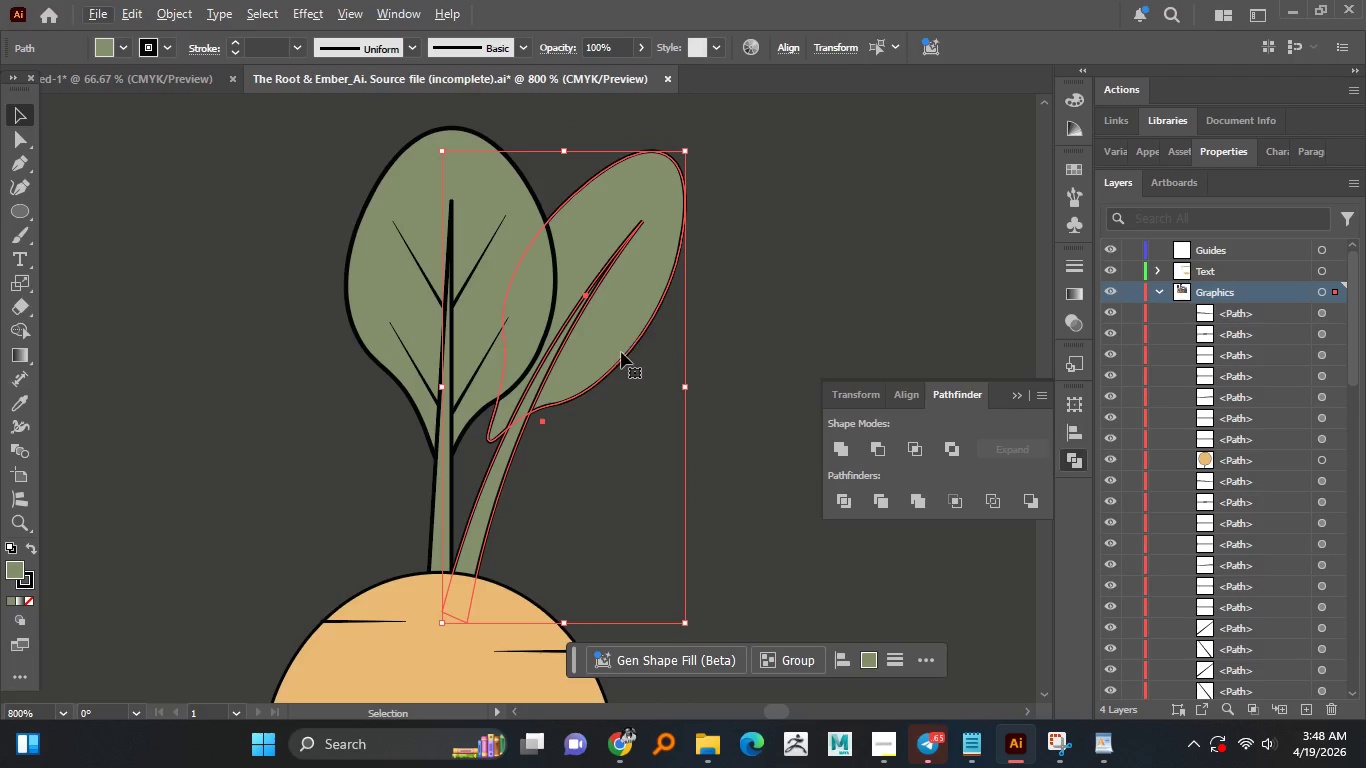 
left_click([748, 292])
 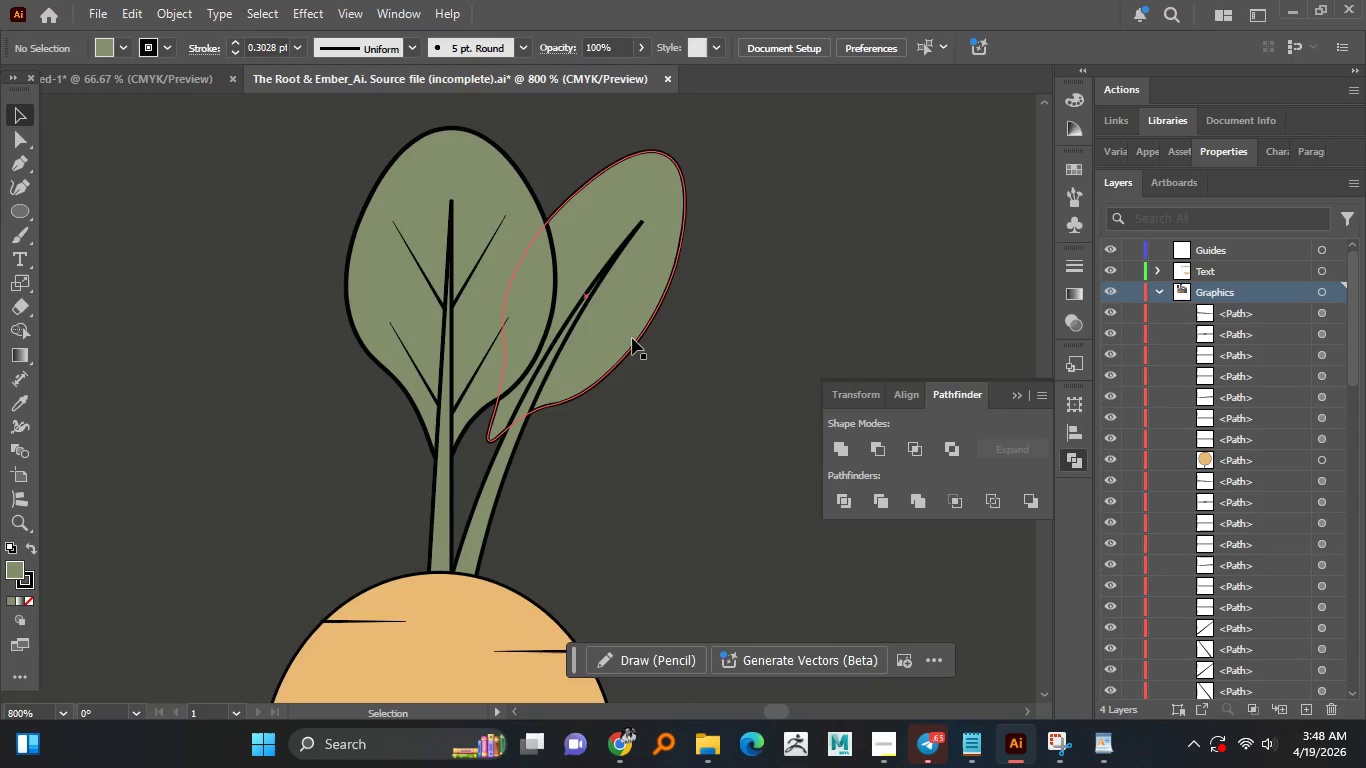 
left_click_drag(start_coordinate=[628, 341], to_coordinate=[640, 348])
 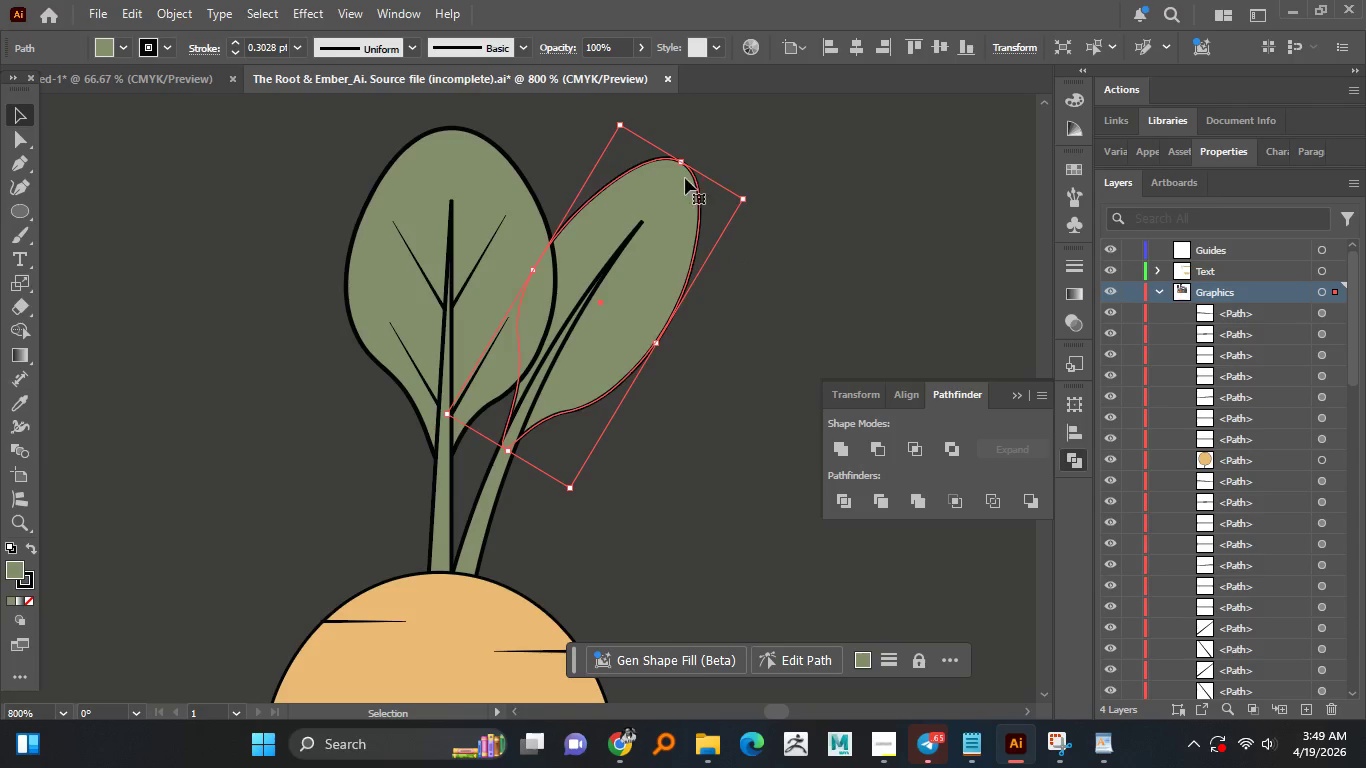 
left_click_drag(start_coordinate=[685, 163], to_coordinate=[628, 242])
 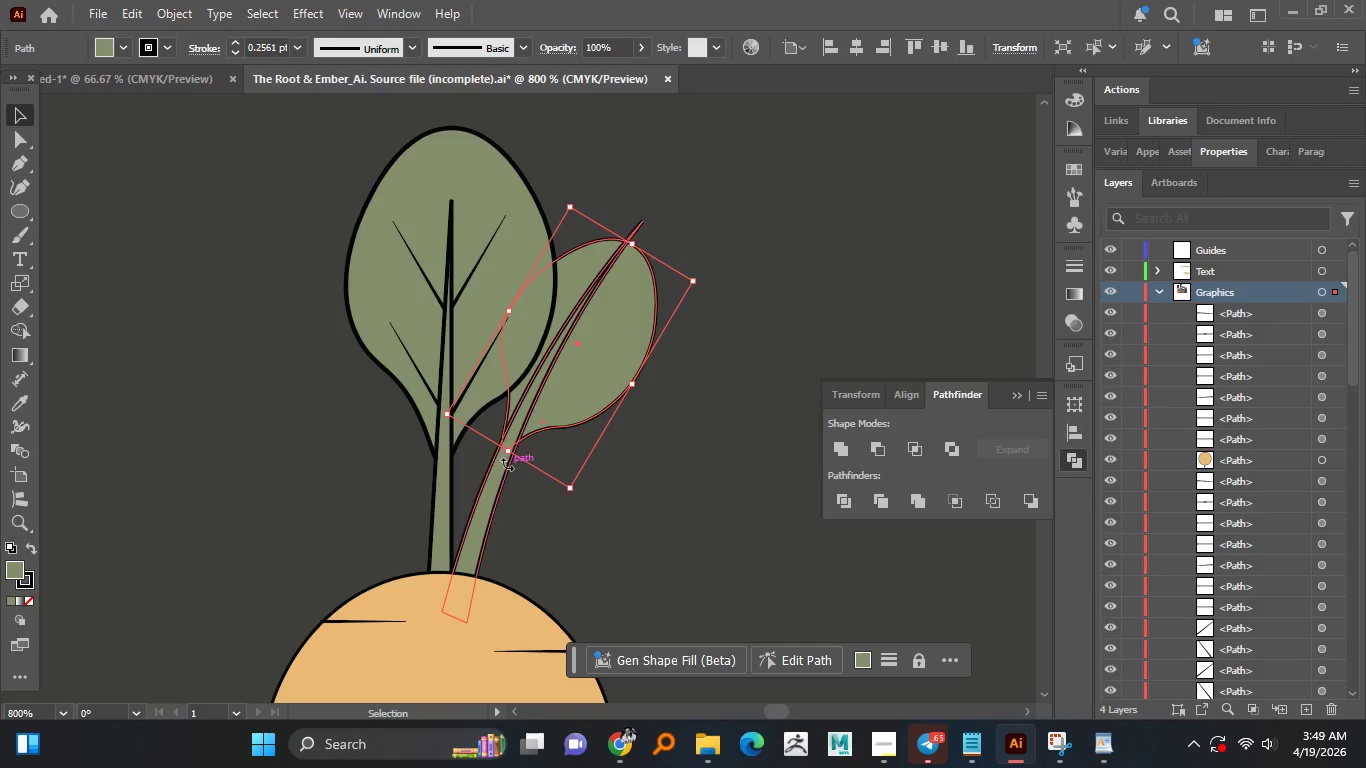 
hold_key(key=ShiftLeft, duration=0.69)
 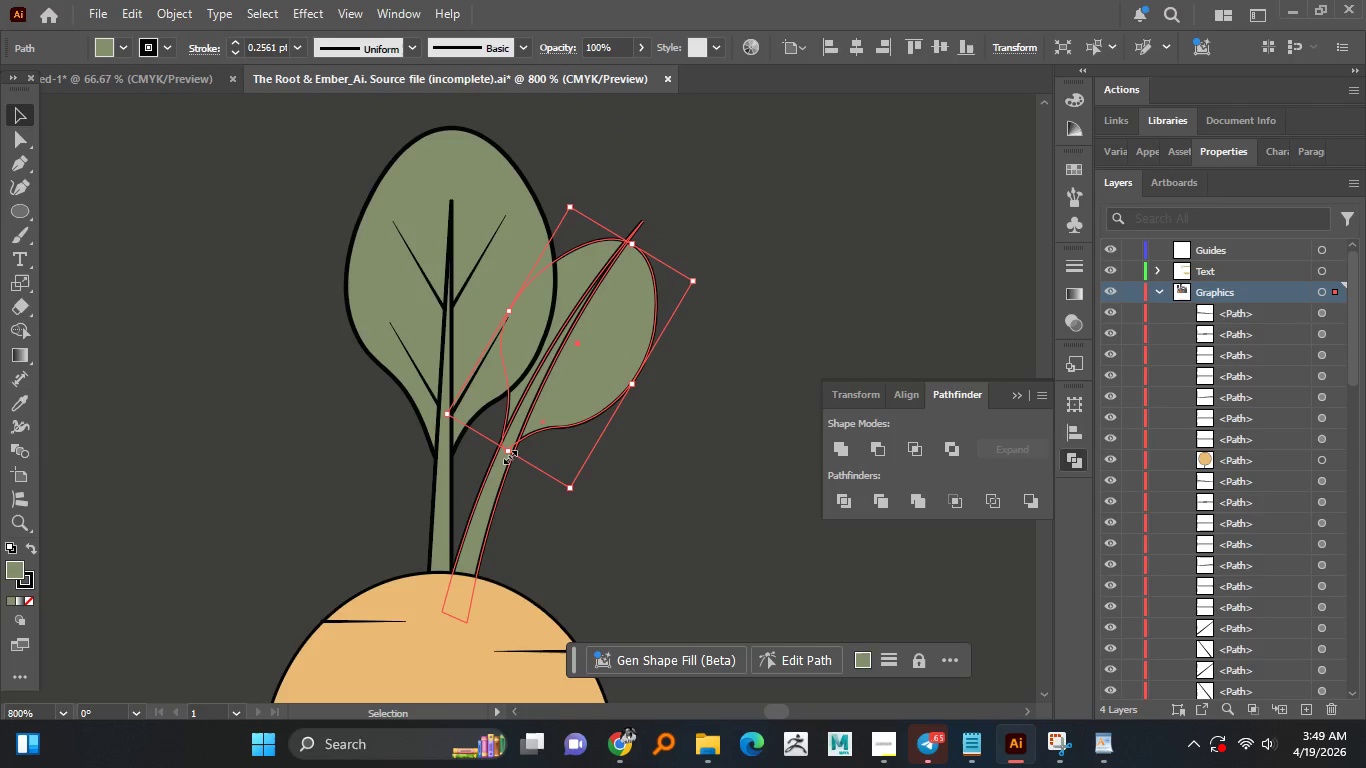 
left_click_drag(start_coordinate=[509, 453], to_coordinate=[497, 500])
 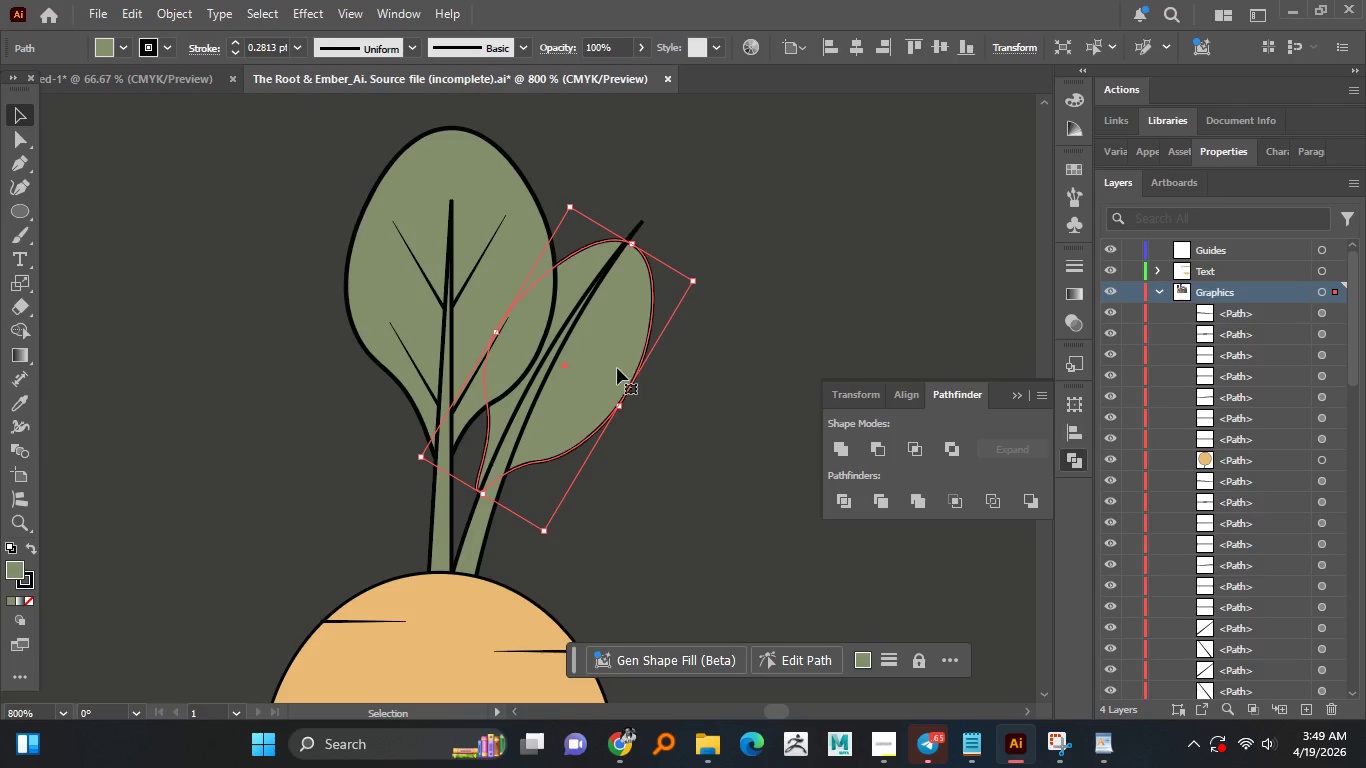 
left_click_drag(start_coordinate=[617, 368], to_coordinate=[627, 359])
 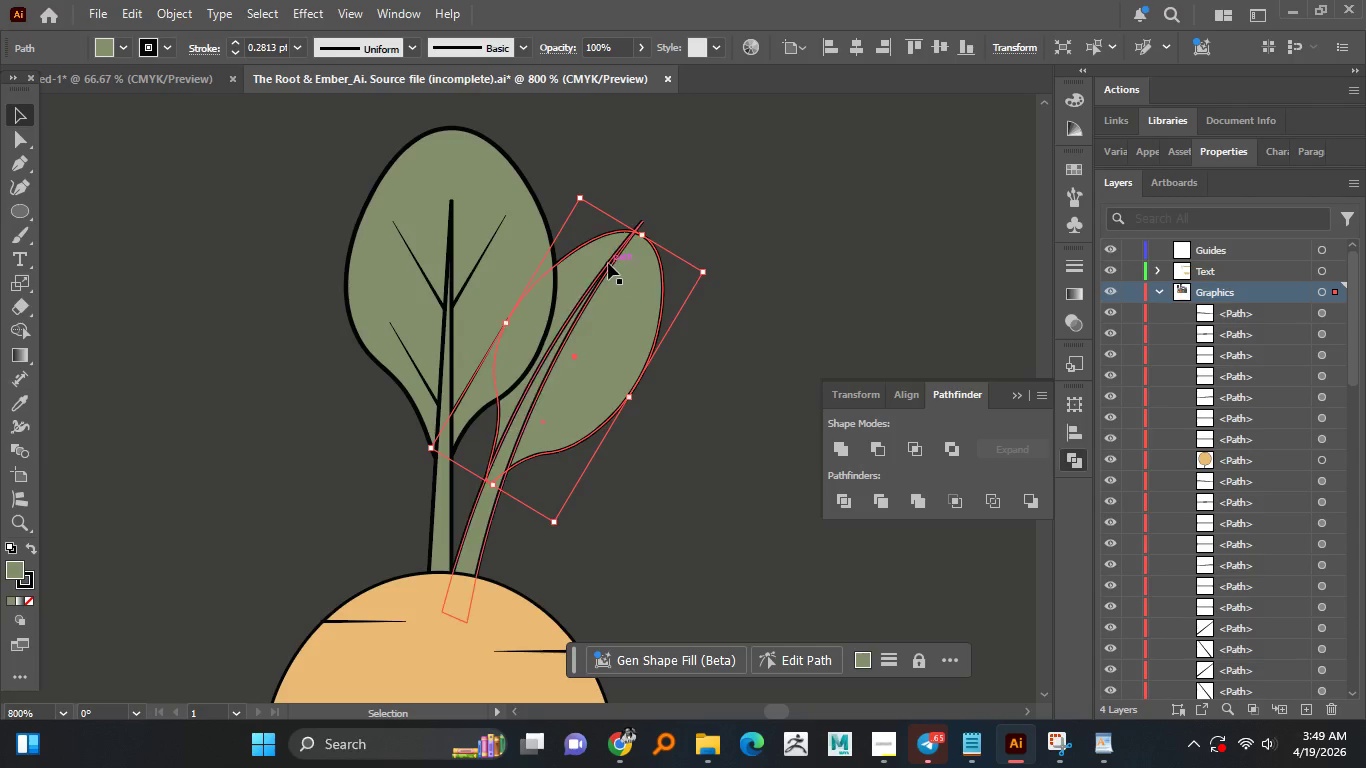 
left_click([608, 263])
 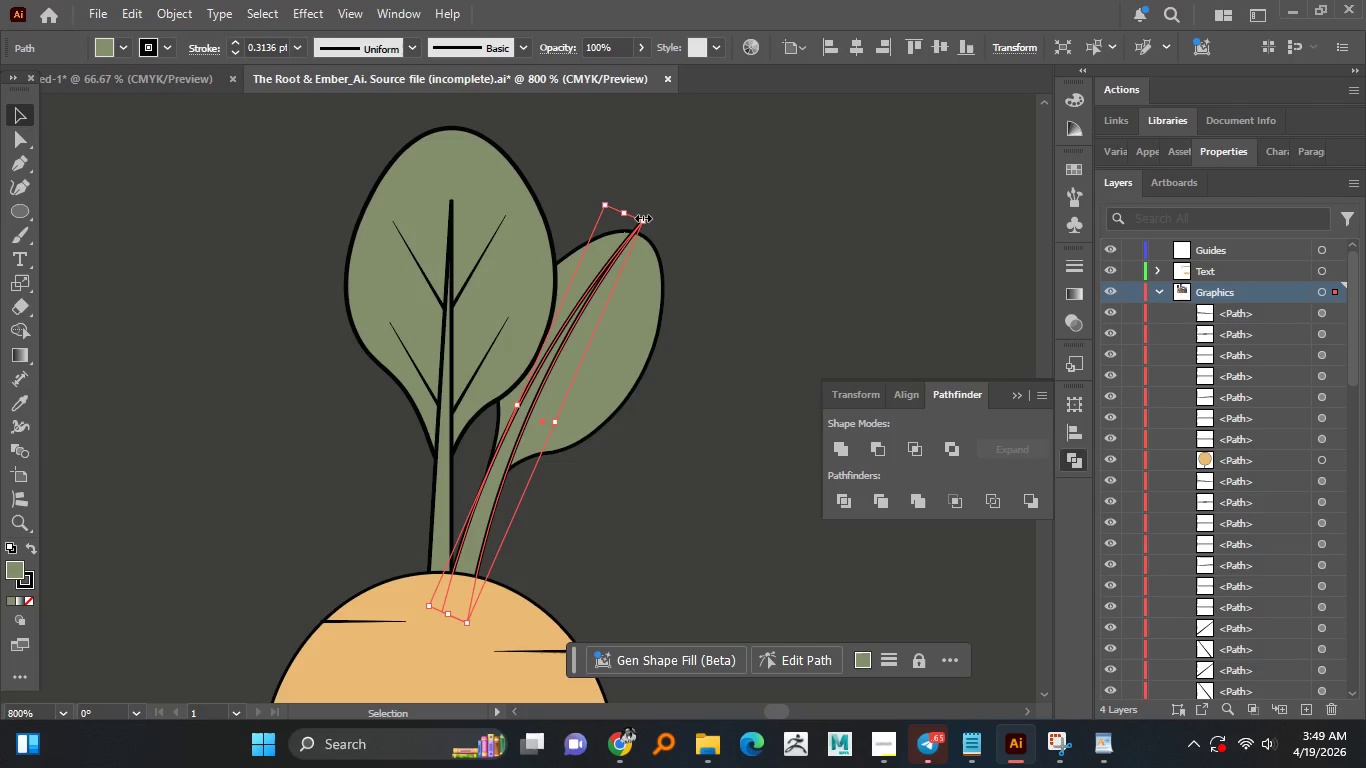 
left_click_drag(start_coordinate=[641, 217], to_coordinate=[623, 249])
 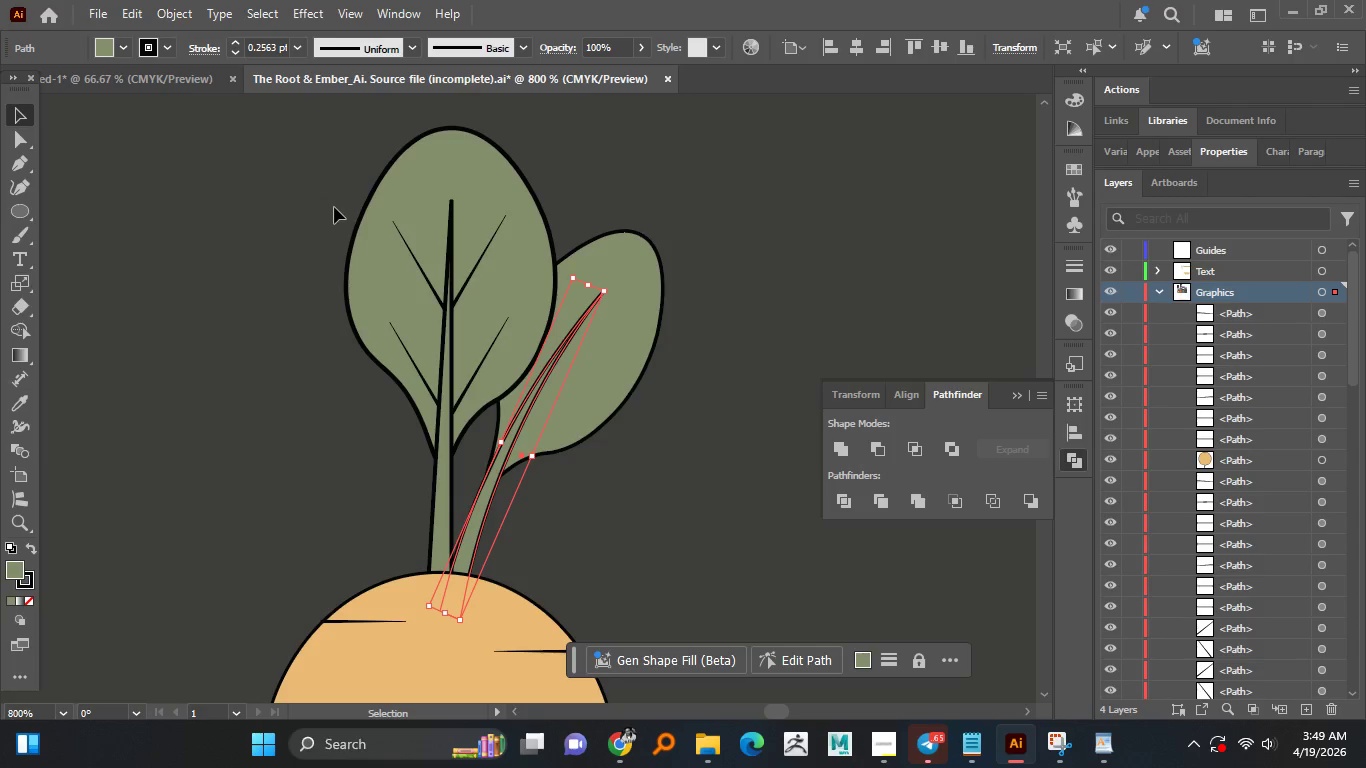 
hold_key(key=ShiftLeft, duration=1.52)
 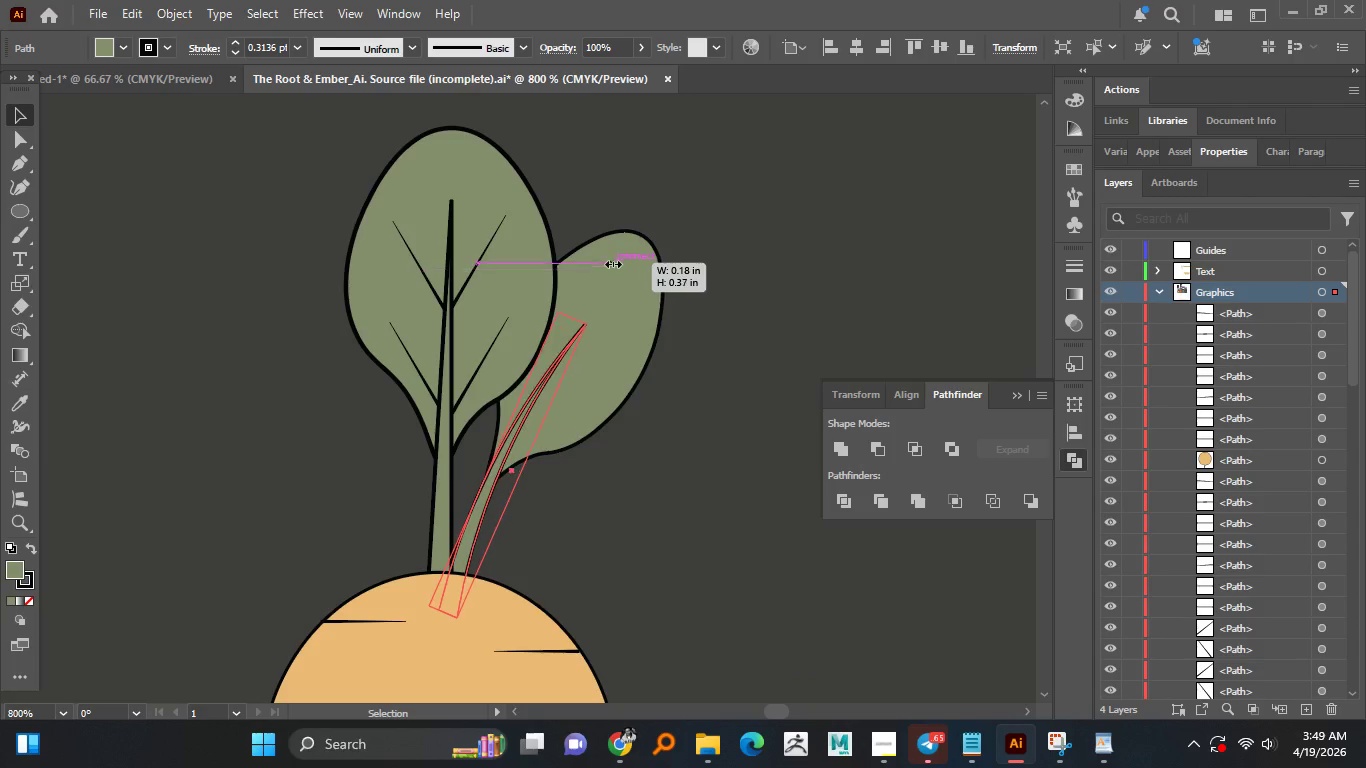 
hold_key(key=ShiftLeft, duration=1.5)
 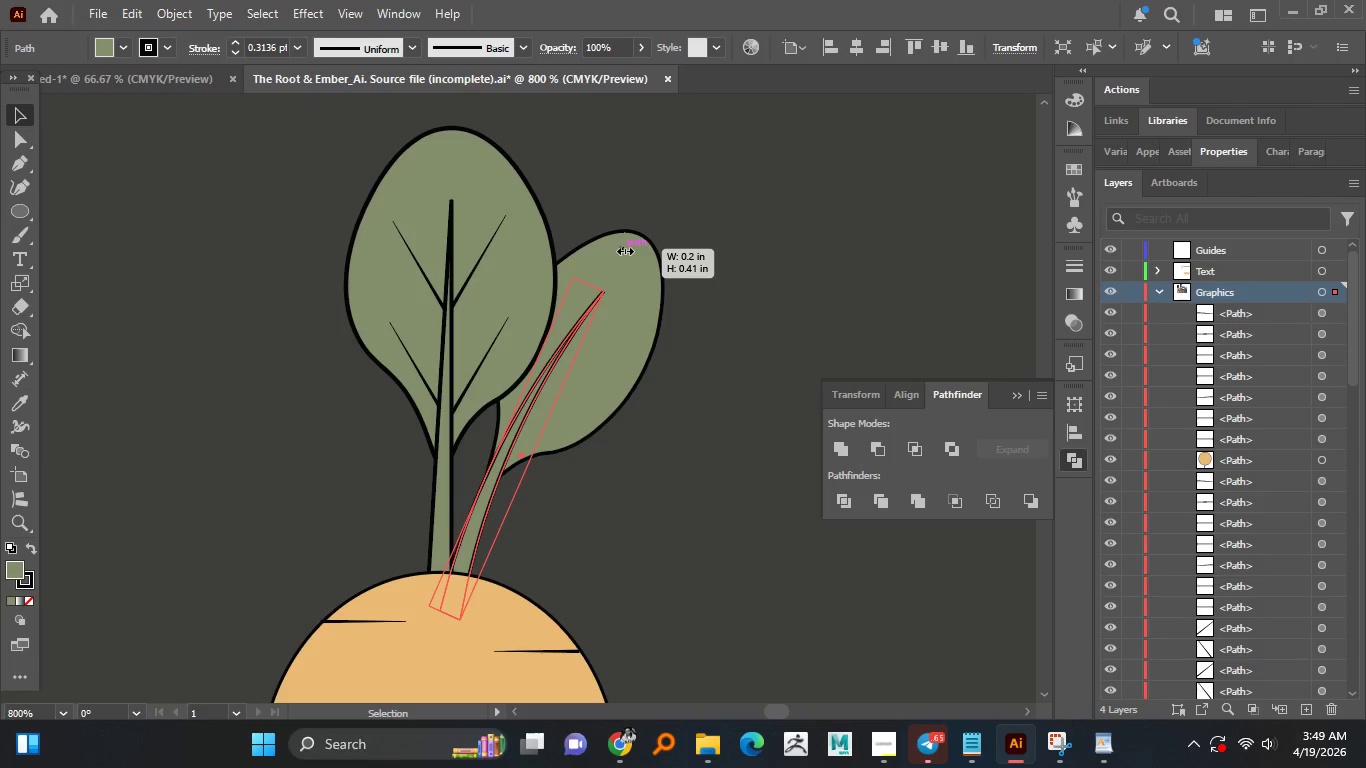 
hold_key(key=ShiftLeft, duration=0.69)
 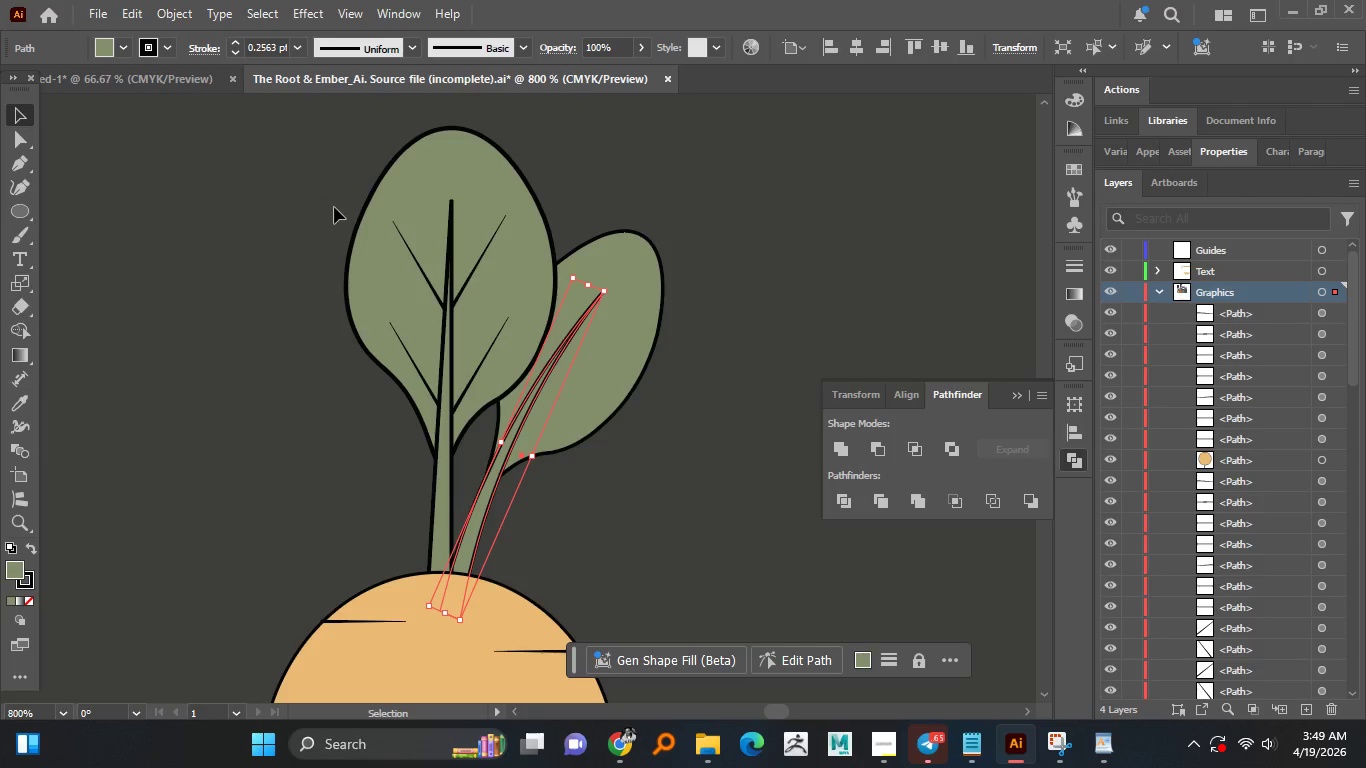 
left_click([334, 207])
 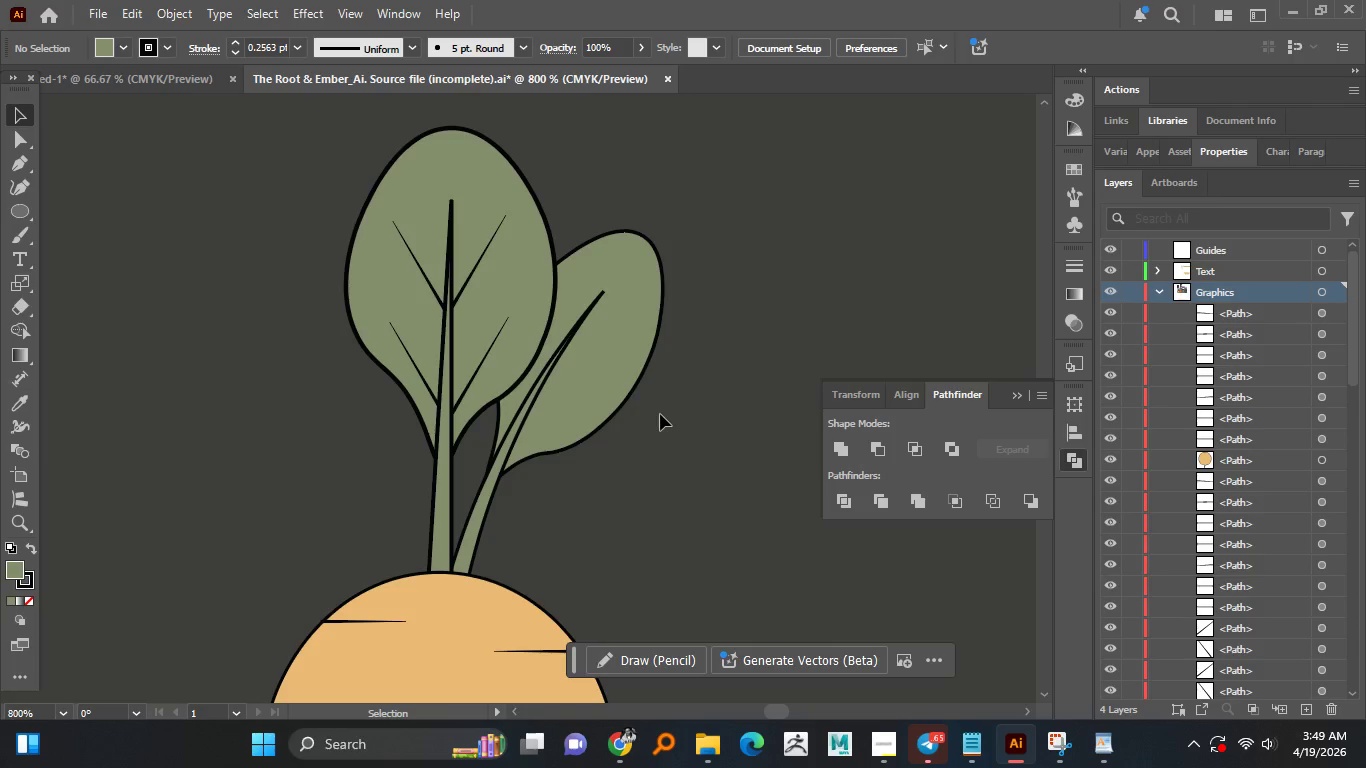 
wait(5.2)
 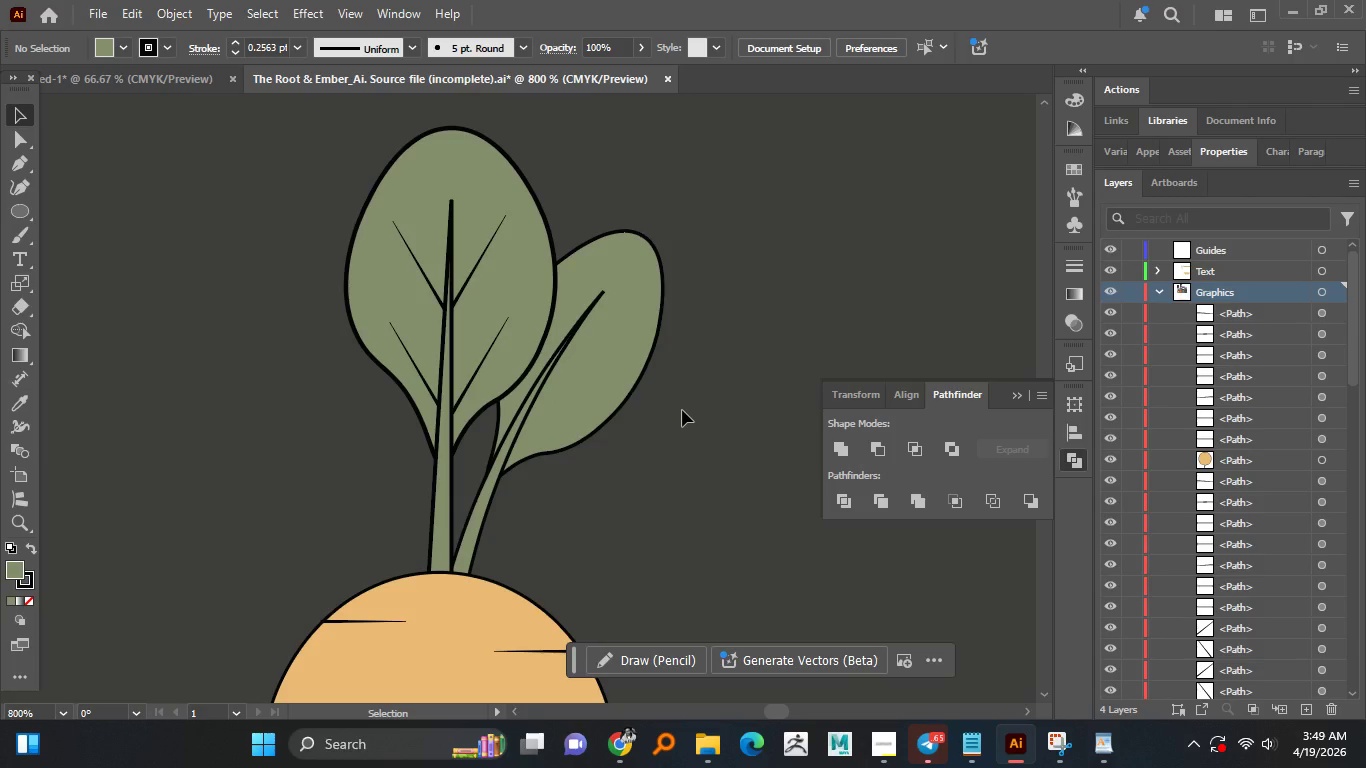 
hold_key(key=AltLeft, duration=0.88)
scroll: coordinate [627, 387], scroll_direction: up, amount: 1.0
 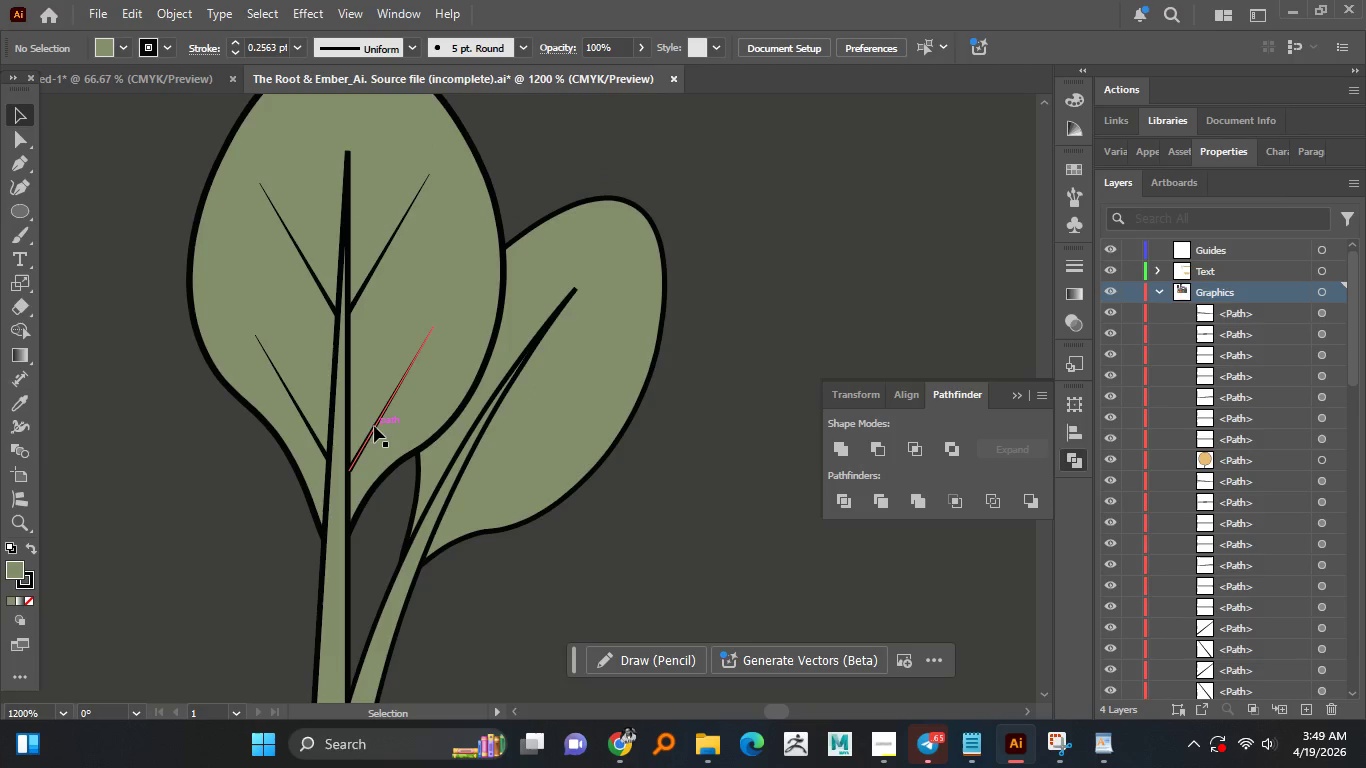 
left_click_drag(start_coordinate=[380, 424], to_coordinate=[485, 448])
 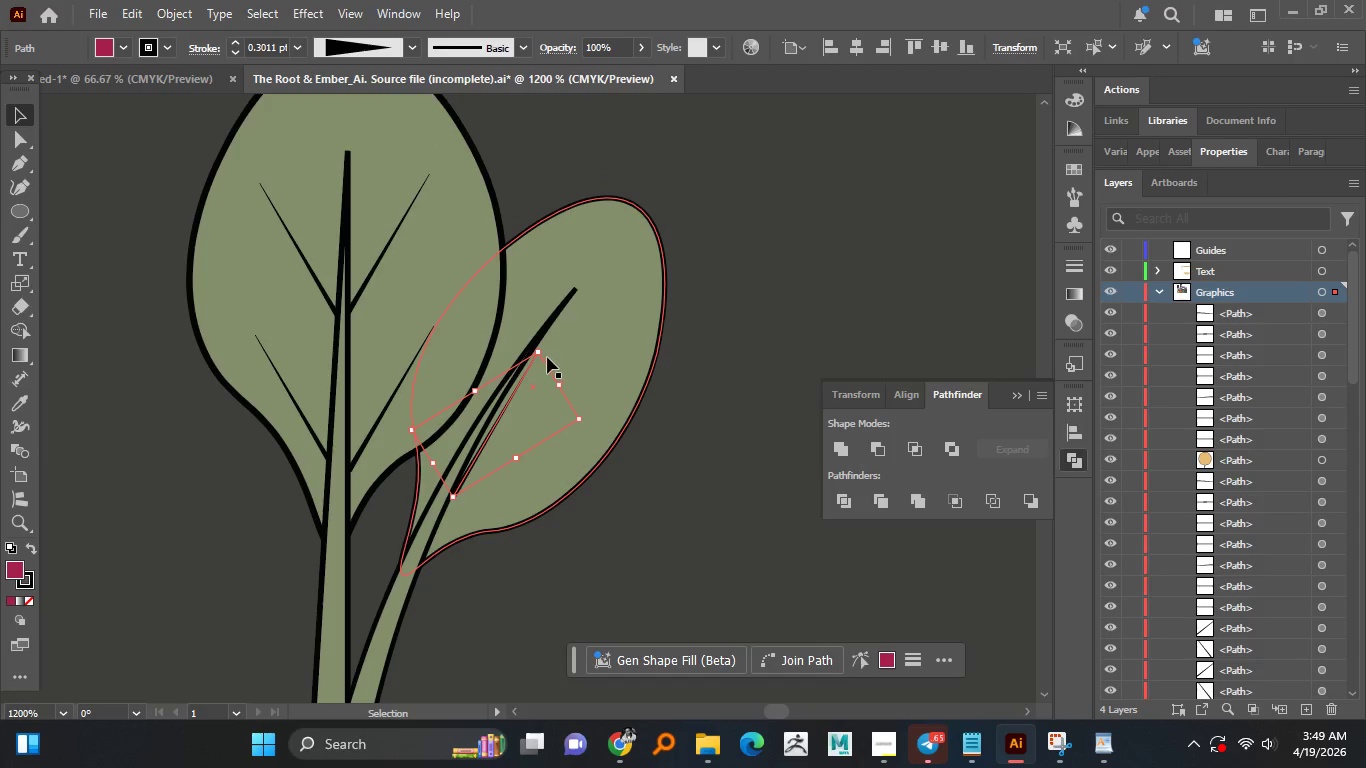 
hold_key(key=AltLeft, duration=1.47)
 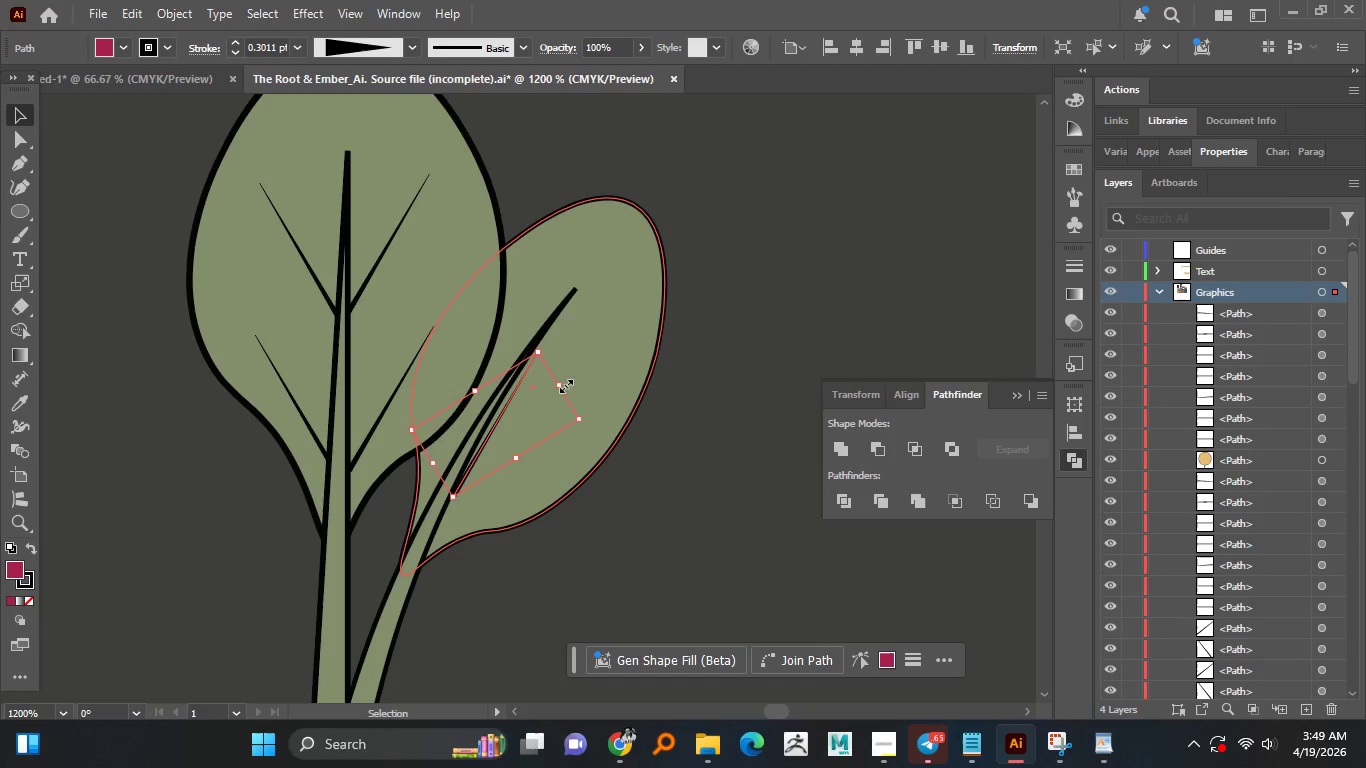 
left_click_drag(start_coordinate=[569, 384], to_coordinate=[566, 433])
 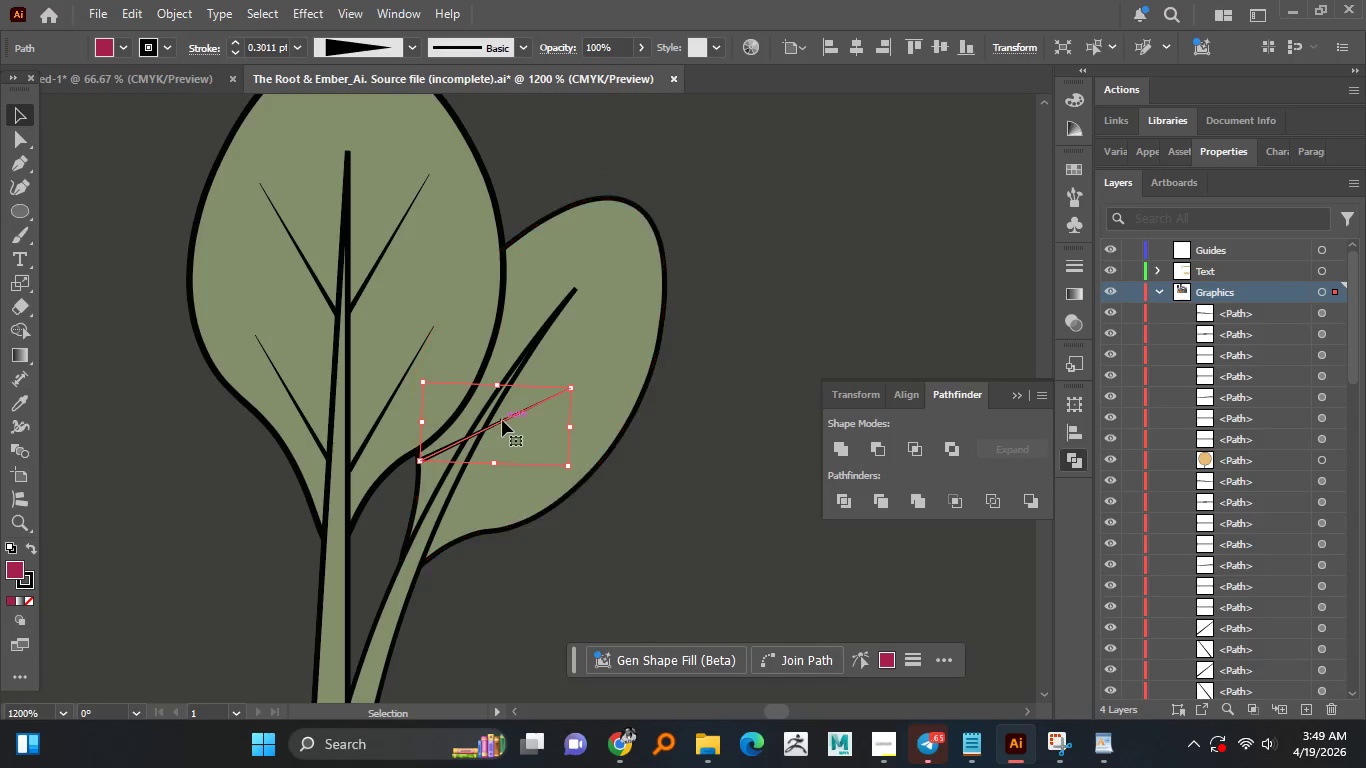 
left_click_drag(start_coordinate=[502, 420], to_coordinate=[531, 455])
 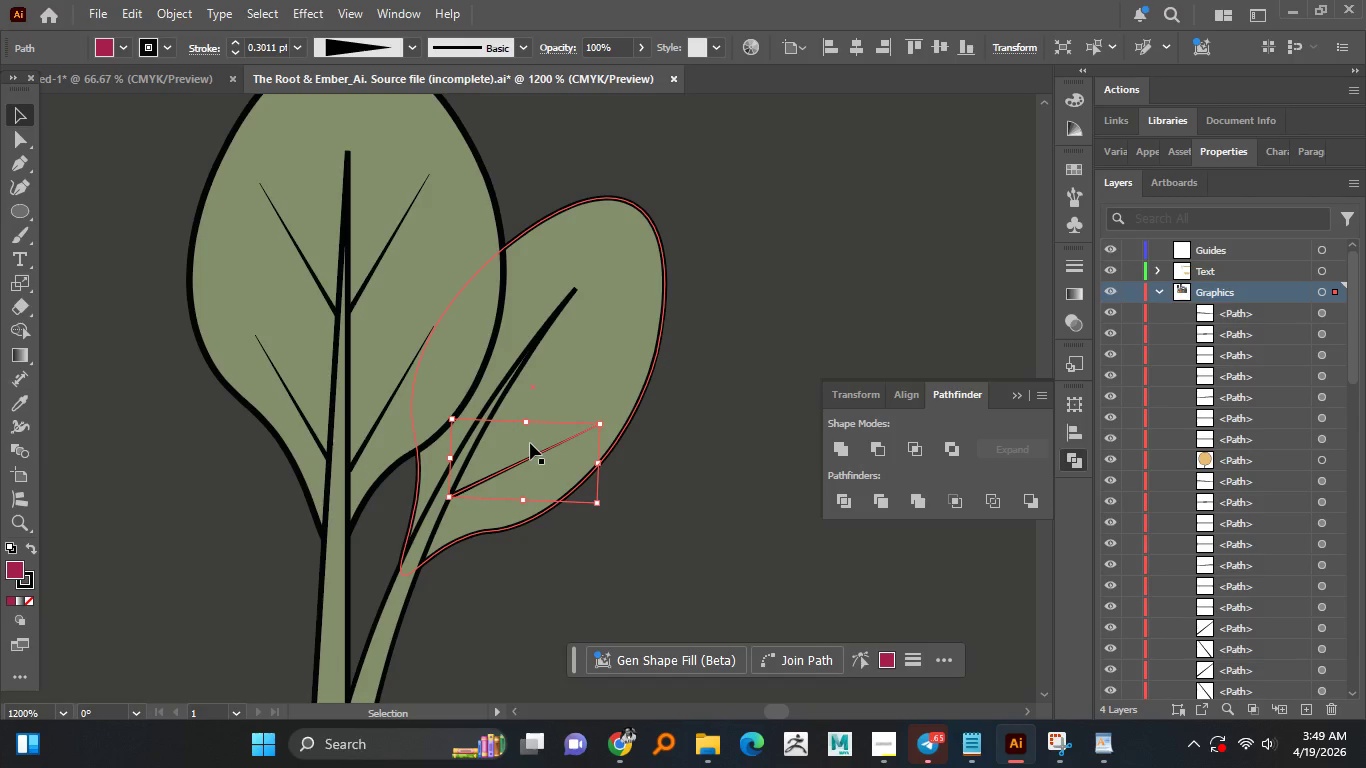 
hold_key(key=AltLeft, duration=0.56)
scroll: coordinate [522, 423], scroll_direction: up, amount: 1.0
 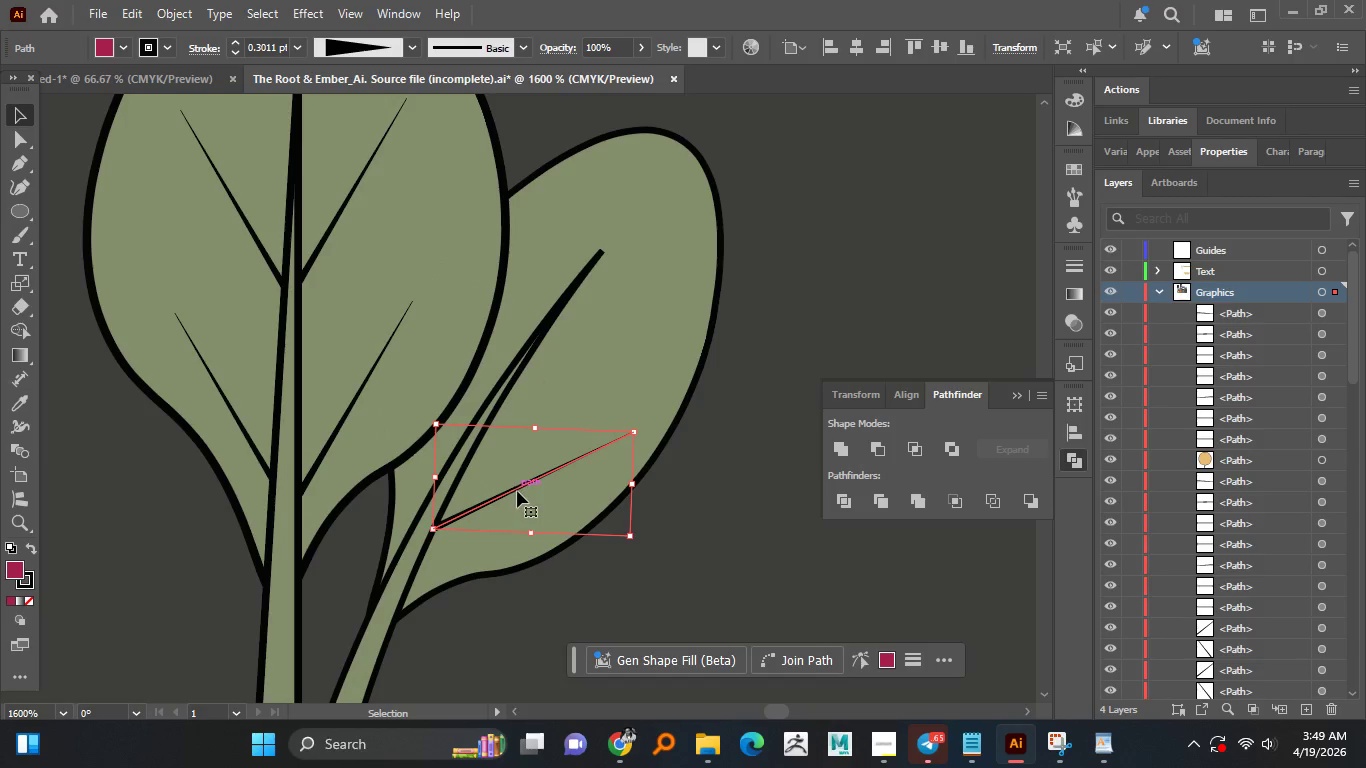 
left_click_drag(start_coordinate=[518, 490], to_coordinate=[580, 373])
 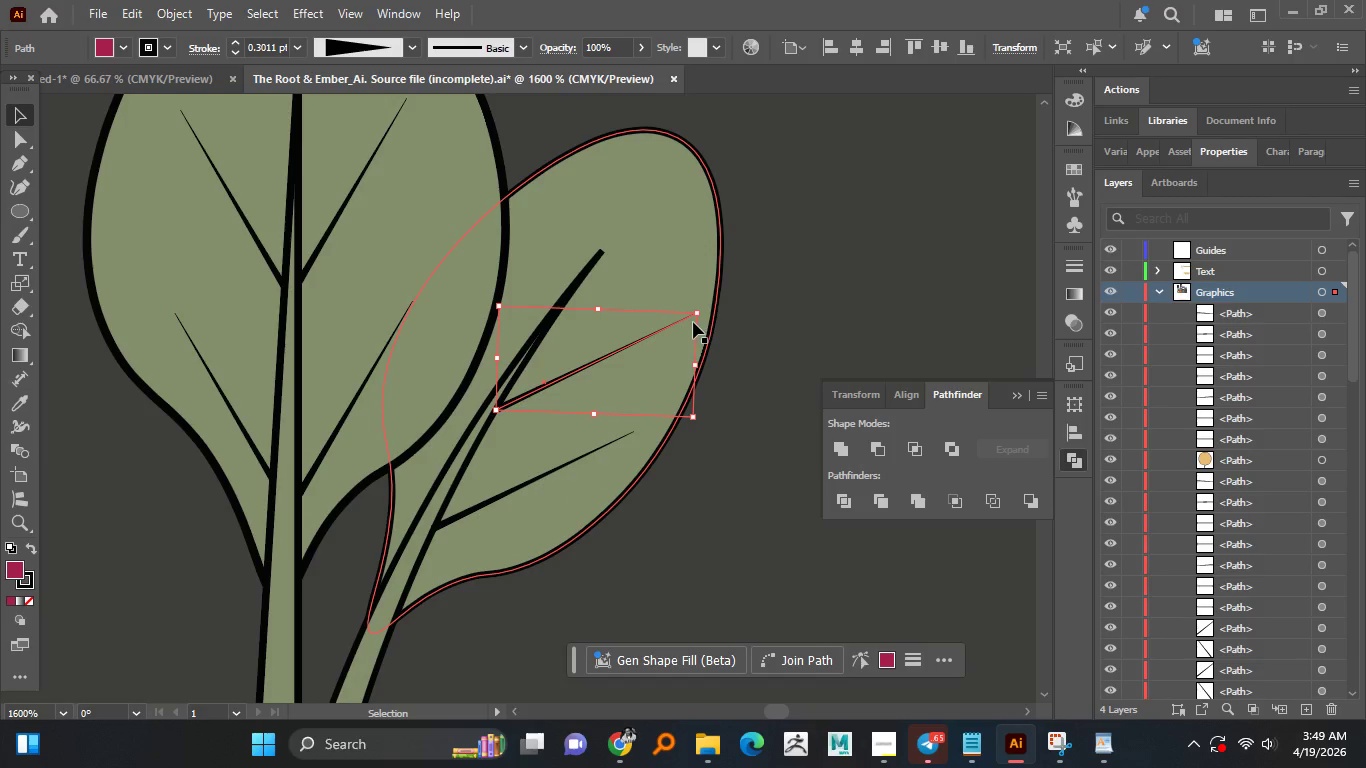 
hold_key(key=AltLeft, duration=1.5)
 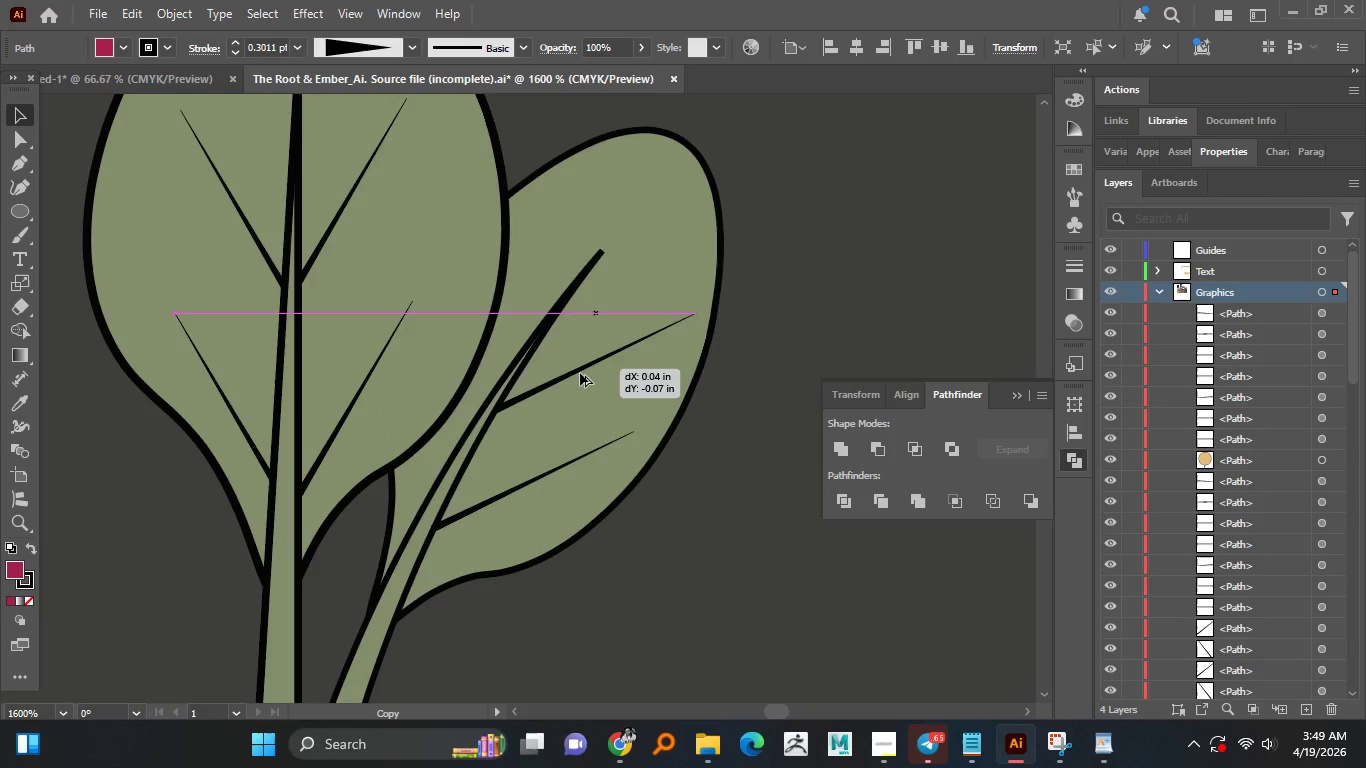 
hold_key(key=AltLeft, duration=1.03)
 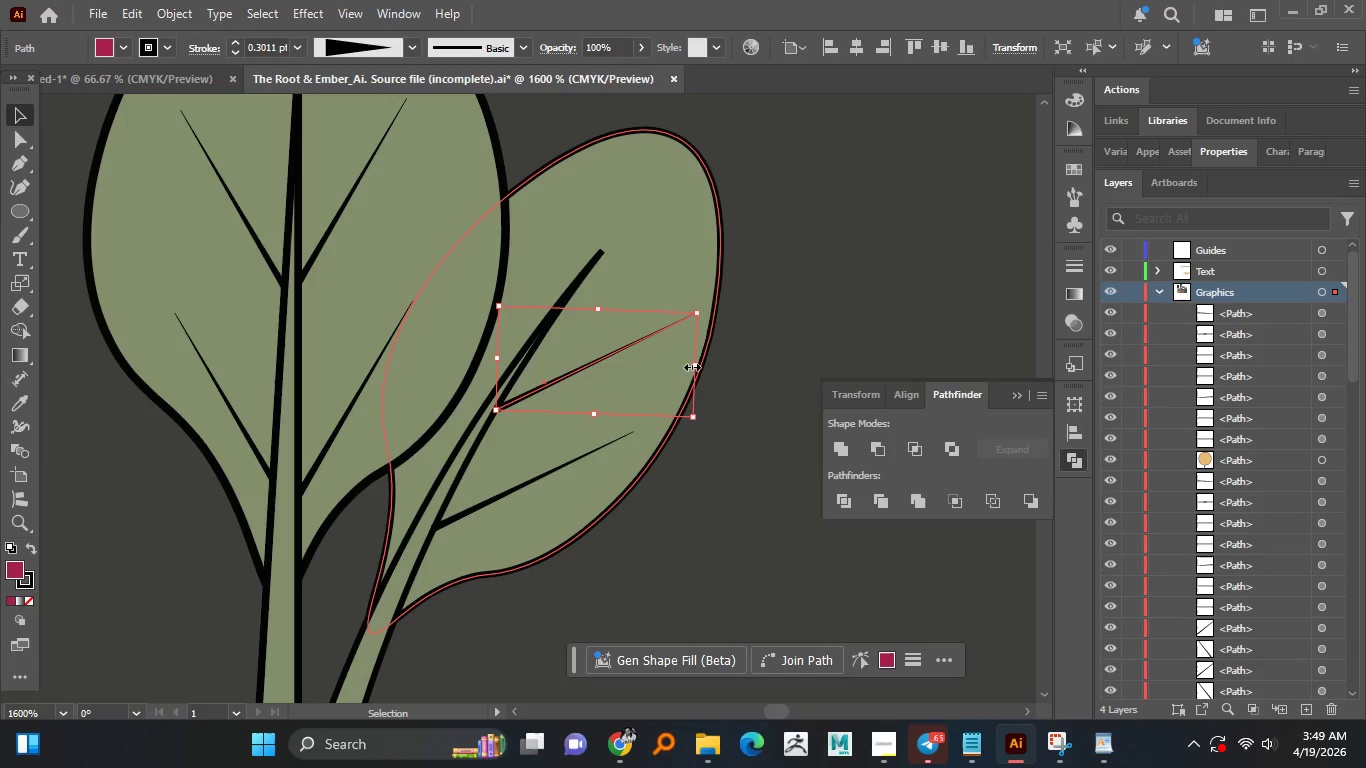 
left_click_drag(start_coordinate=[690, 366], to_coordinate=[610, 392])
 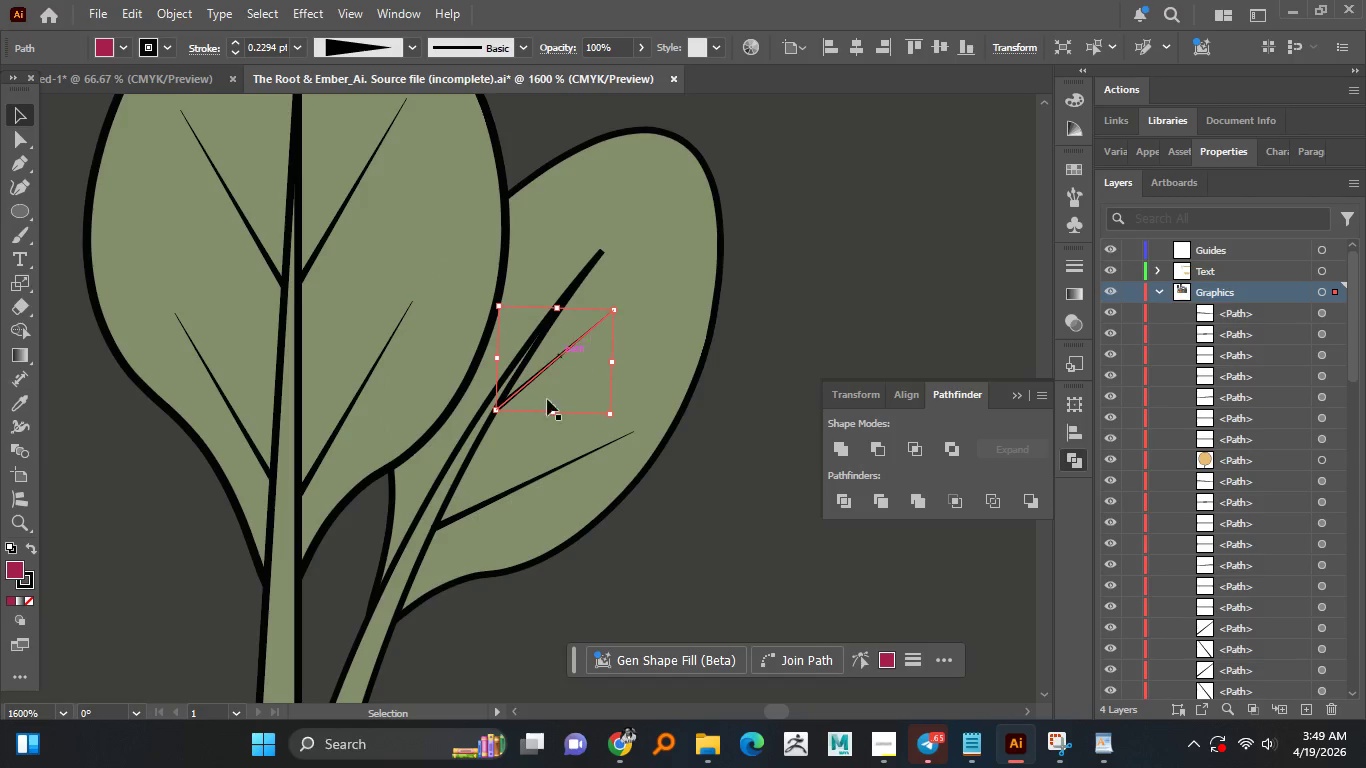 
hold_key(key=ShiftLeft, duration=0.62)
left_click([528, 482])
 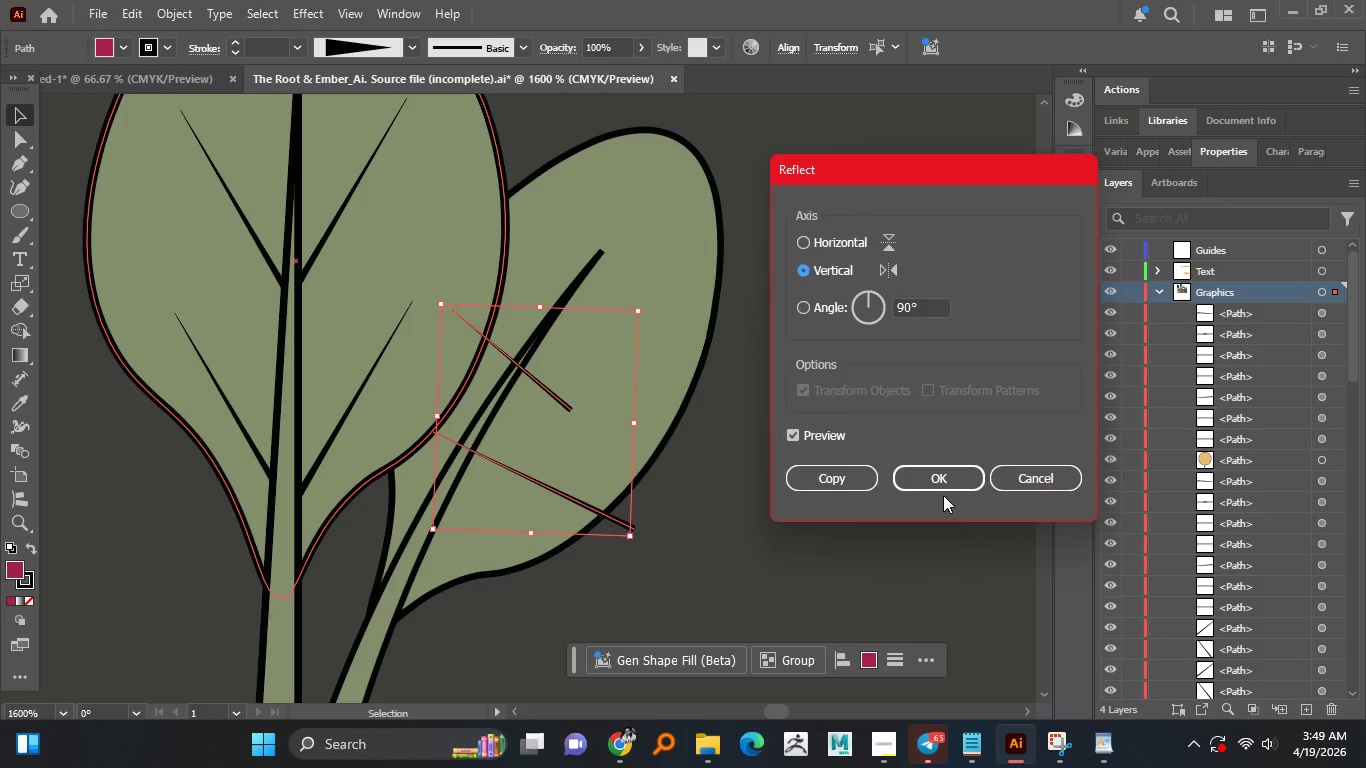 
wait(6.88)
 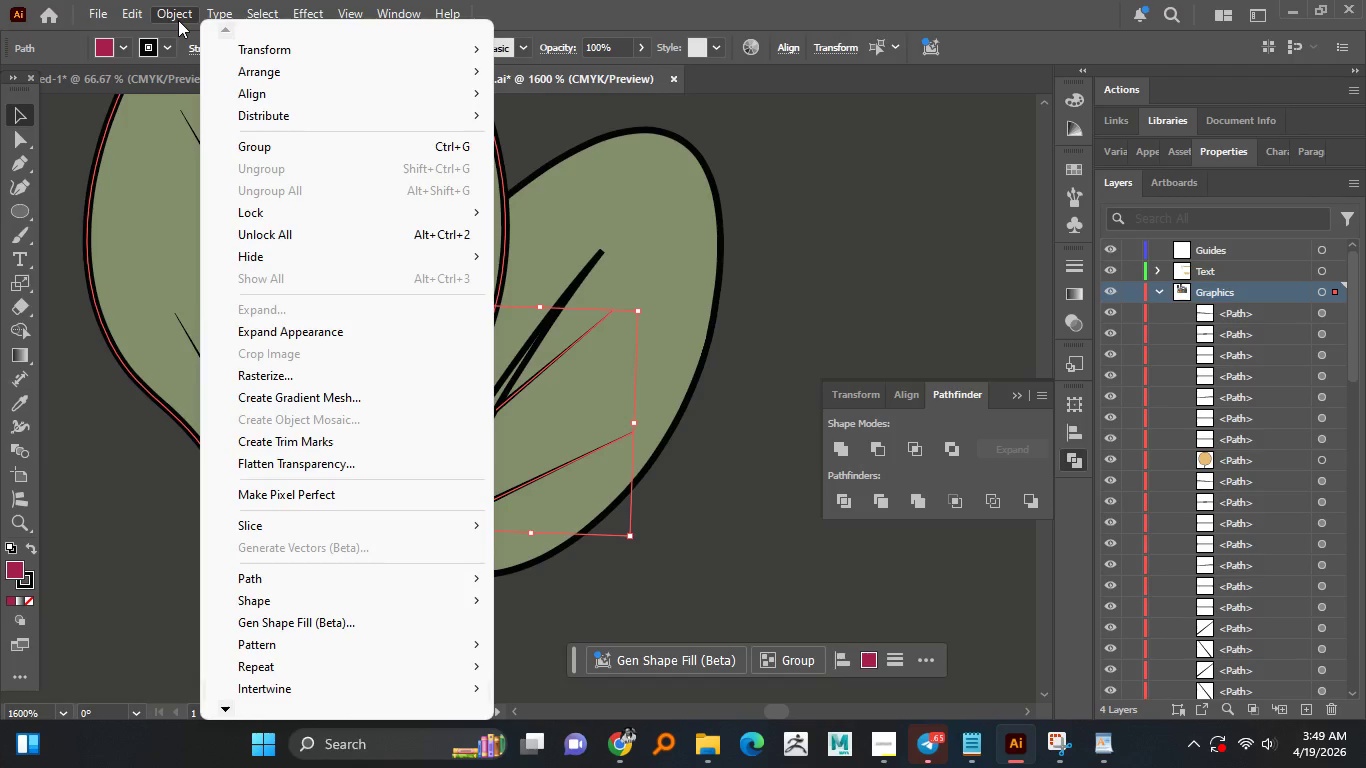 
left_click_drag(start_coordinate=[548, 393], to_coordinate=[391, 375])
 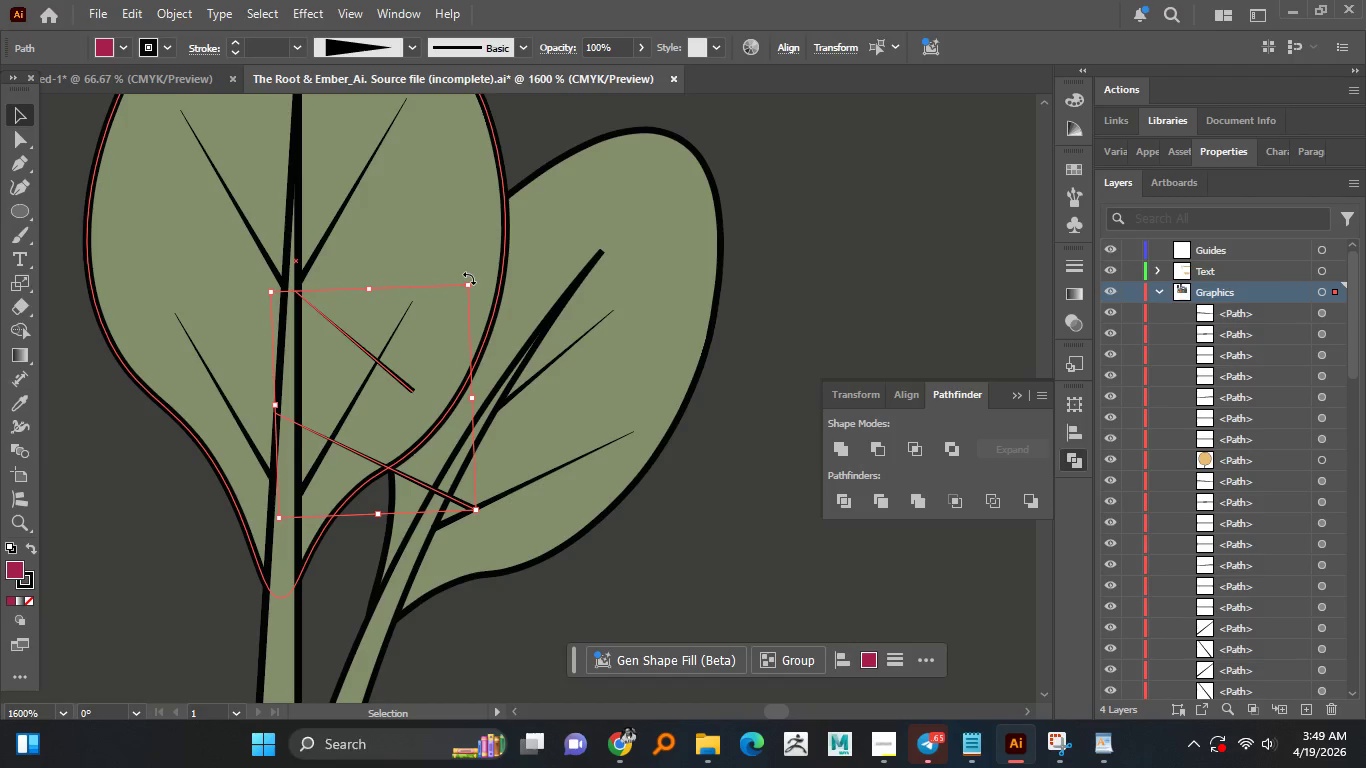 
left_click_drag(start_coordinate=[471, 278], to_coordinate=[532, 397])
 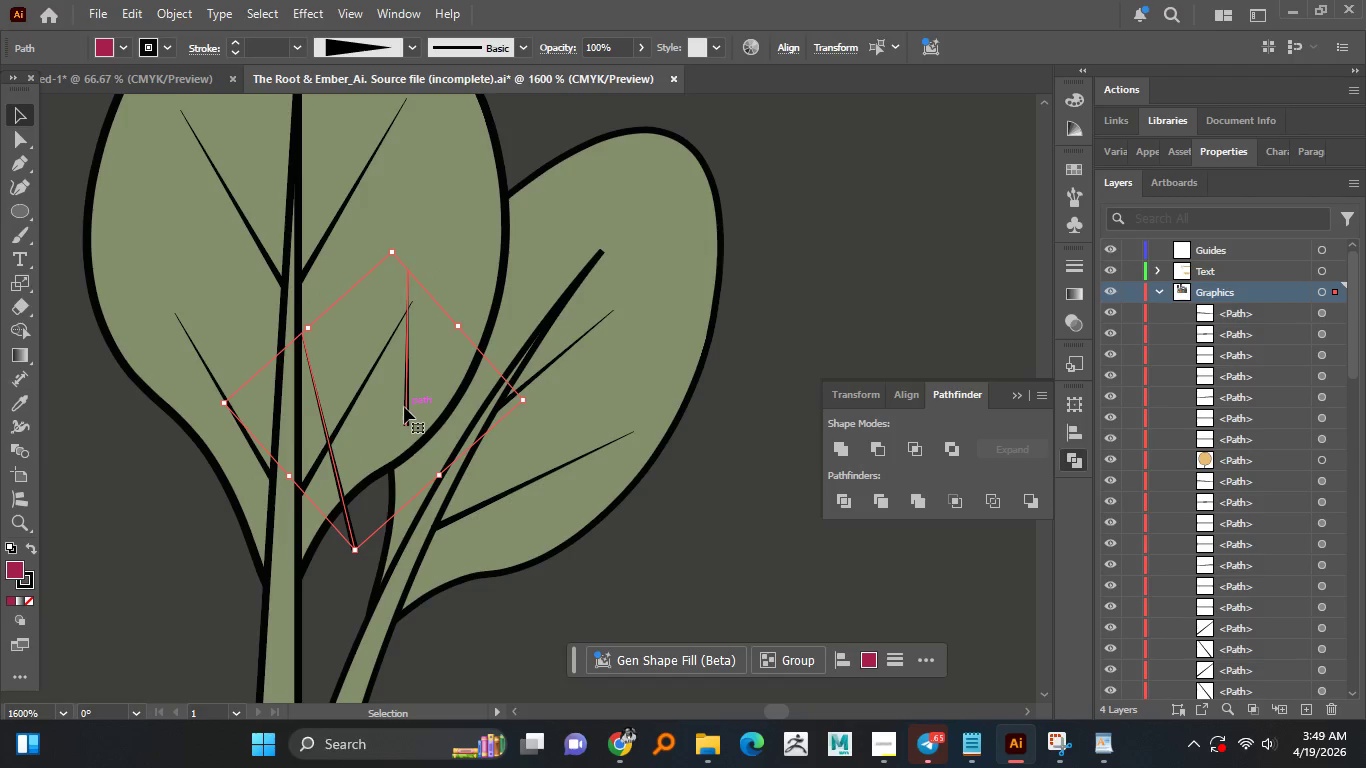 
left_click_drag(start_coordinate=[410, 407], to_coordinate=[470, 368])
 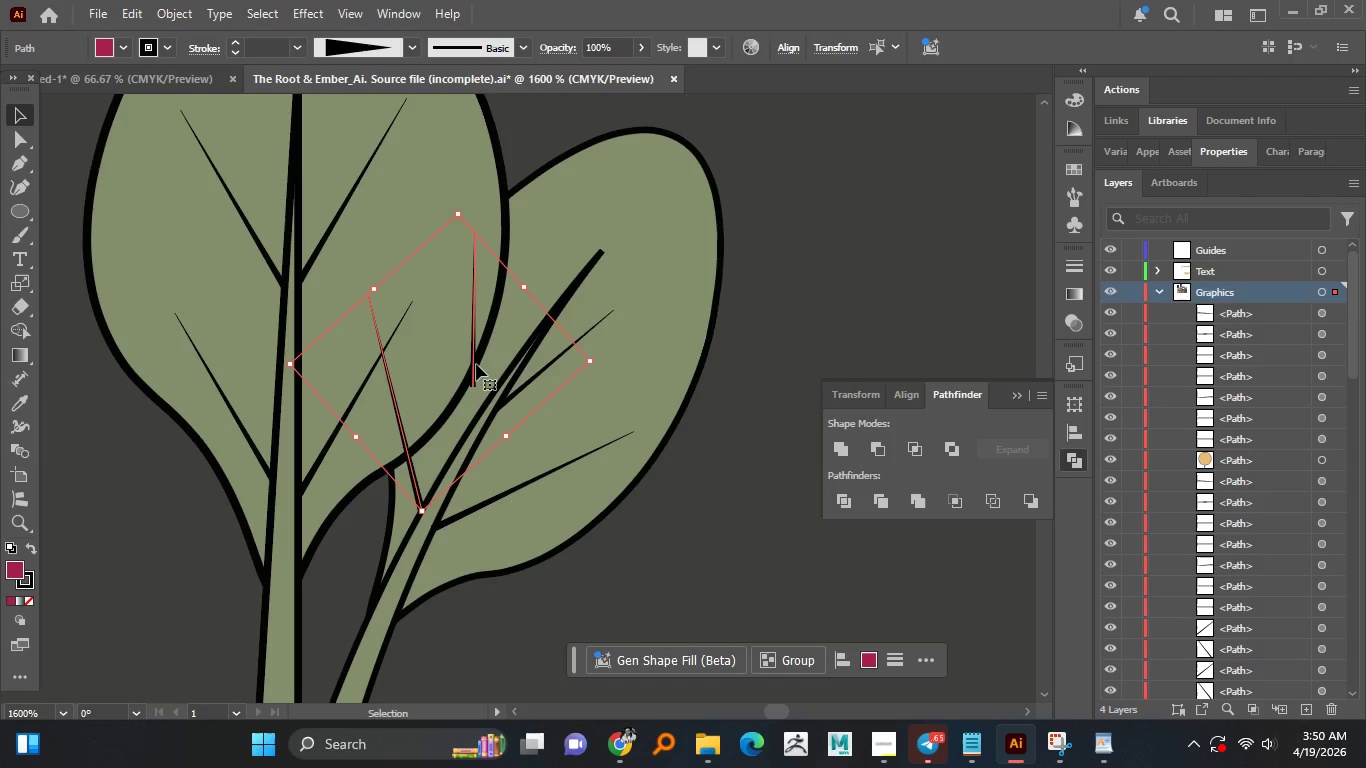 
right_click([476, 364])
 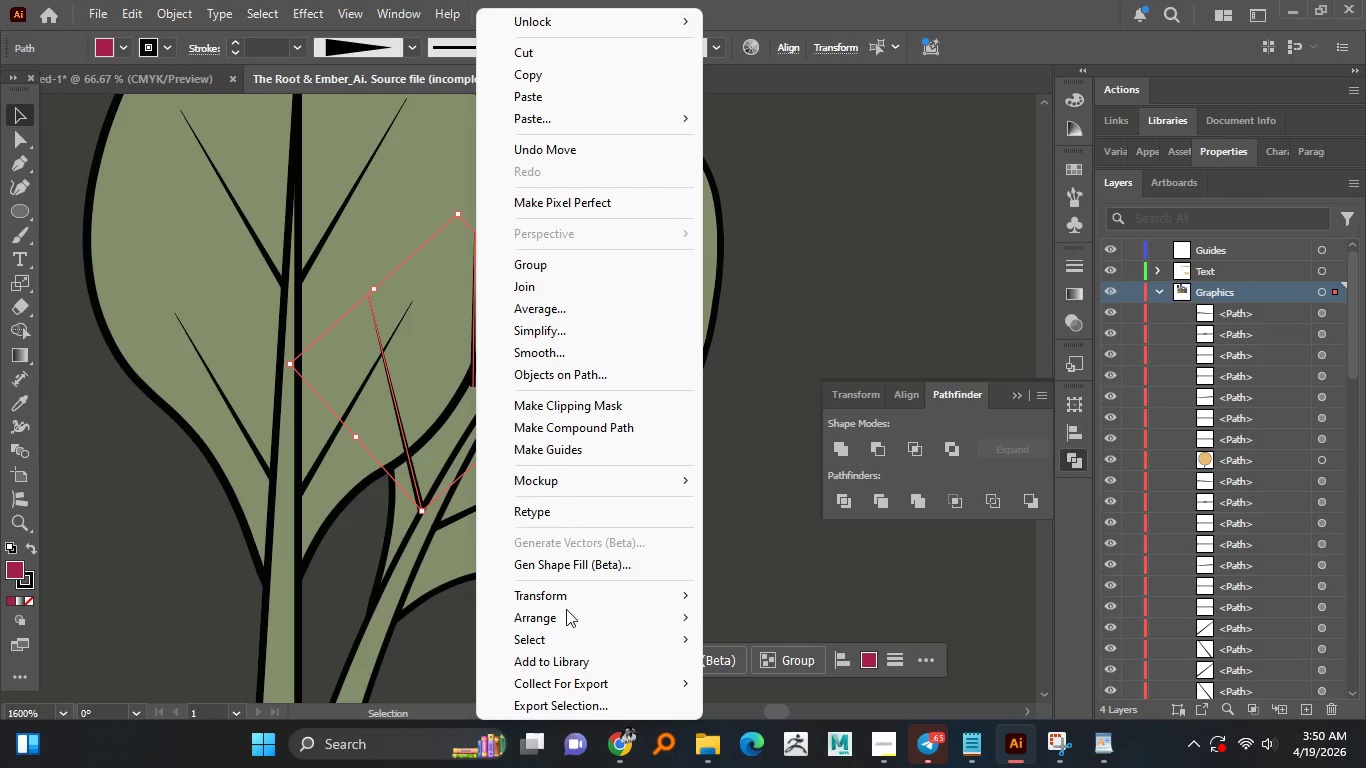 
left_click([565, 619])
 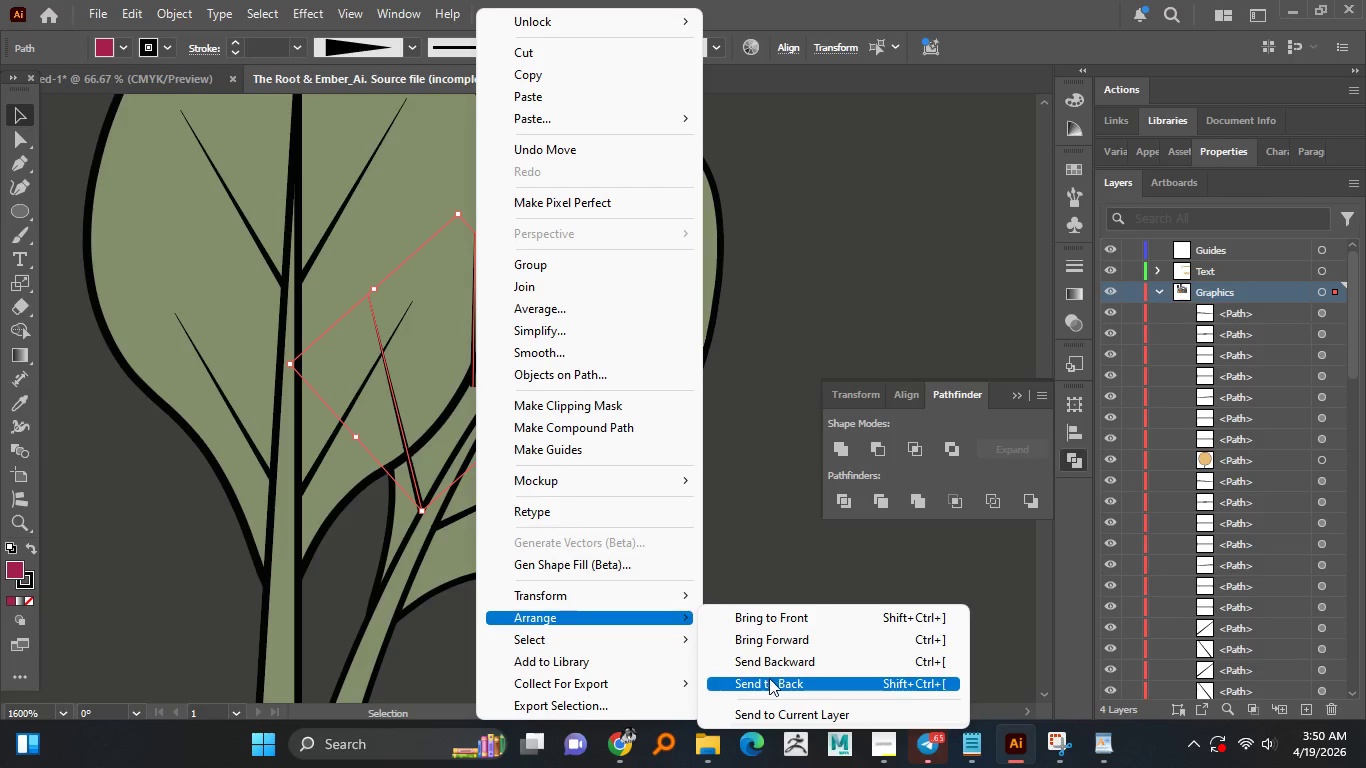 
left_click([769, 679])
 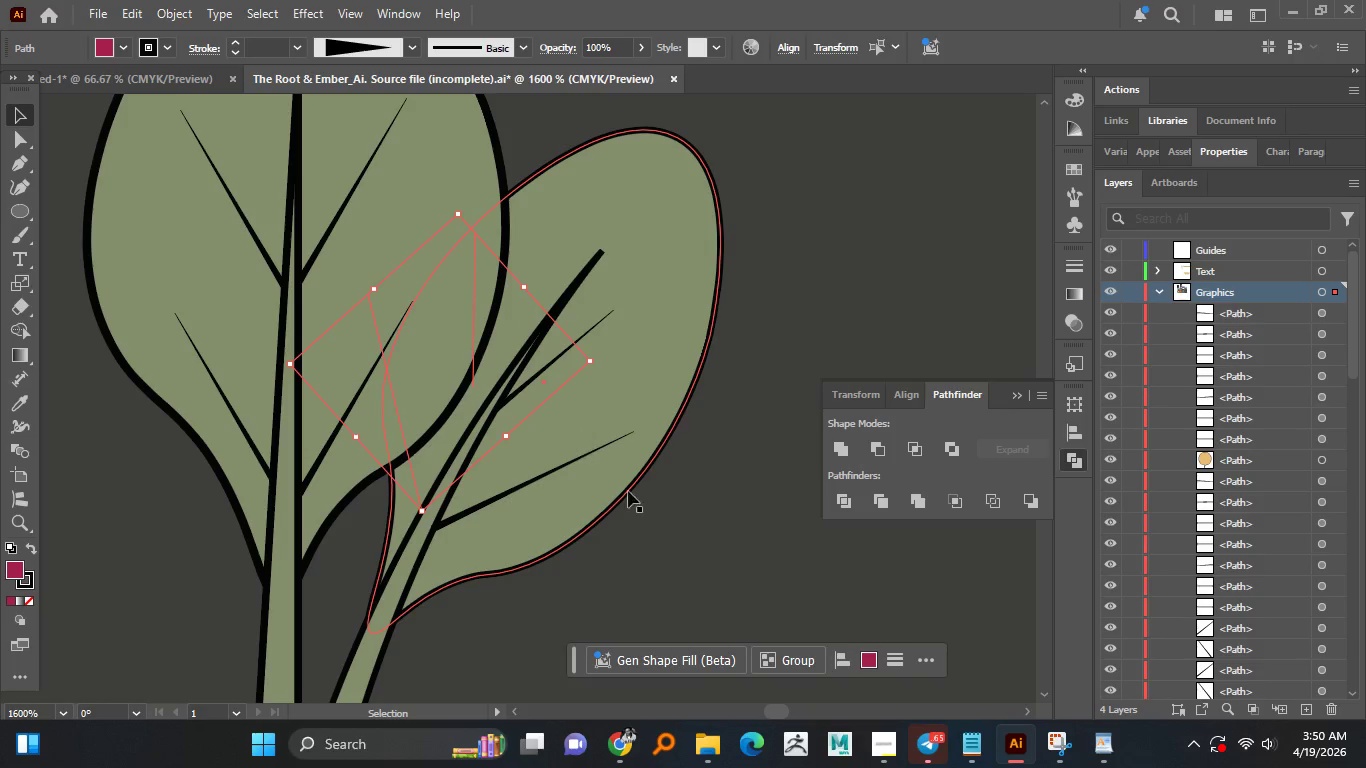 
scroll: coordinate [1192, 592], scroll_direction: down, amount: 19.0
 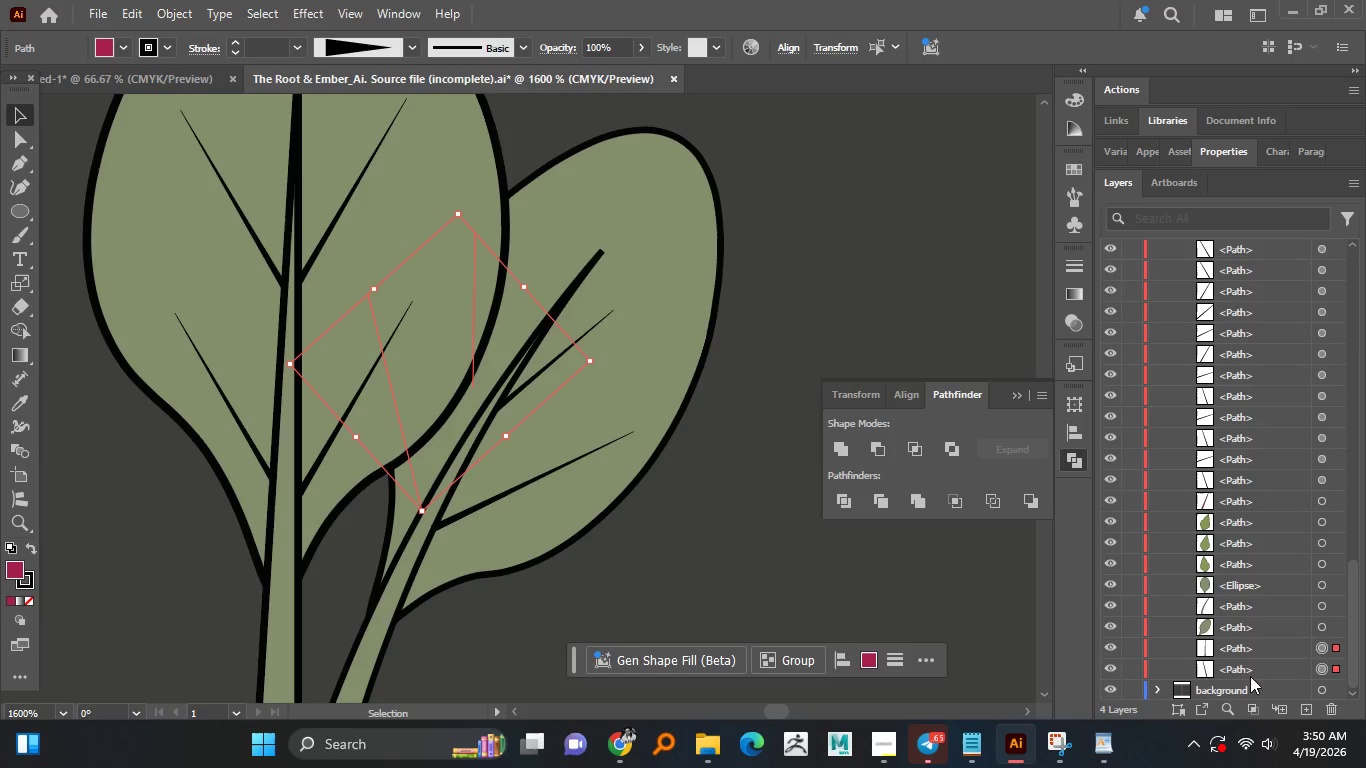 
left_click([1232, 667])
 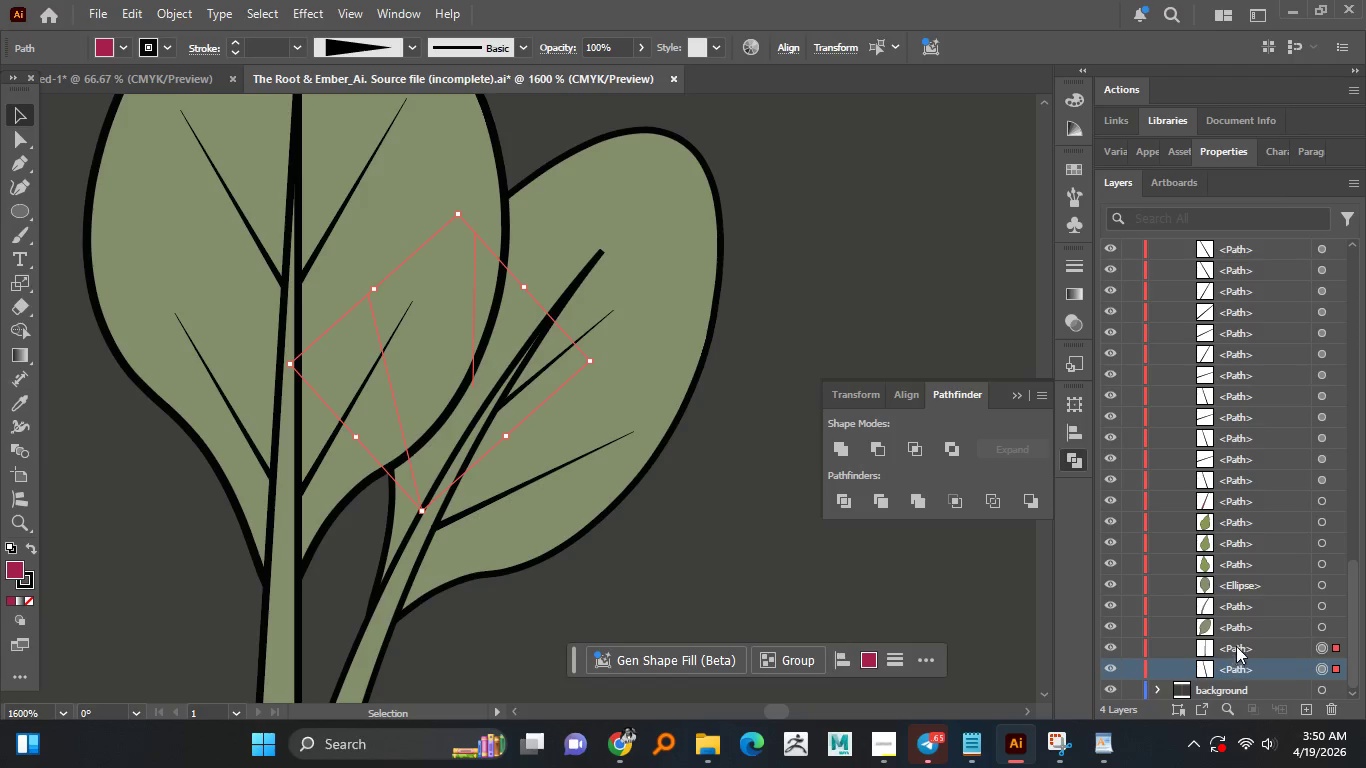 
hold_key(key=ShiftLeft, duration=0.8)
left_click([1238, 643])
 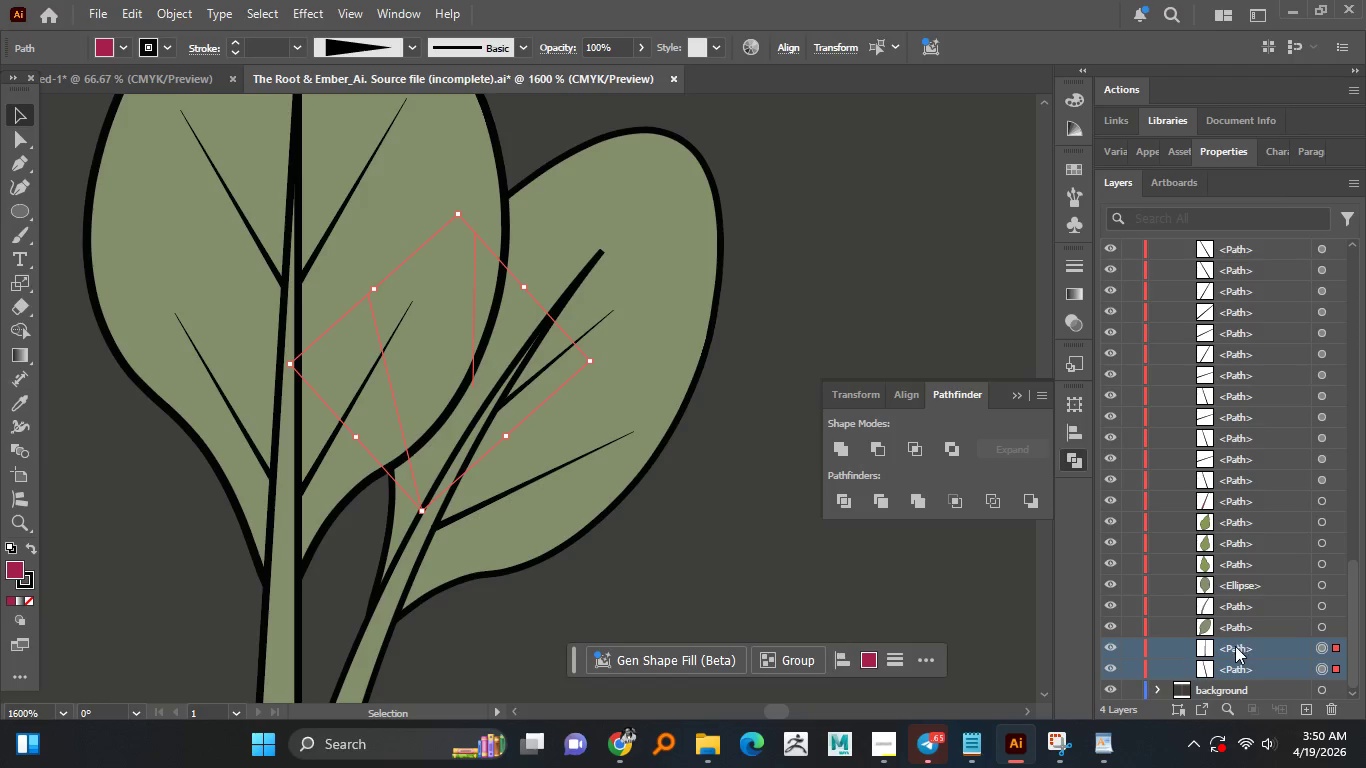 
left_click_drag(start_coordinate=[1235, 646], to_coordinate=[1238, 617])
 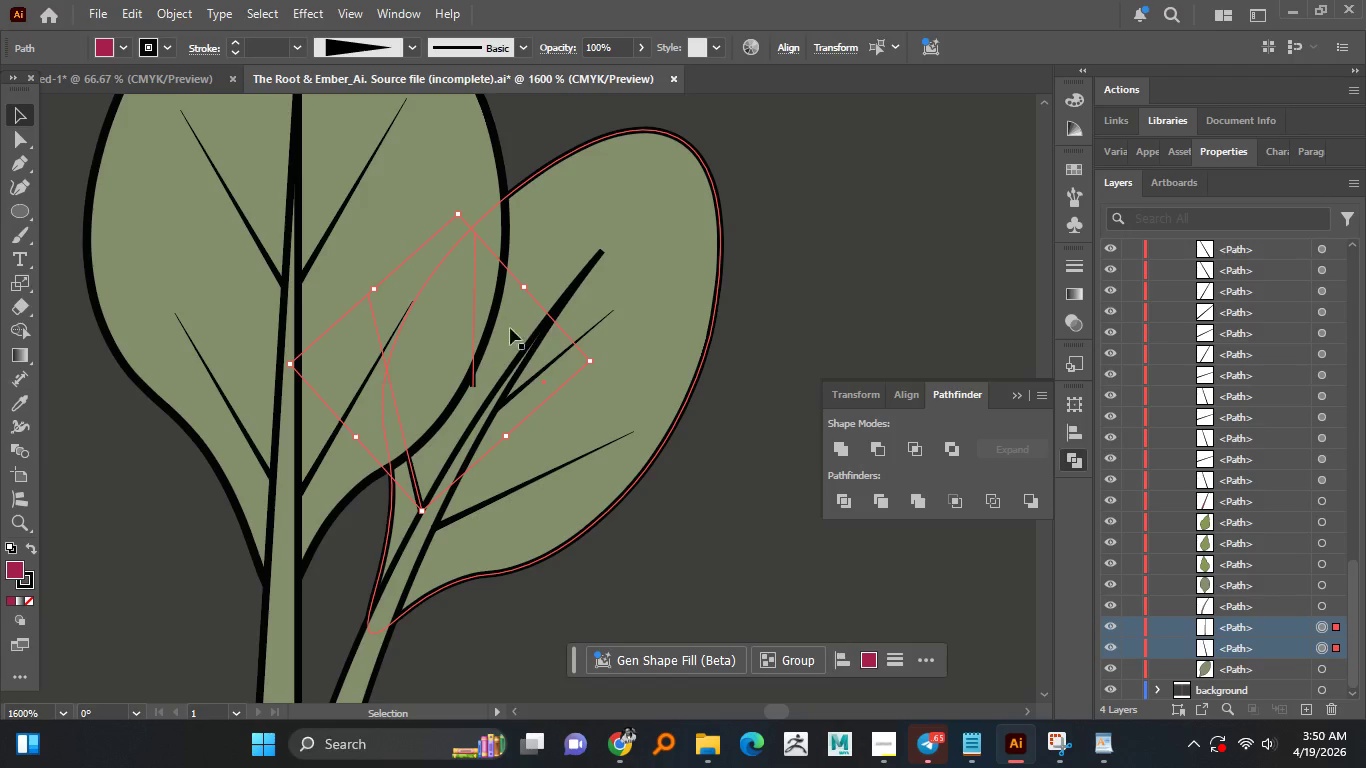 
left_click([699, 330])
 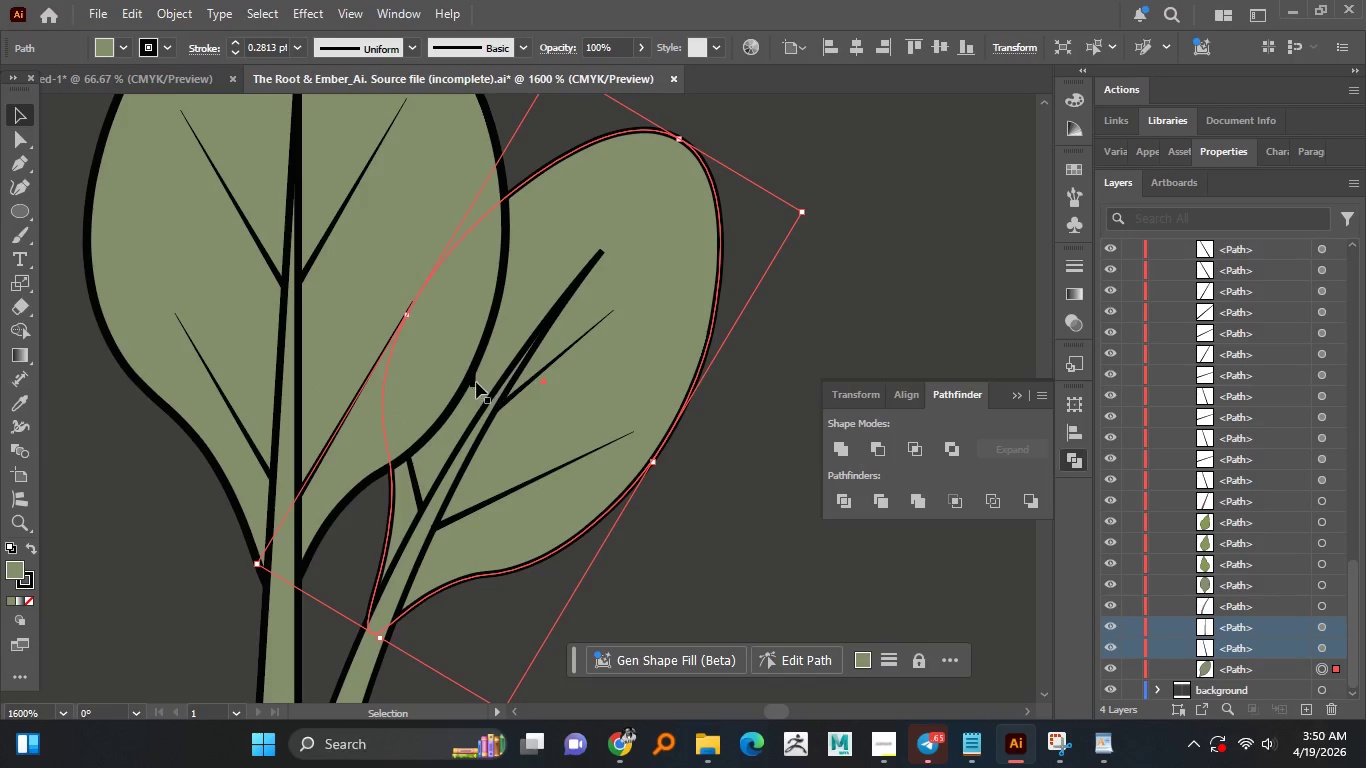 
left_click_drag(start_coordinate=[473, 383], to_coordinate=[488, 406])
 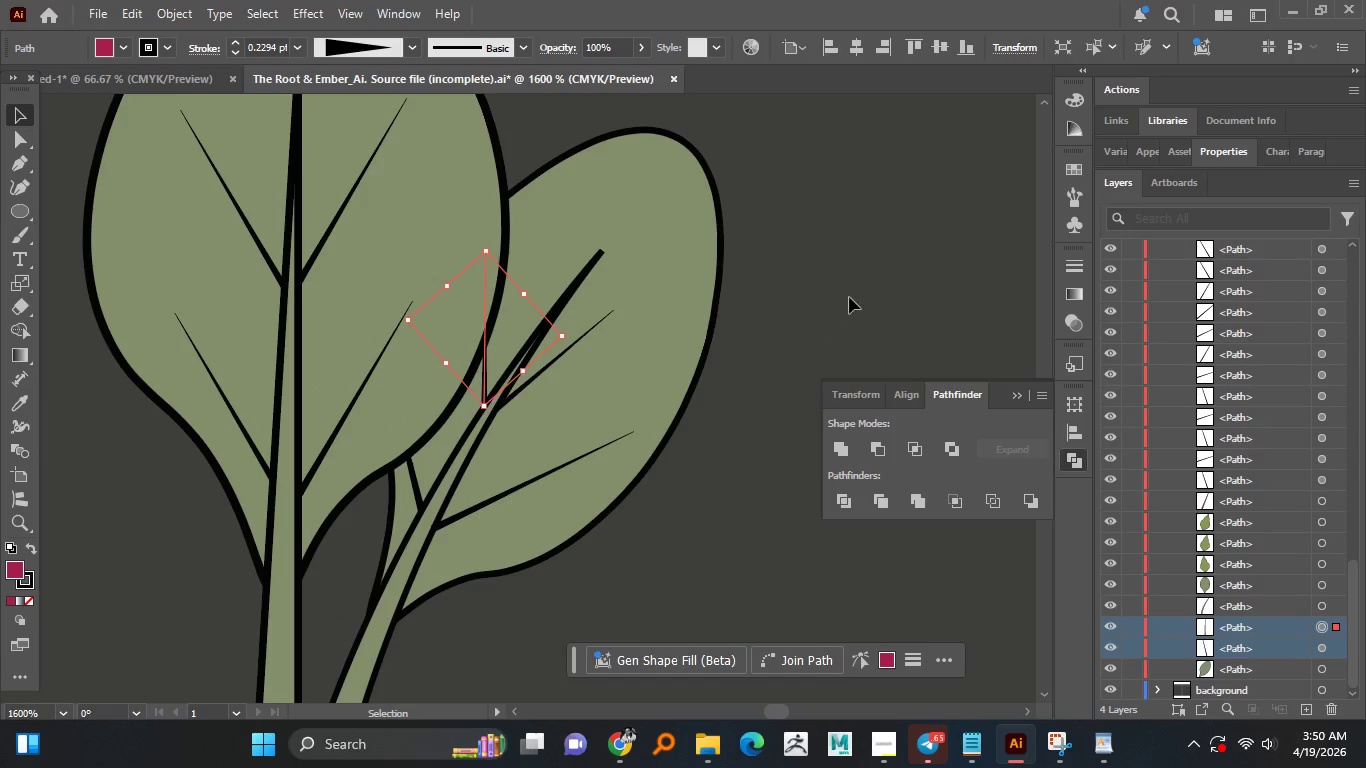 
left_click([849, 297])
 